 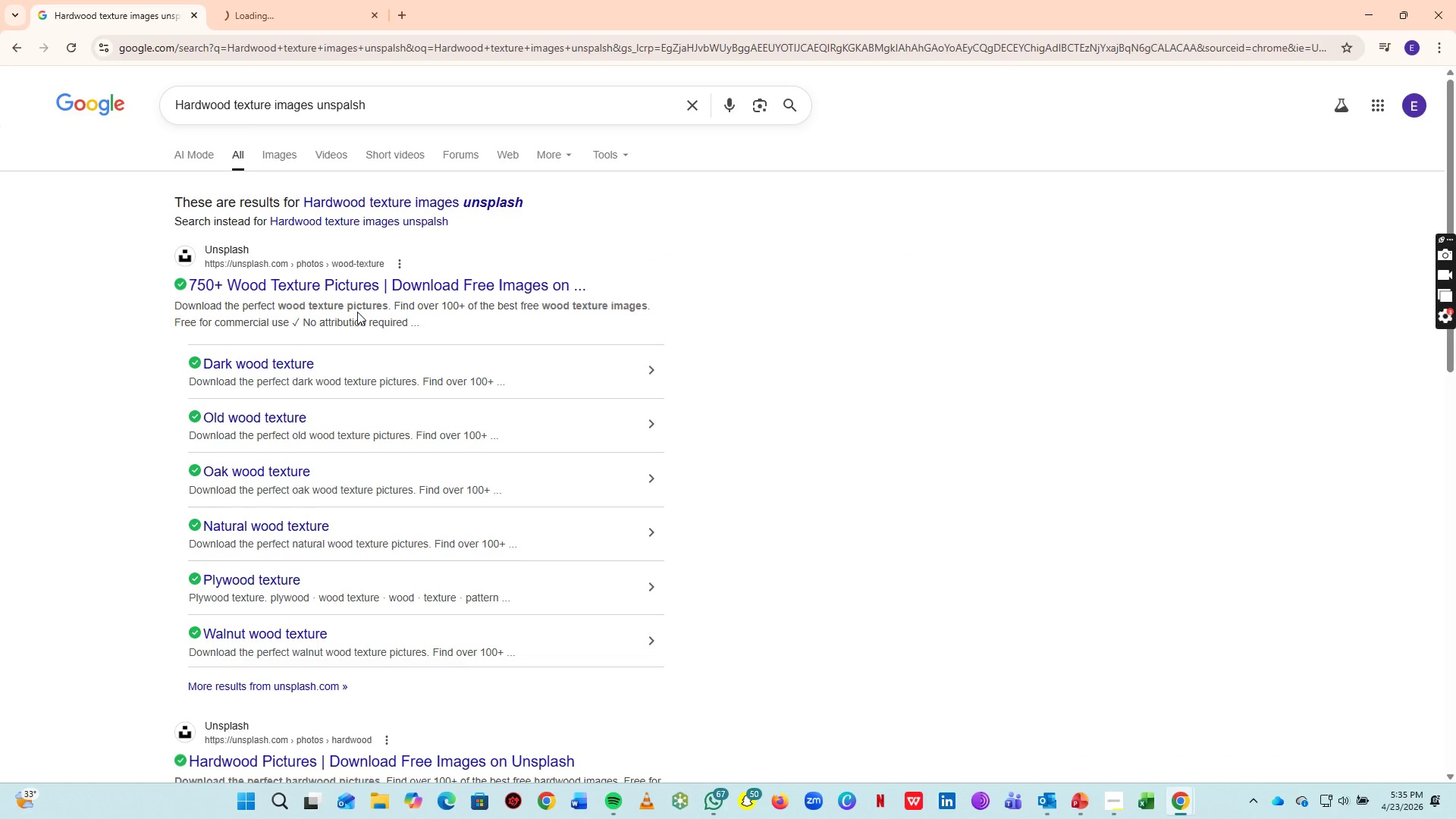 
left_click([248, 0])
 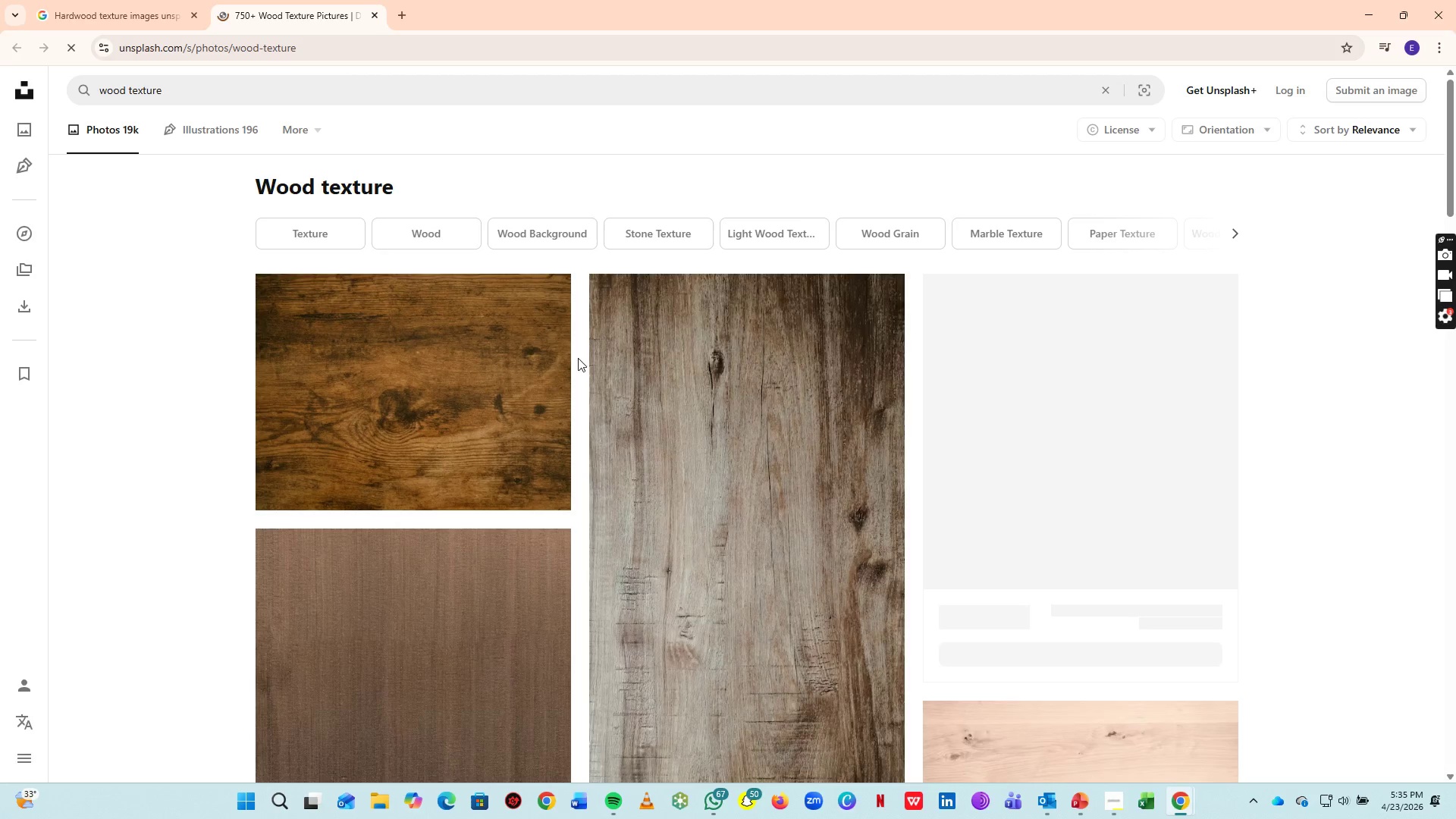 
scroll: coordinate [492, 438], scroll_direction: down, amount: 3.0
 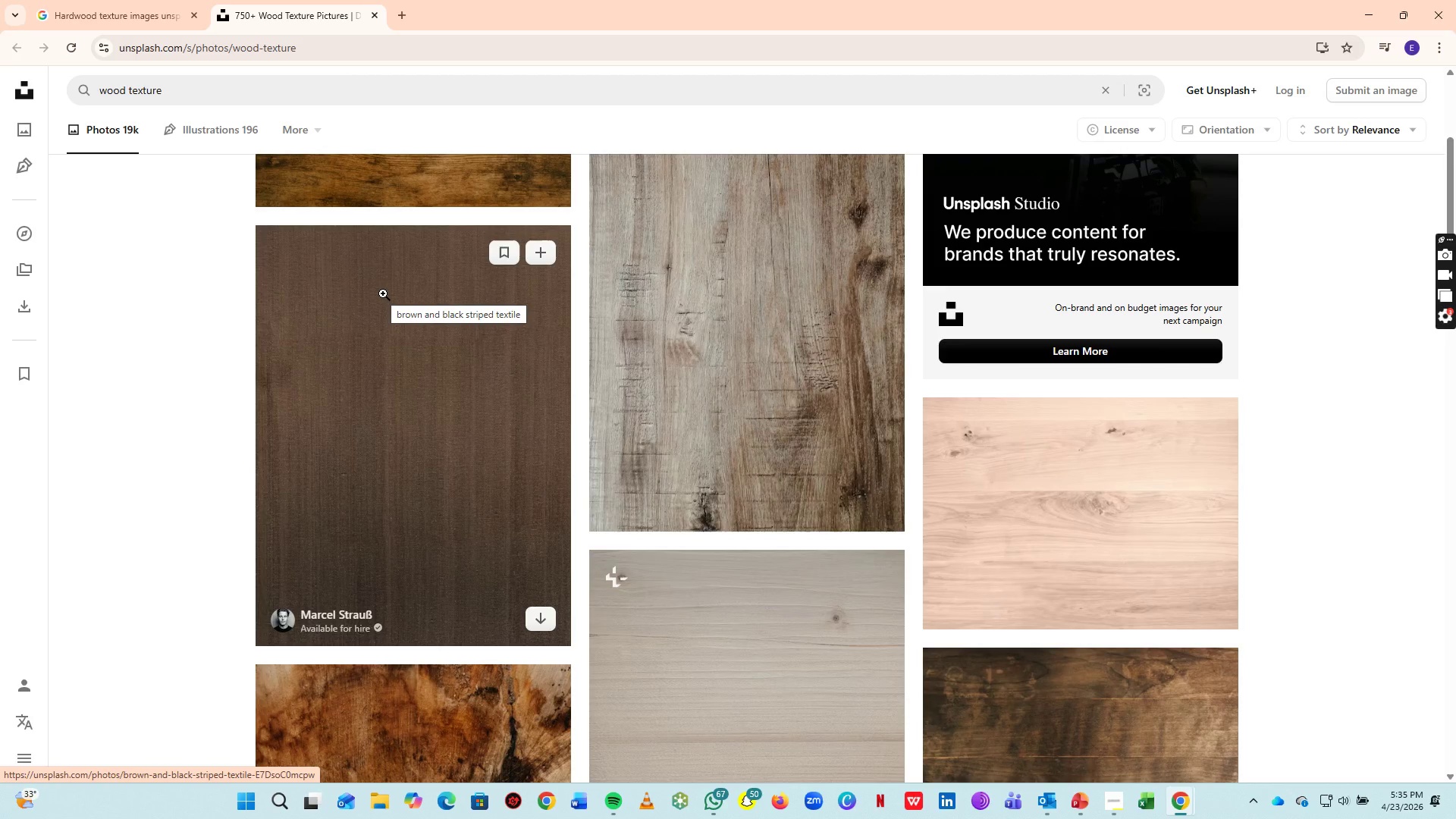 
wait(6.67)
 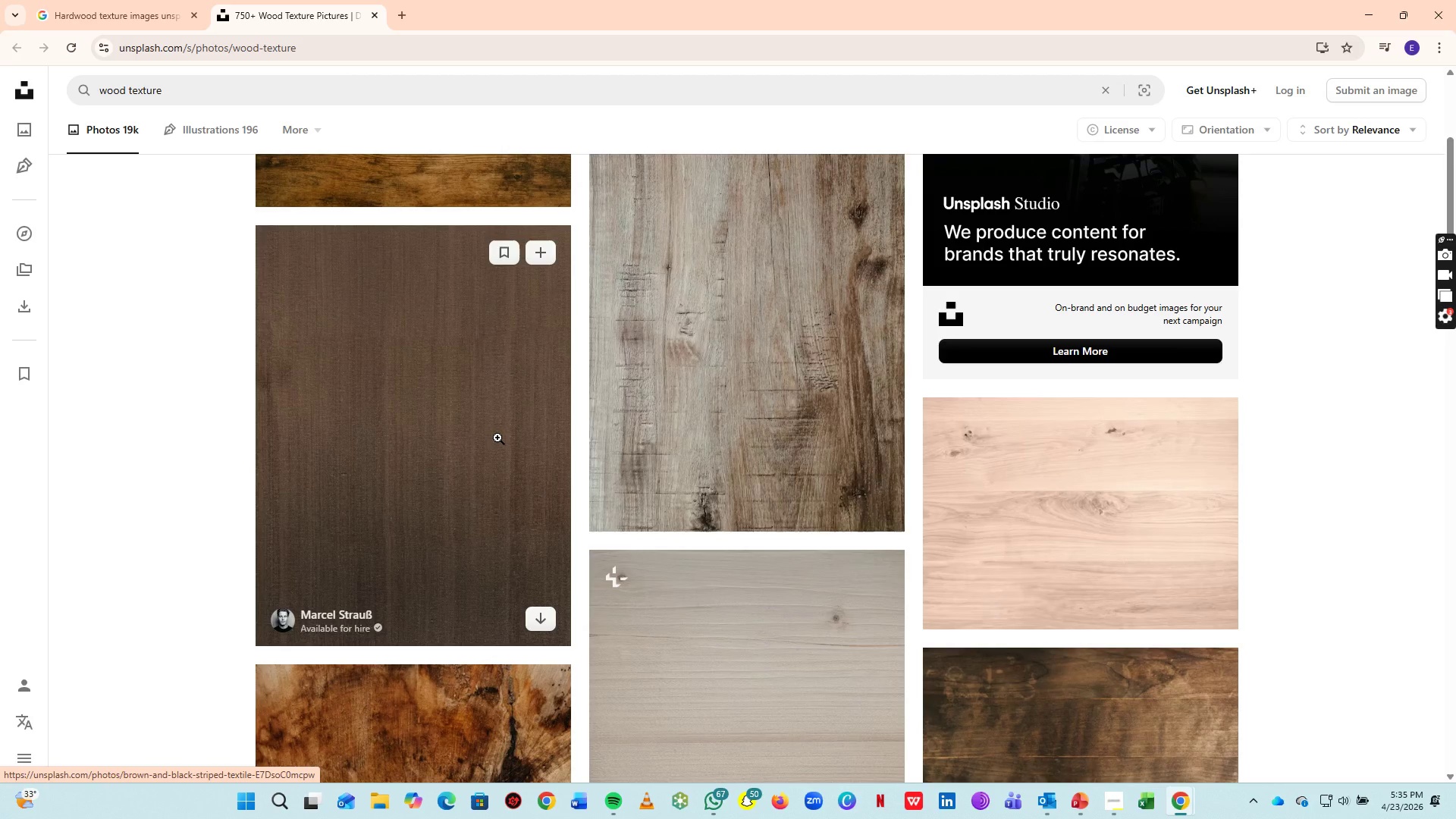 
scroll: coordinate [612, 422], scroll_direction: up, amount: 2.0
 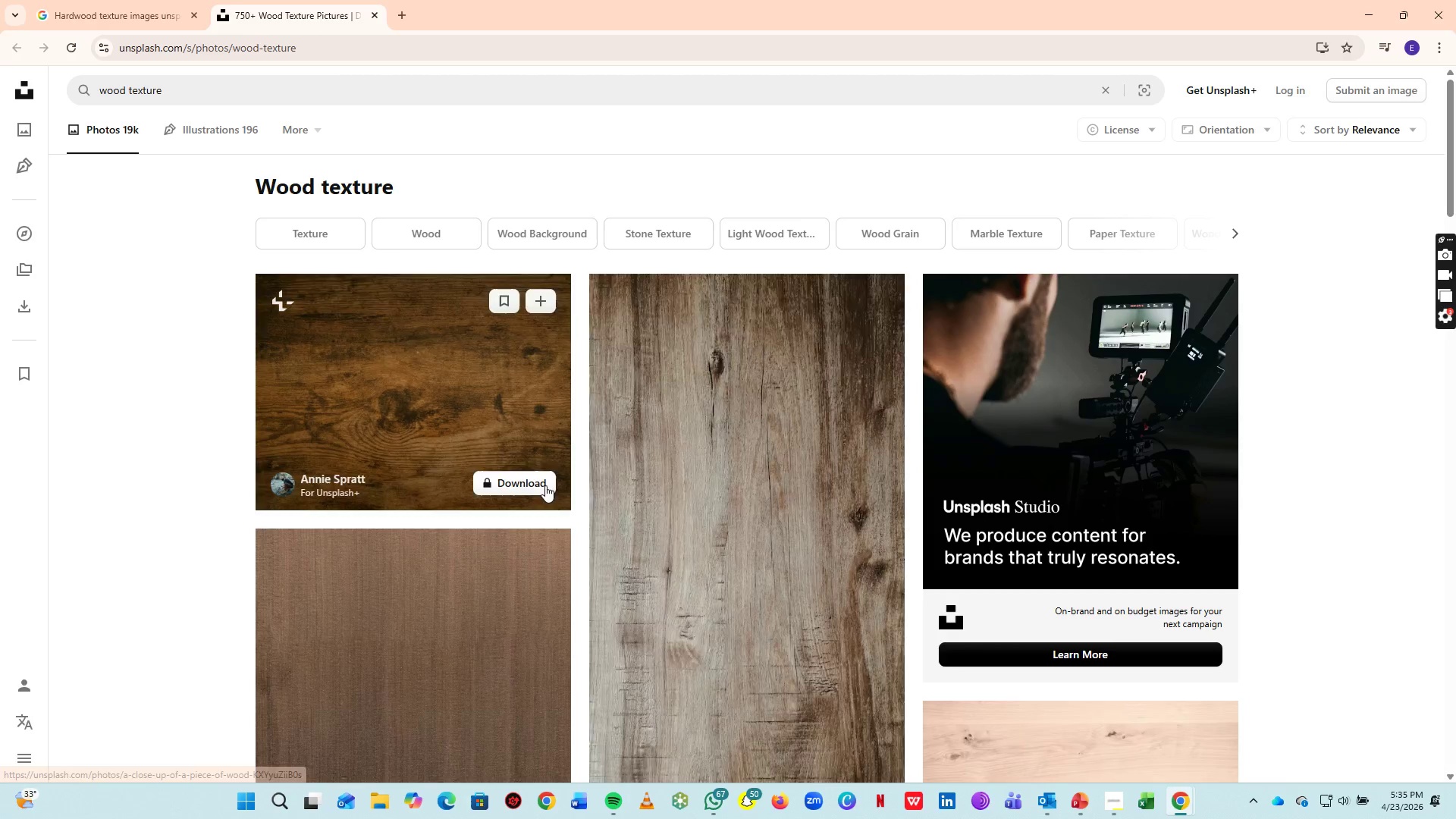 
scroll: coordinate [1122, 472], scroll_direction: down, amount: 14.0
 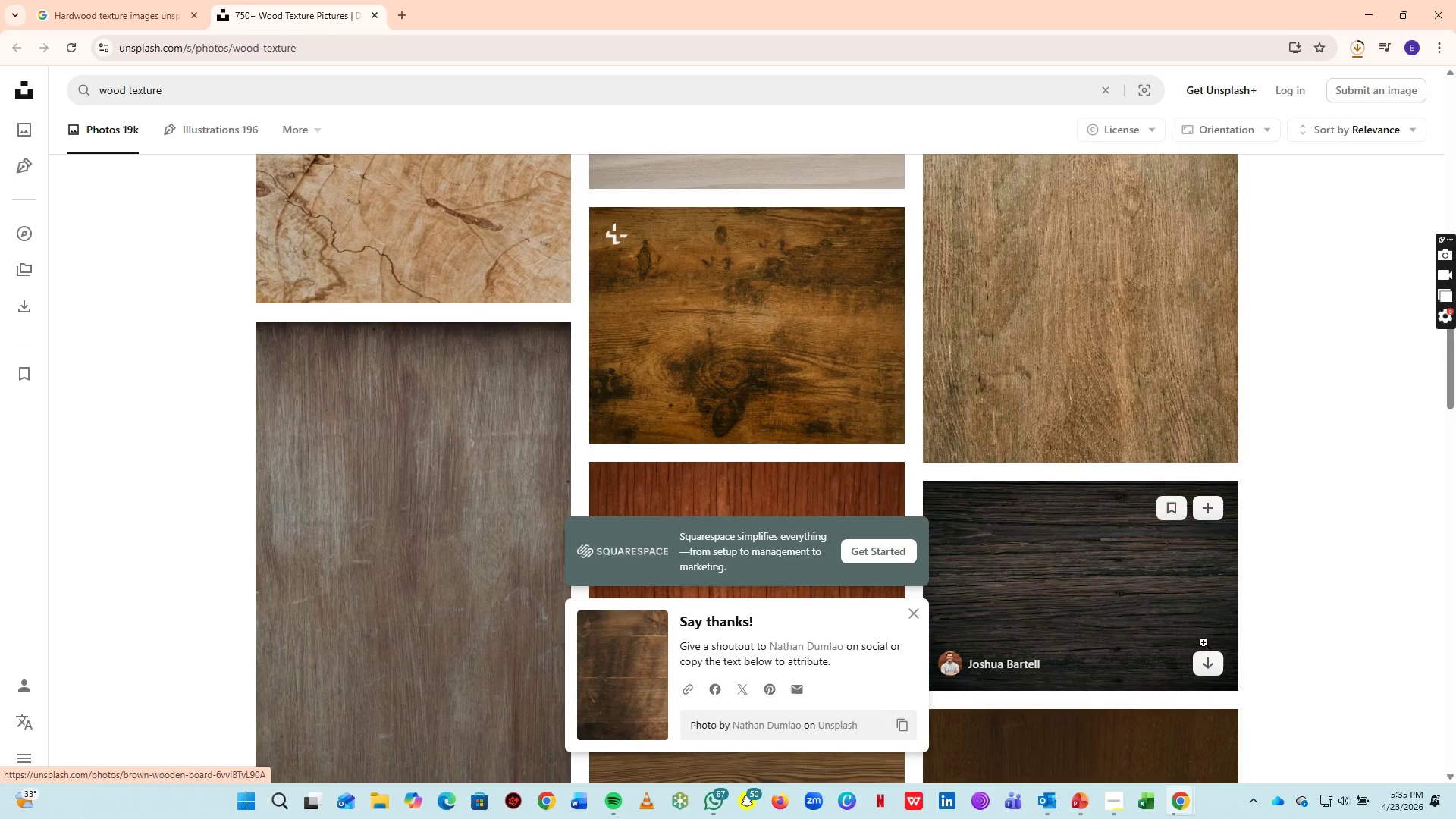 
left_click([1215, 664])
 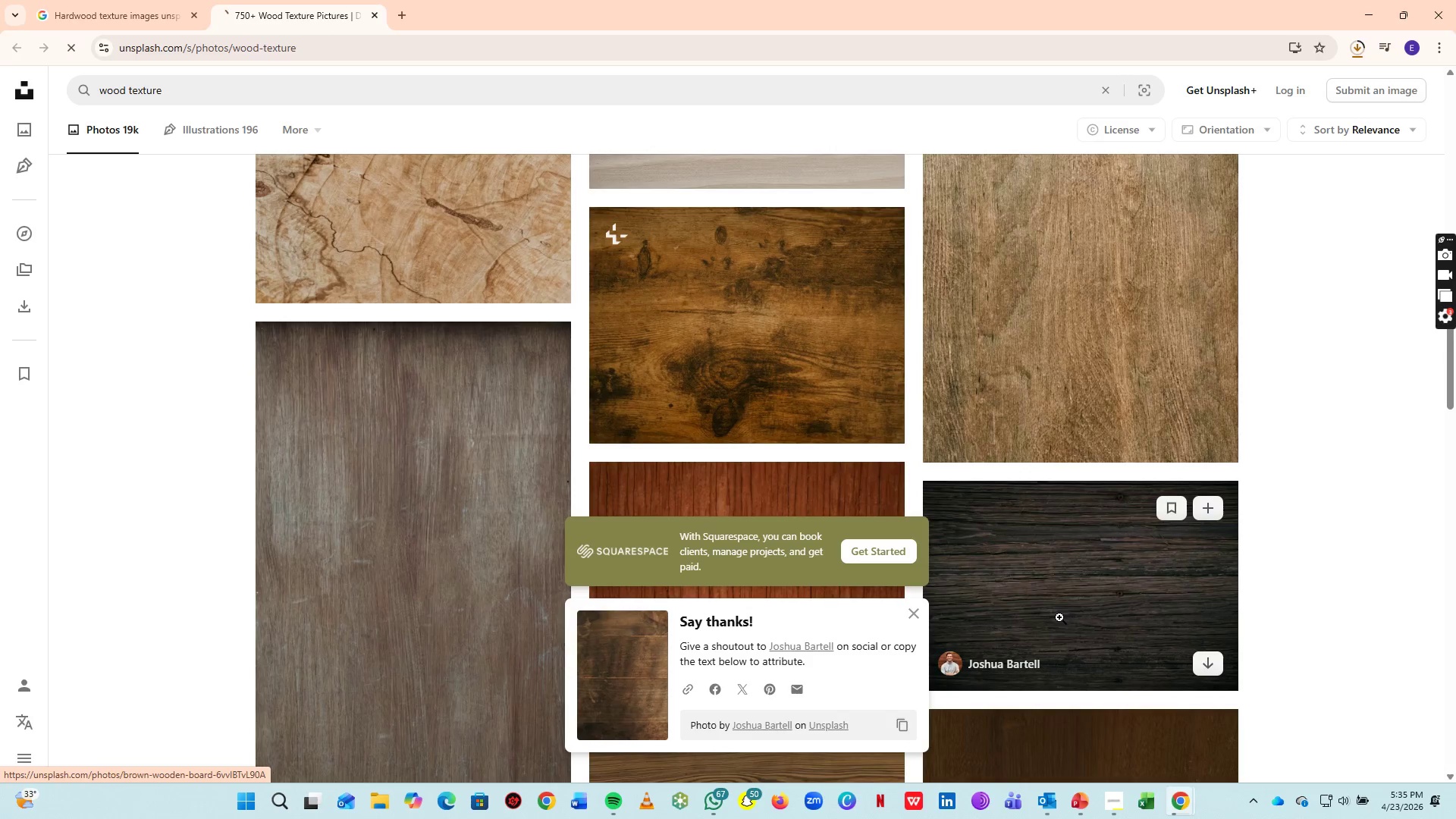 
scroll: coordinate [1060, 614], scroll_direction: down, amount: 3.0
 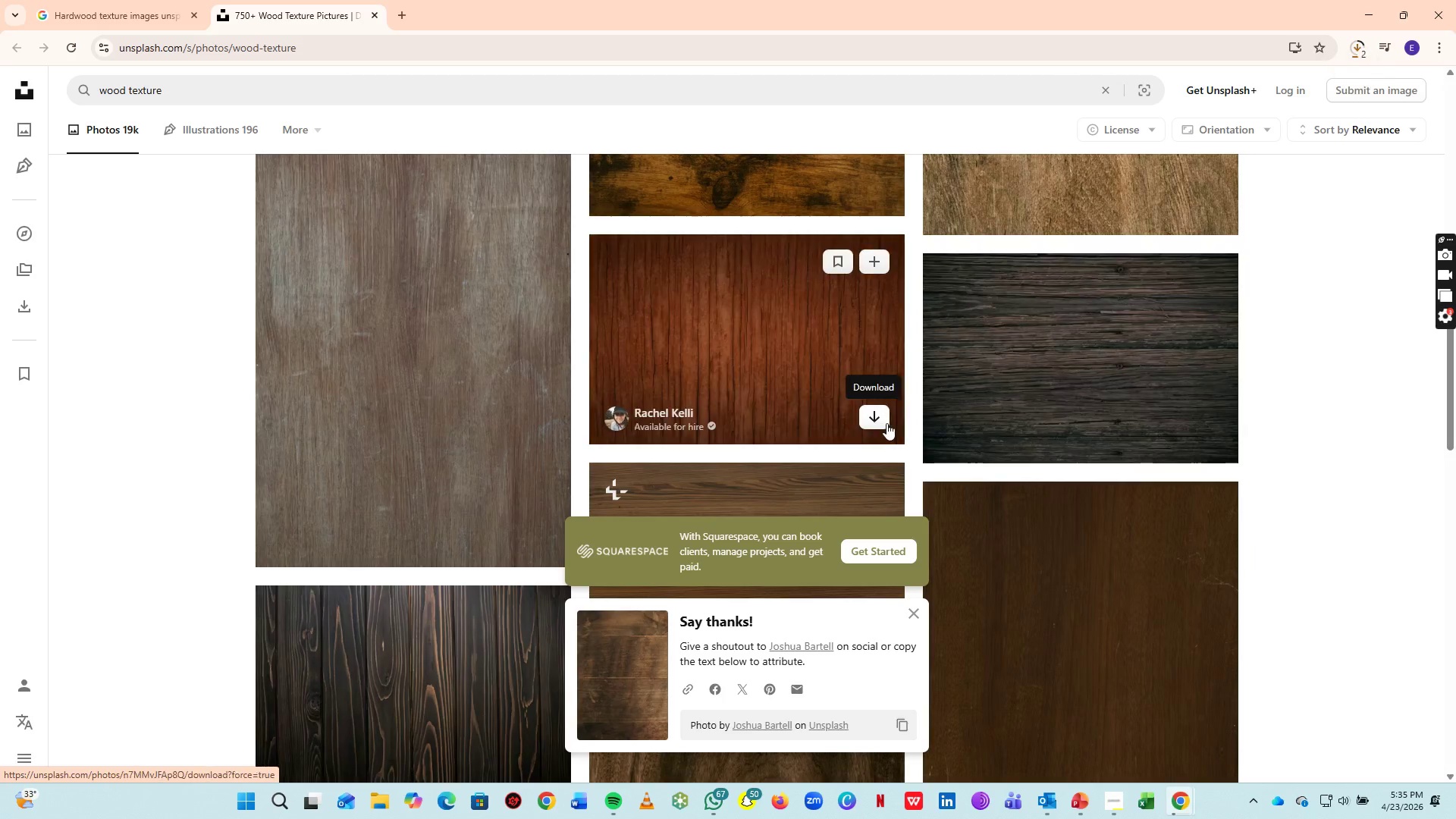 
left_click([874, 419])
 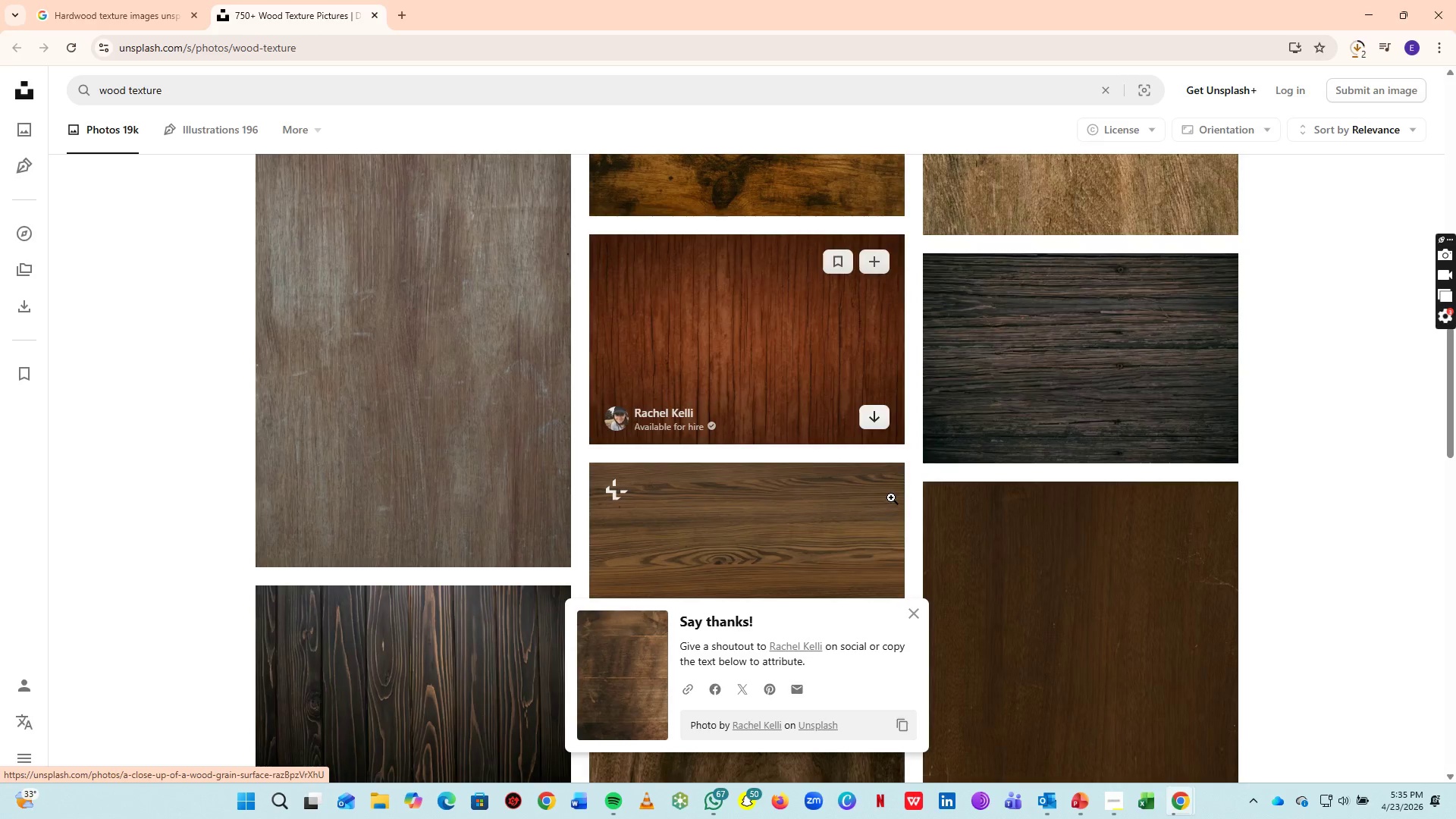 
scroll: coordinate [911, 504], scroll_direction: down, amount: 4.0
 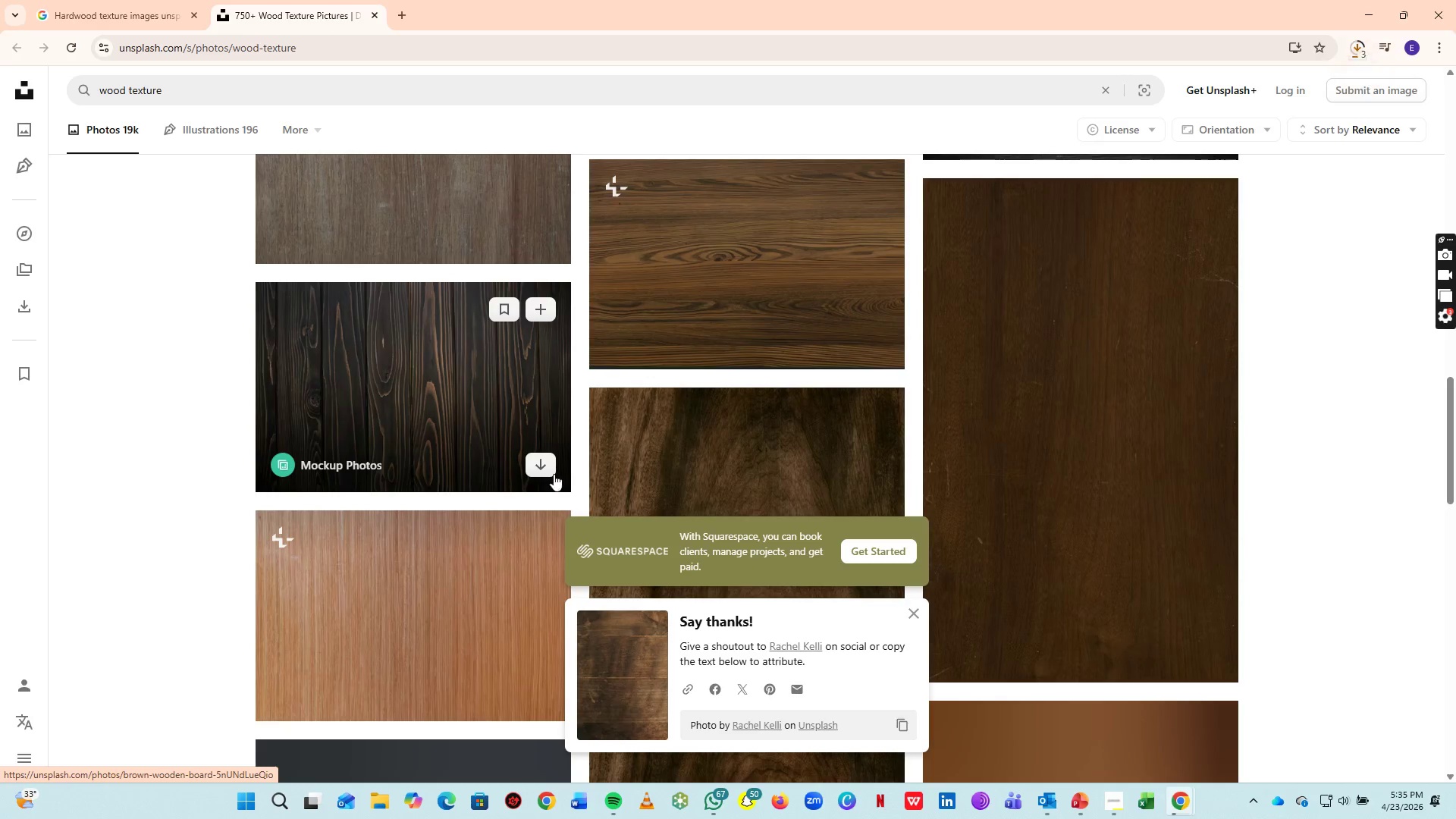 
left_click([544, 467])
 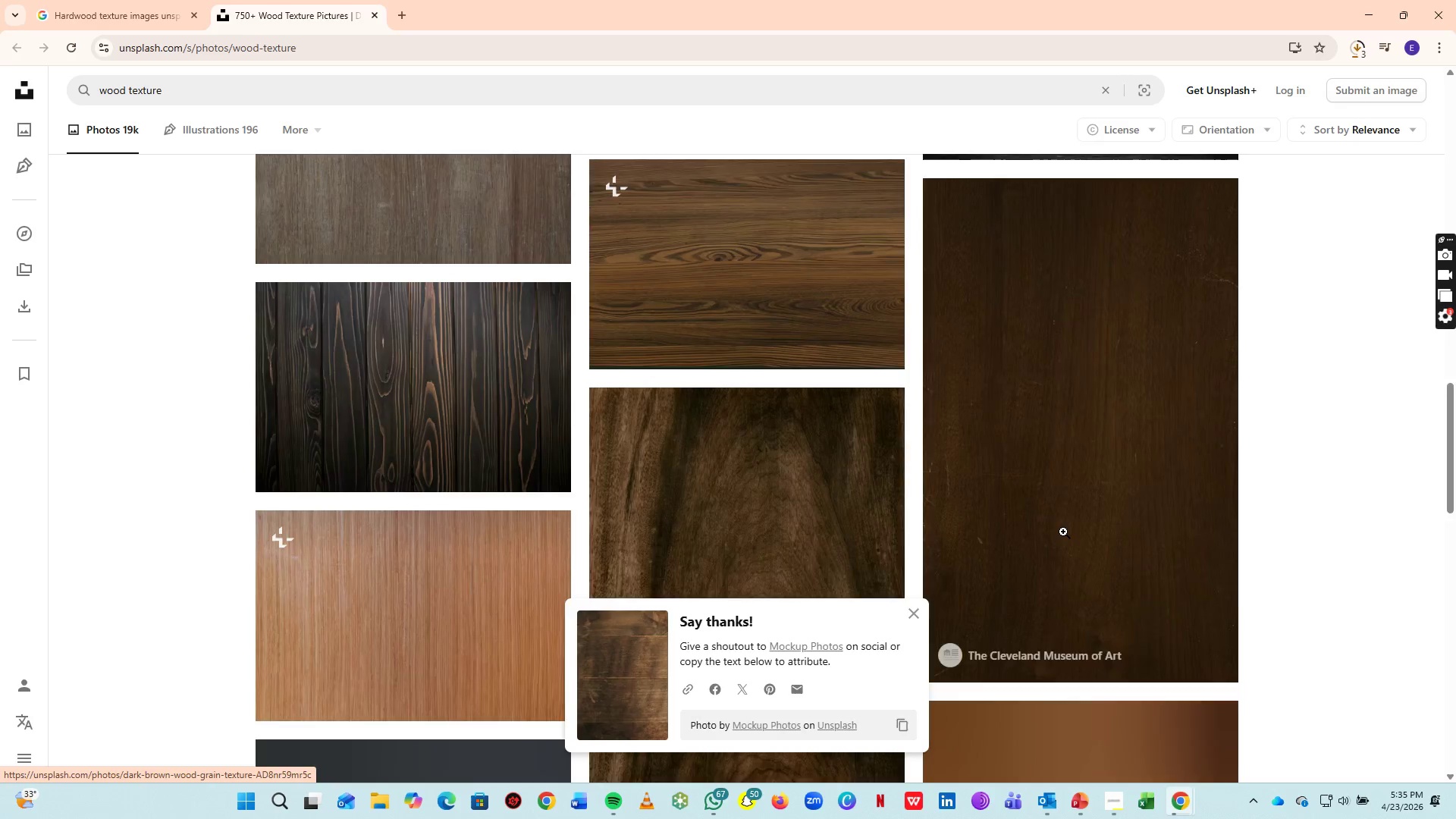 
scroll: coordinate [1065, 533], scroll_direction: down, amount: 6.0
 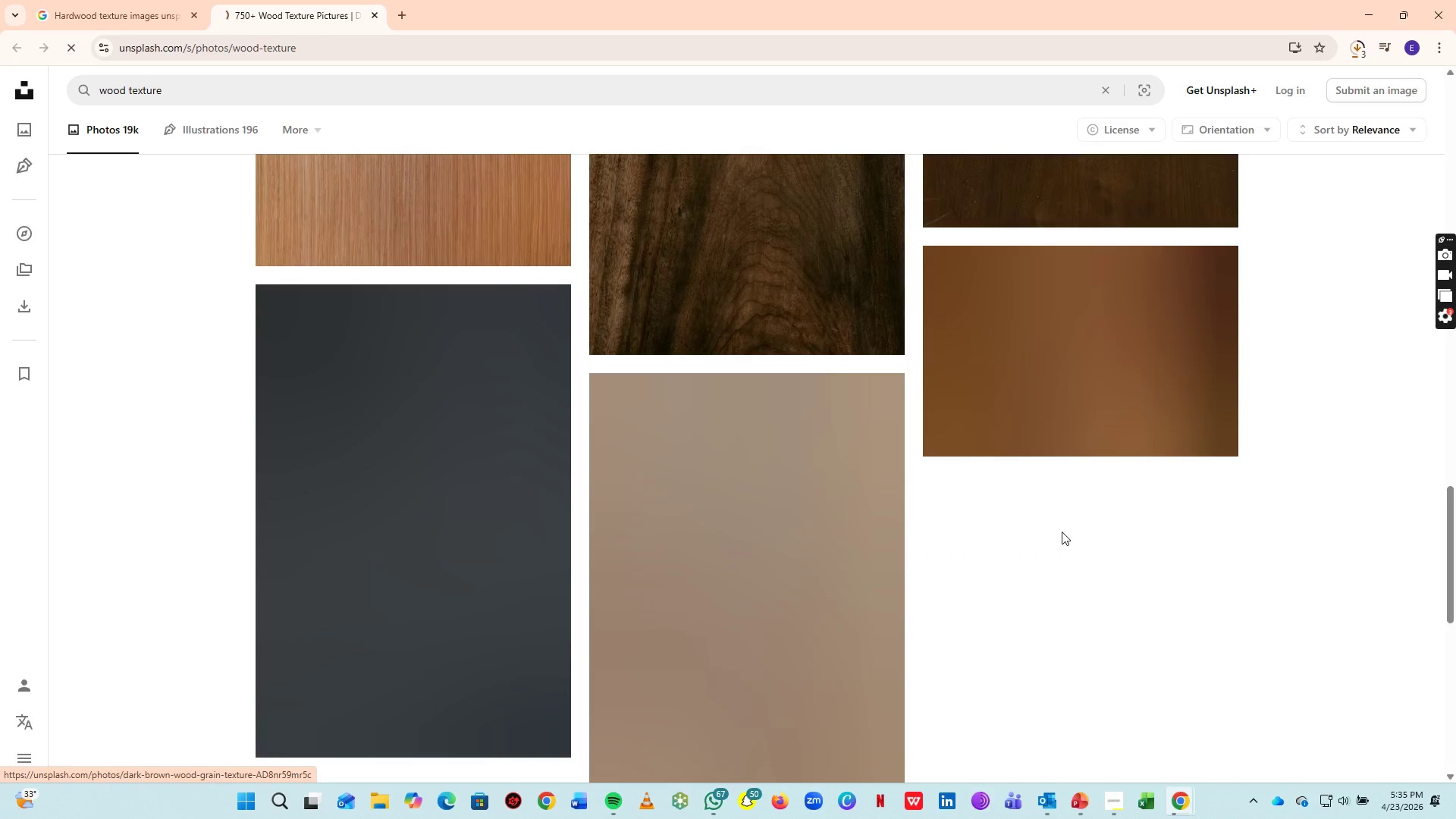 
key(Alt+Tab)
 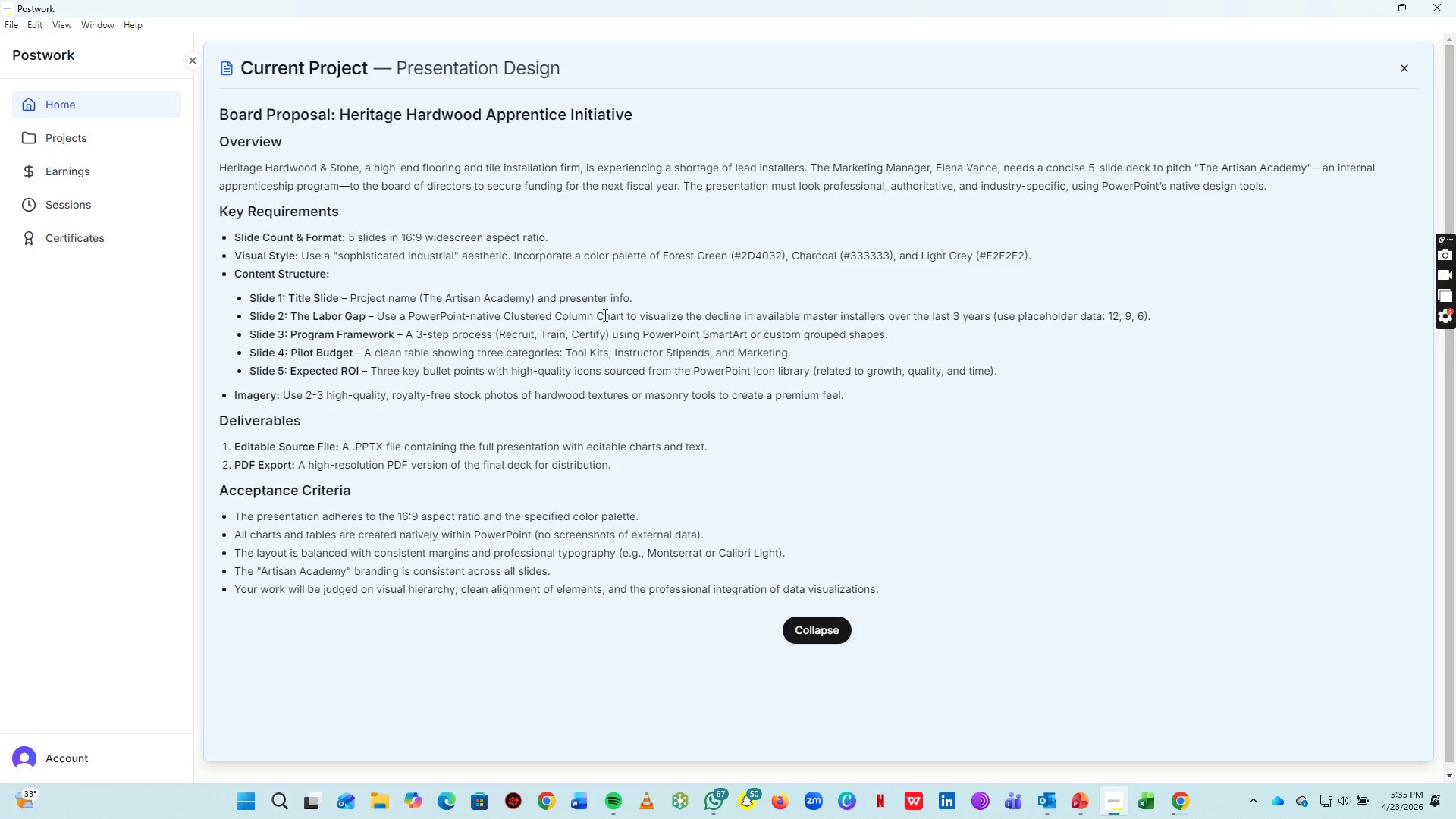 
key(Alt+Tab)
 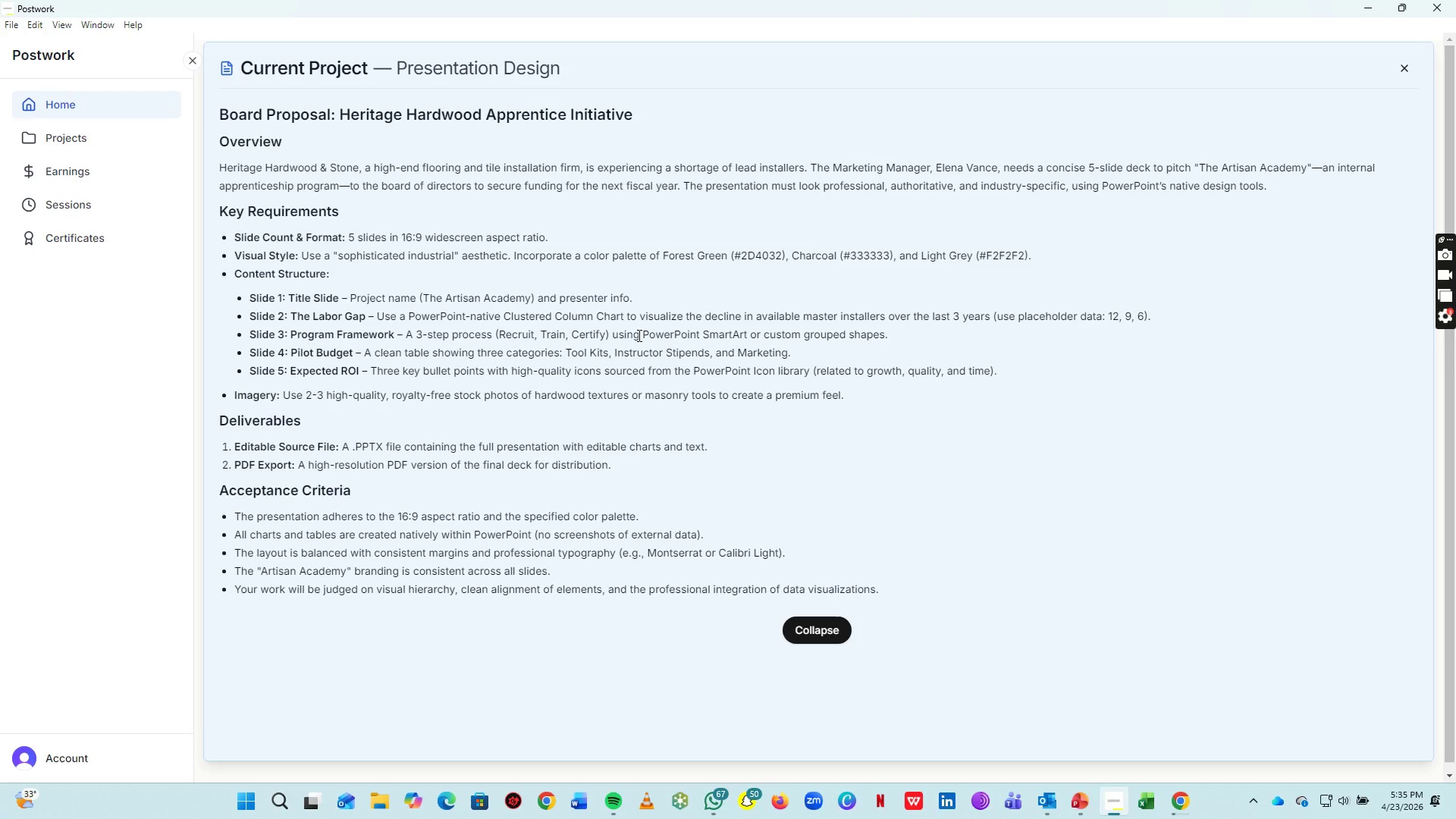 
key(Alt+Tab)
 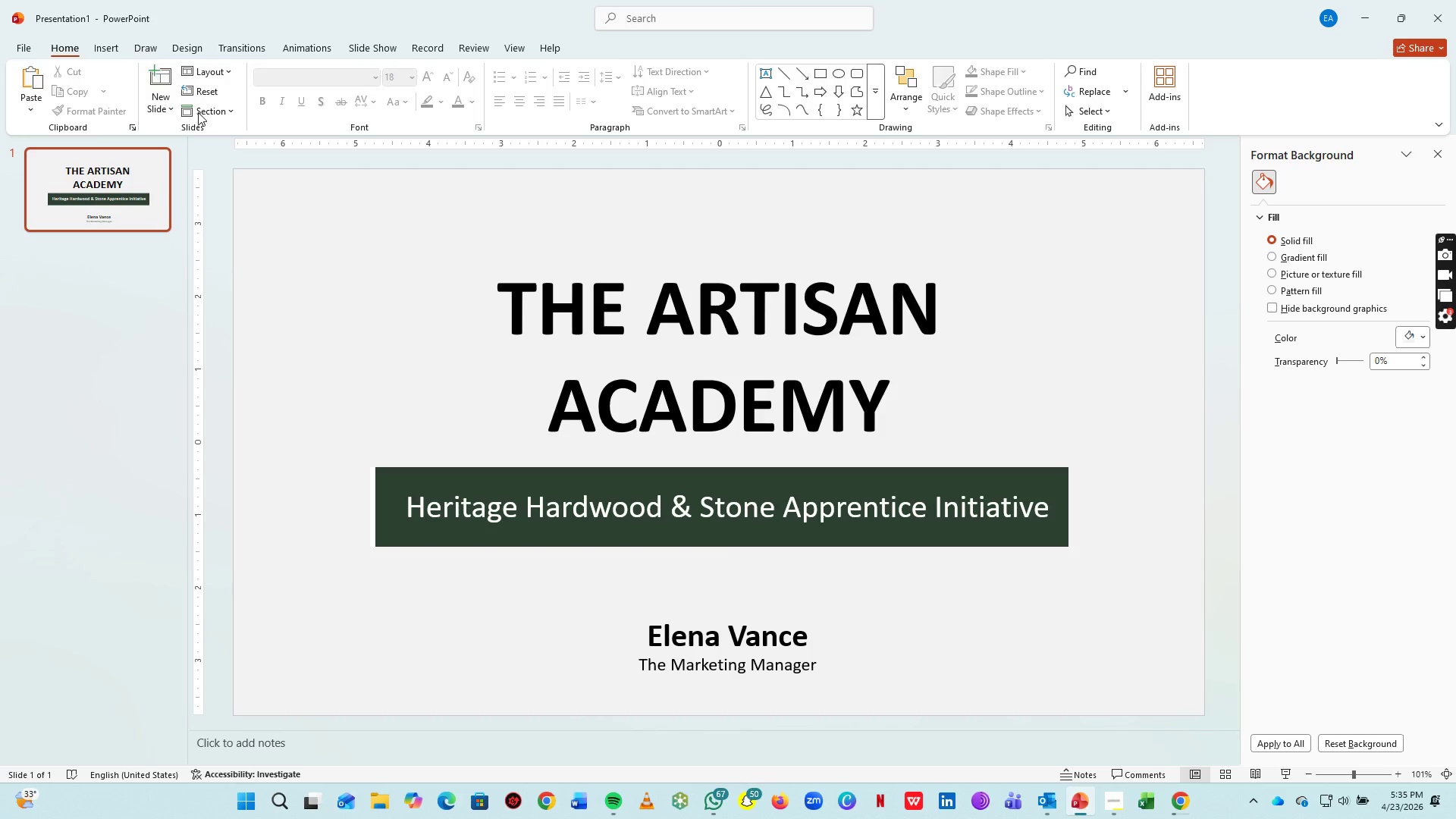 
left_click([108, 46])
 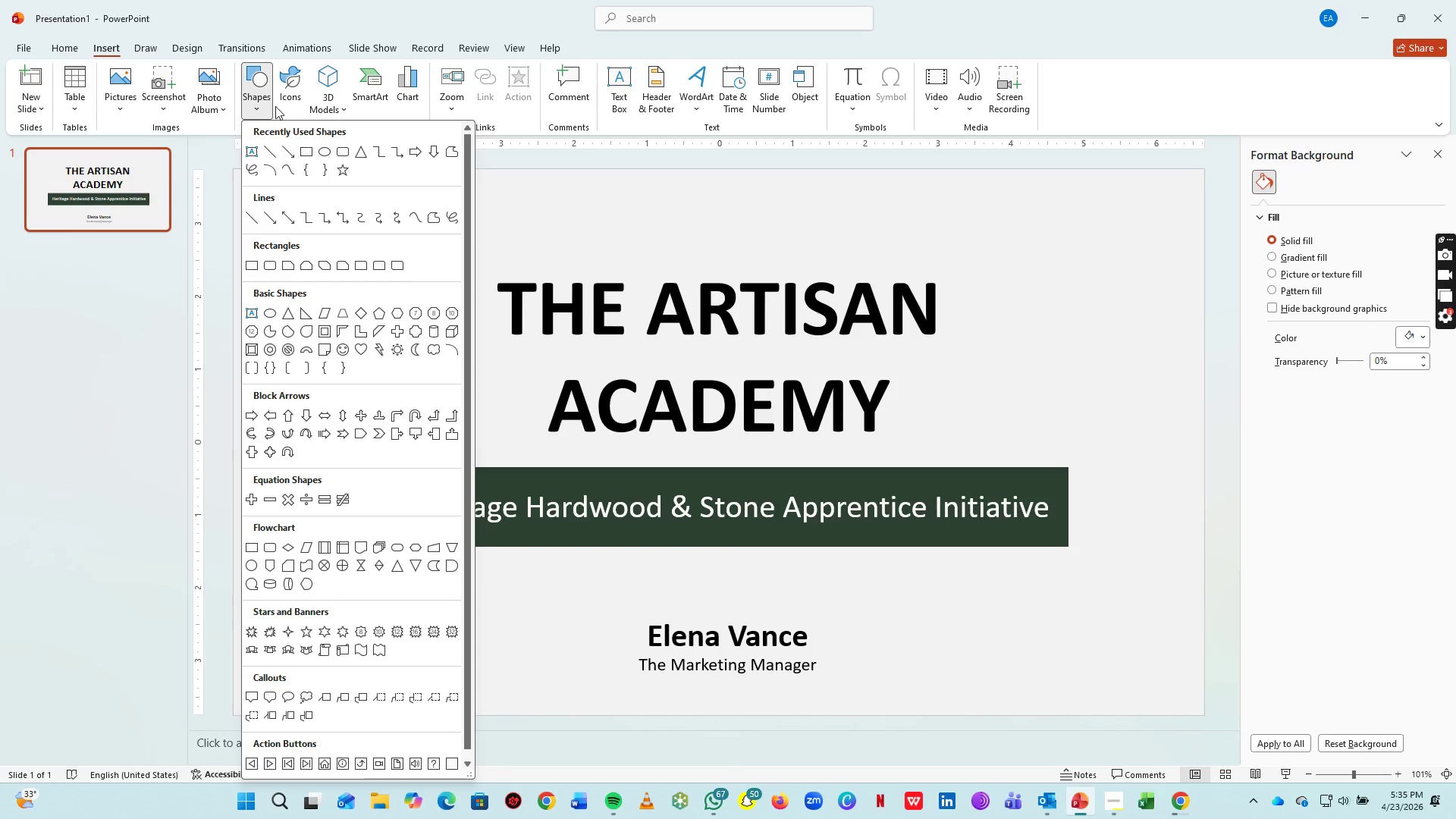 
left_click([127, 91])
 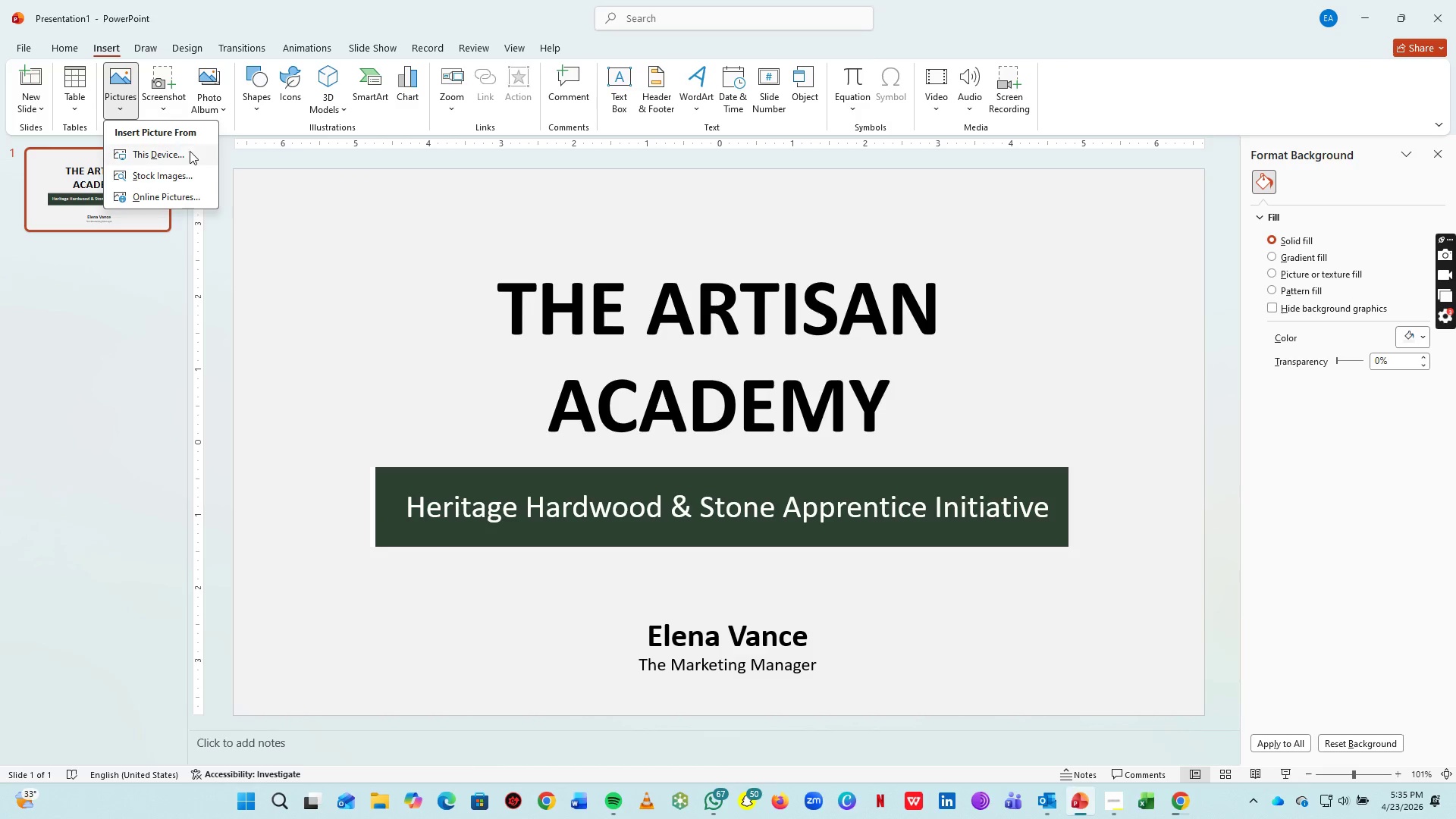 
left_click([190, 152])
 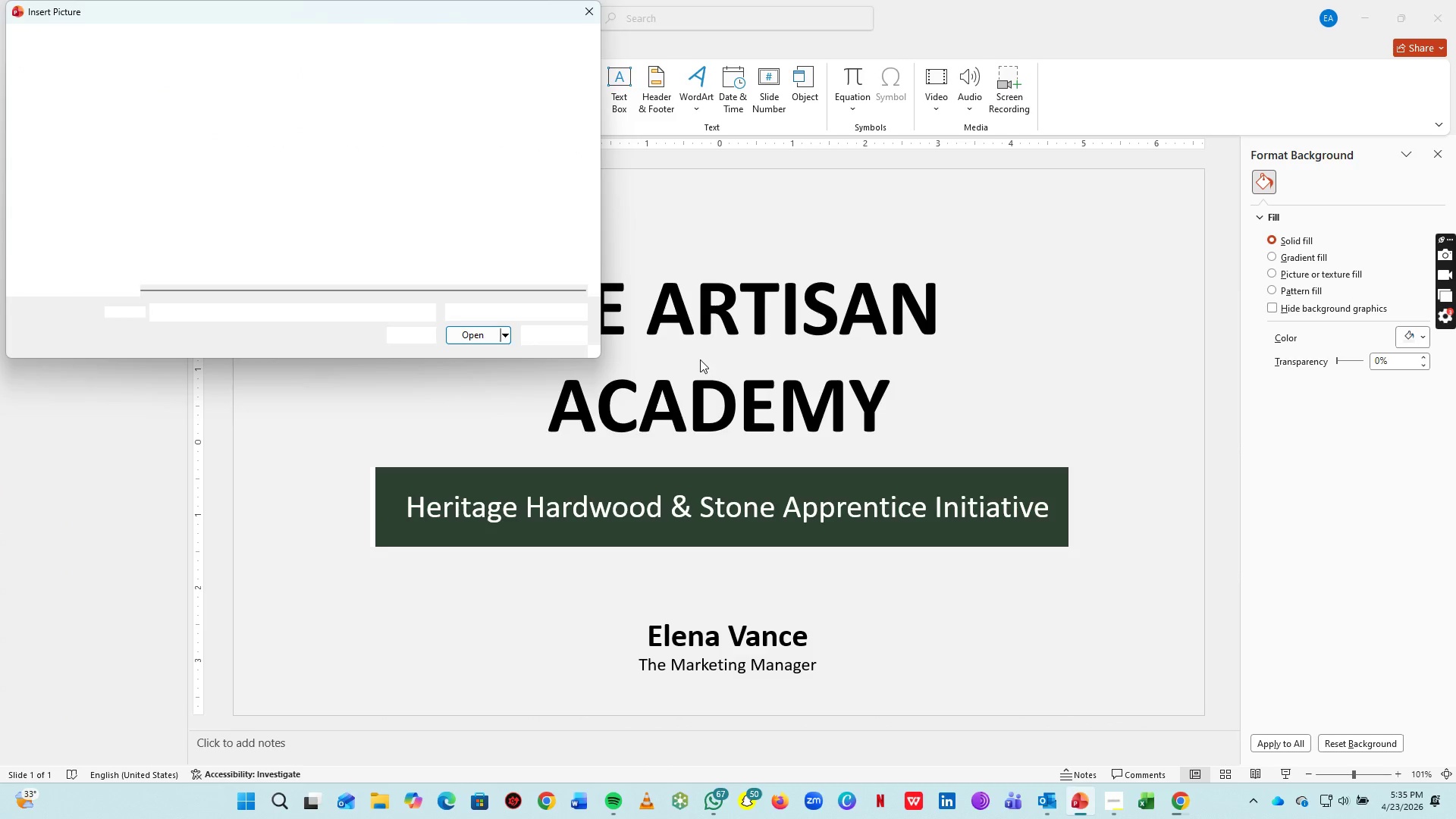 
scroll: coordinate [58, 185], scroll_direction: up, amount: 3.0
 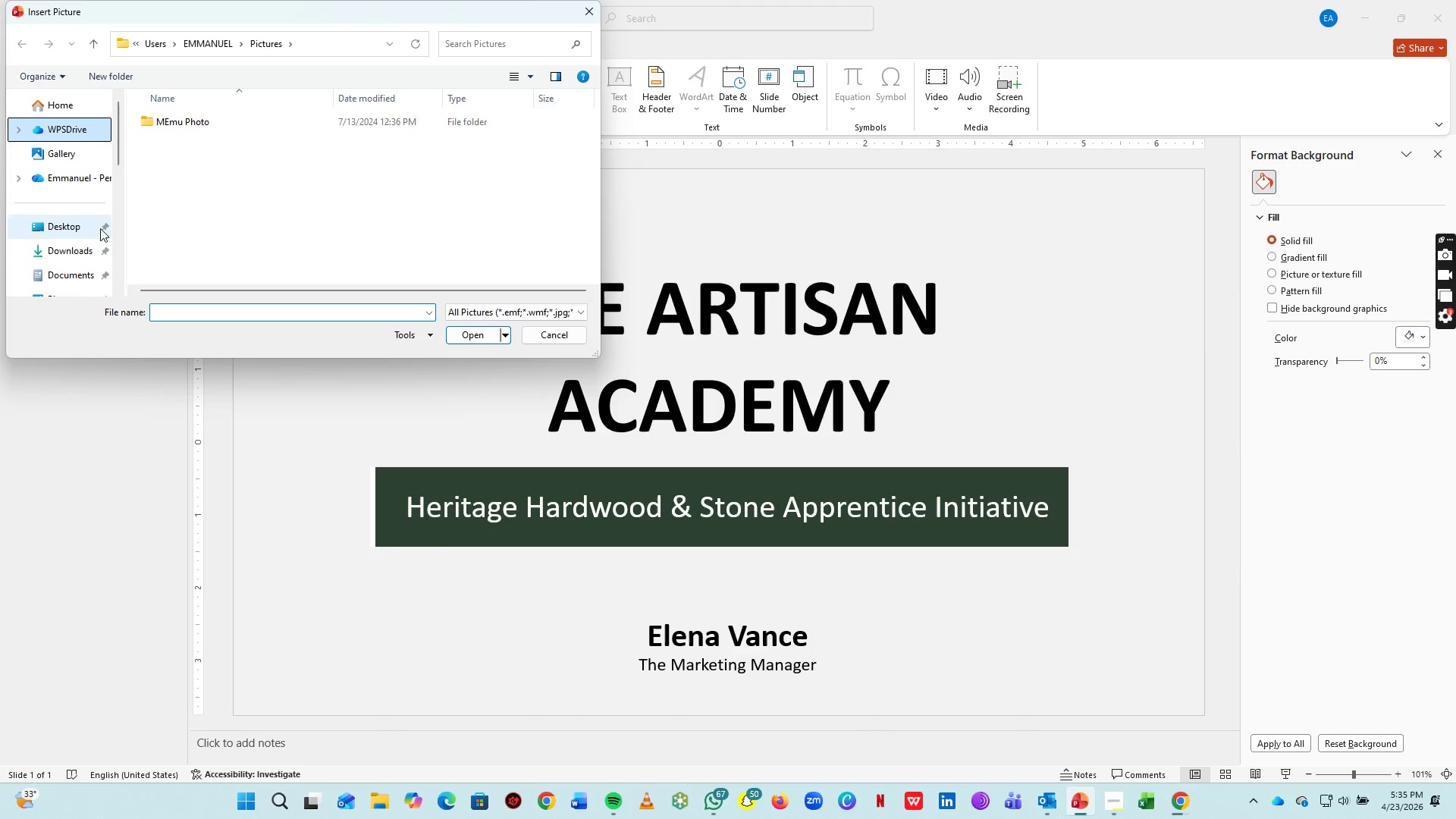 
double_click([83, 235])
 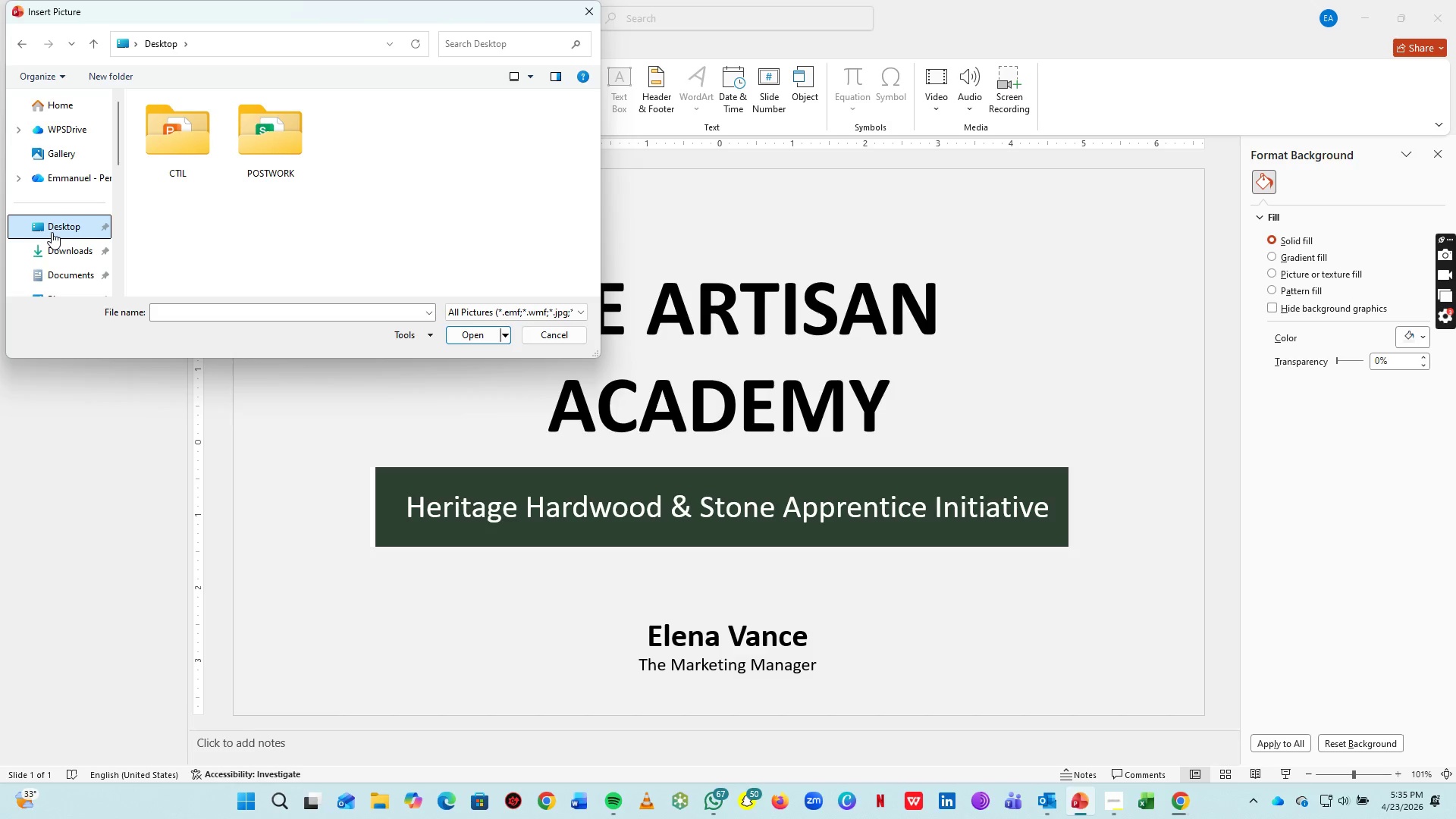 
left_click([54, 244])
 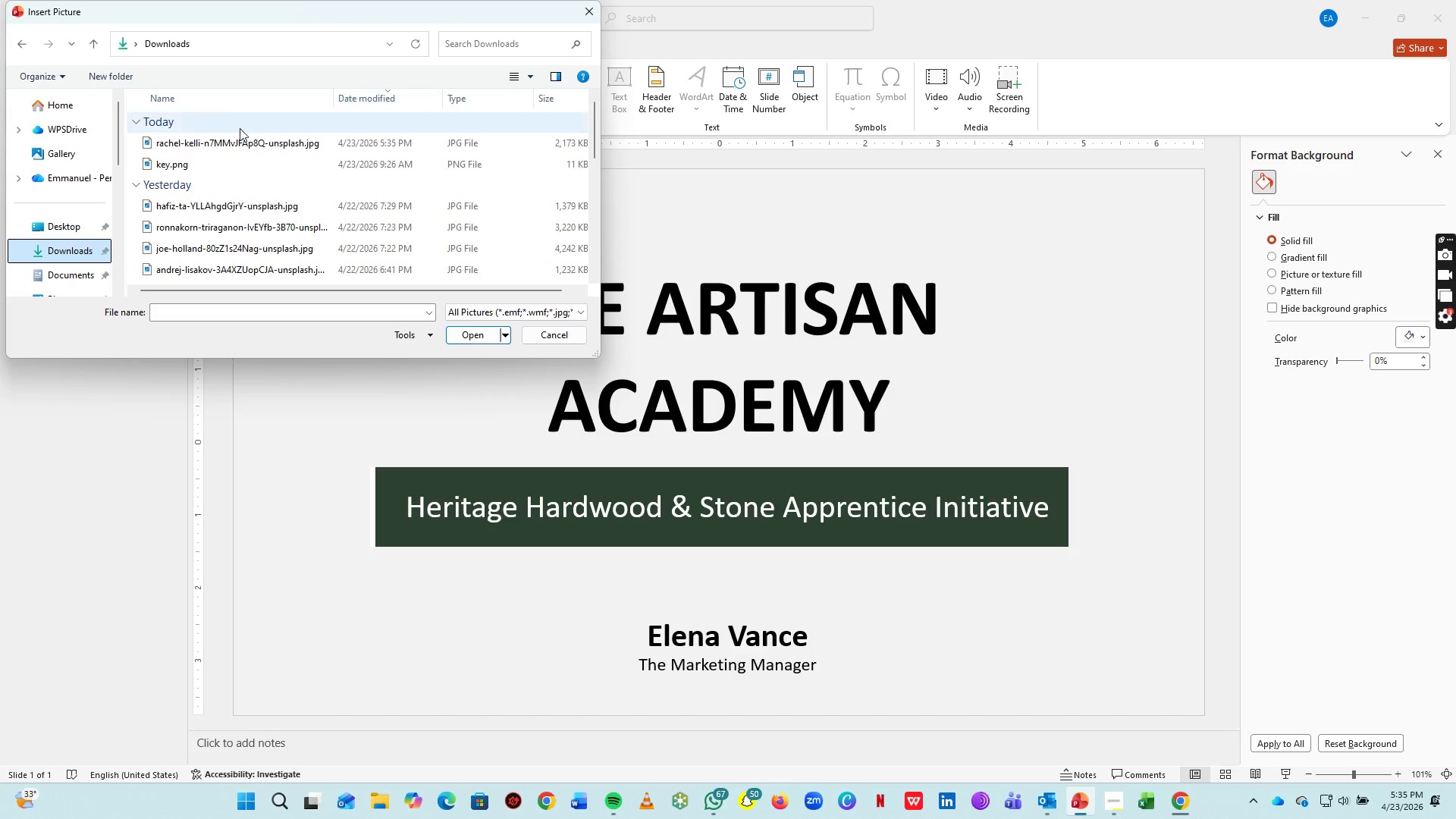 
left_click([228, 149])
 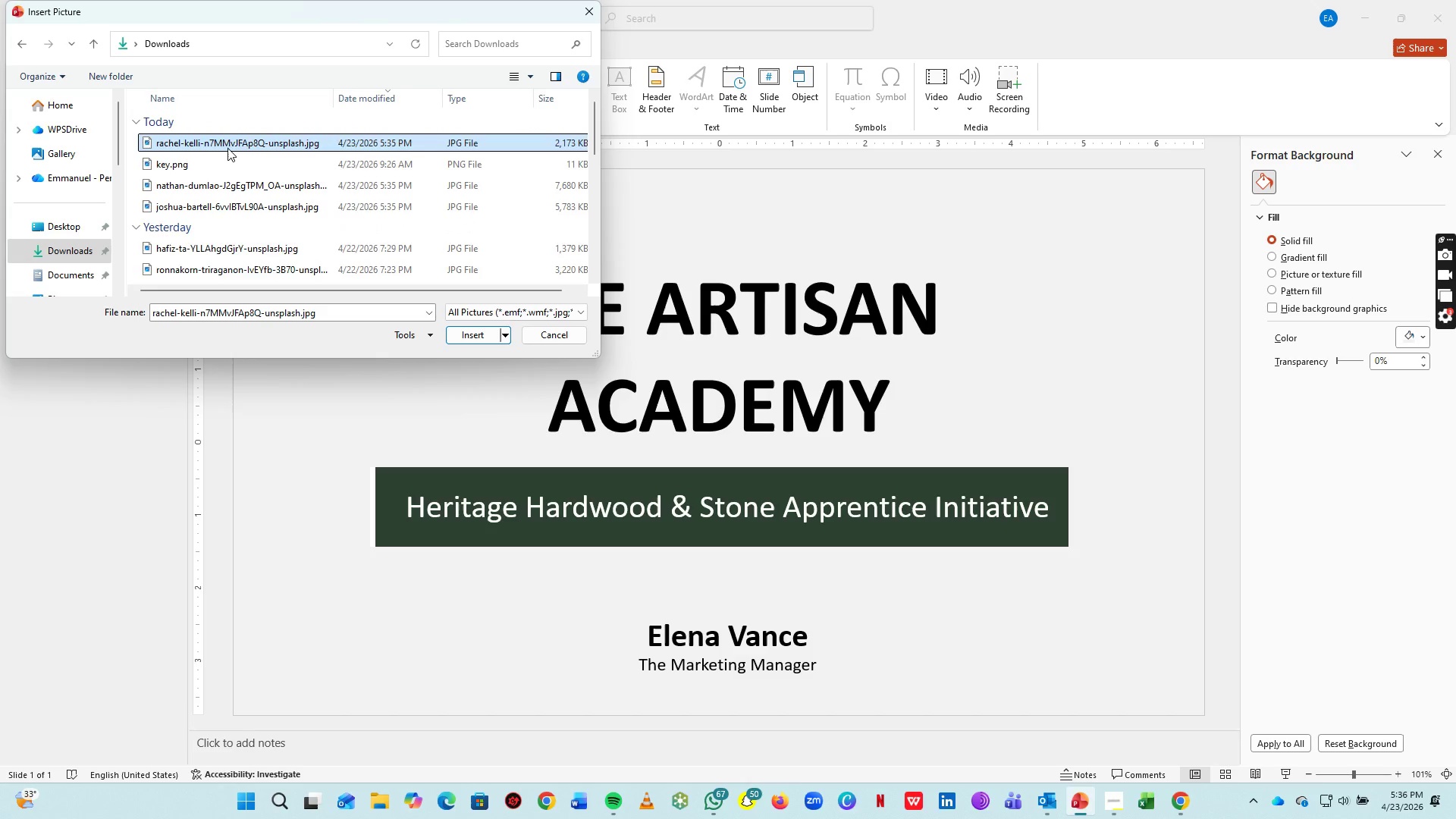 
key(Shift+ArrowDown)
 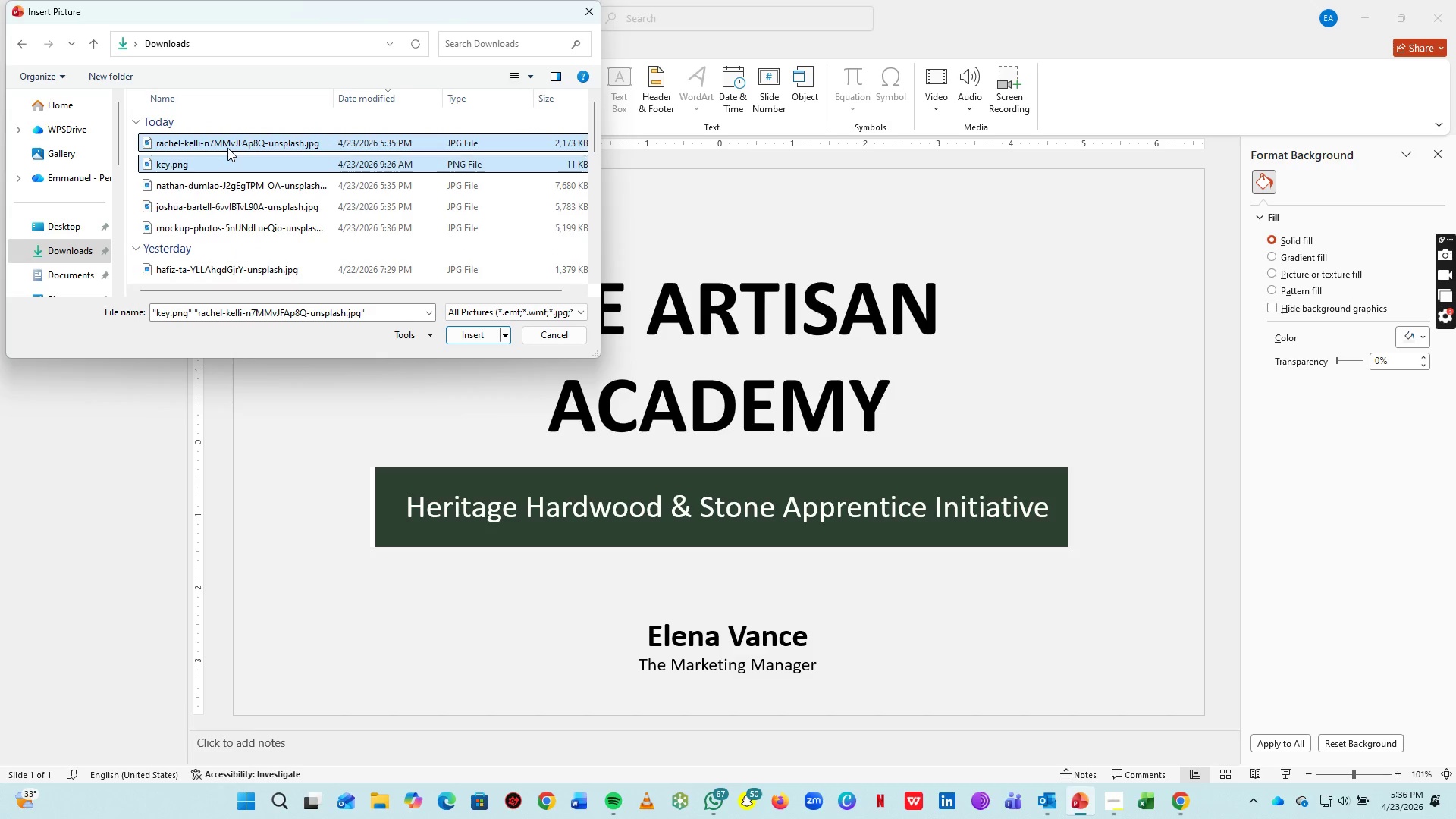 
key(Shift+ArrowDown)
 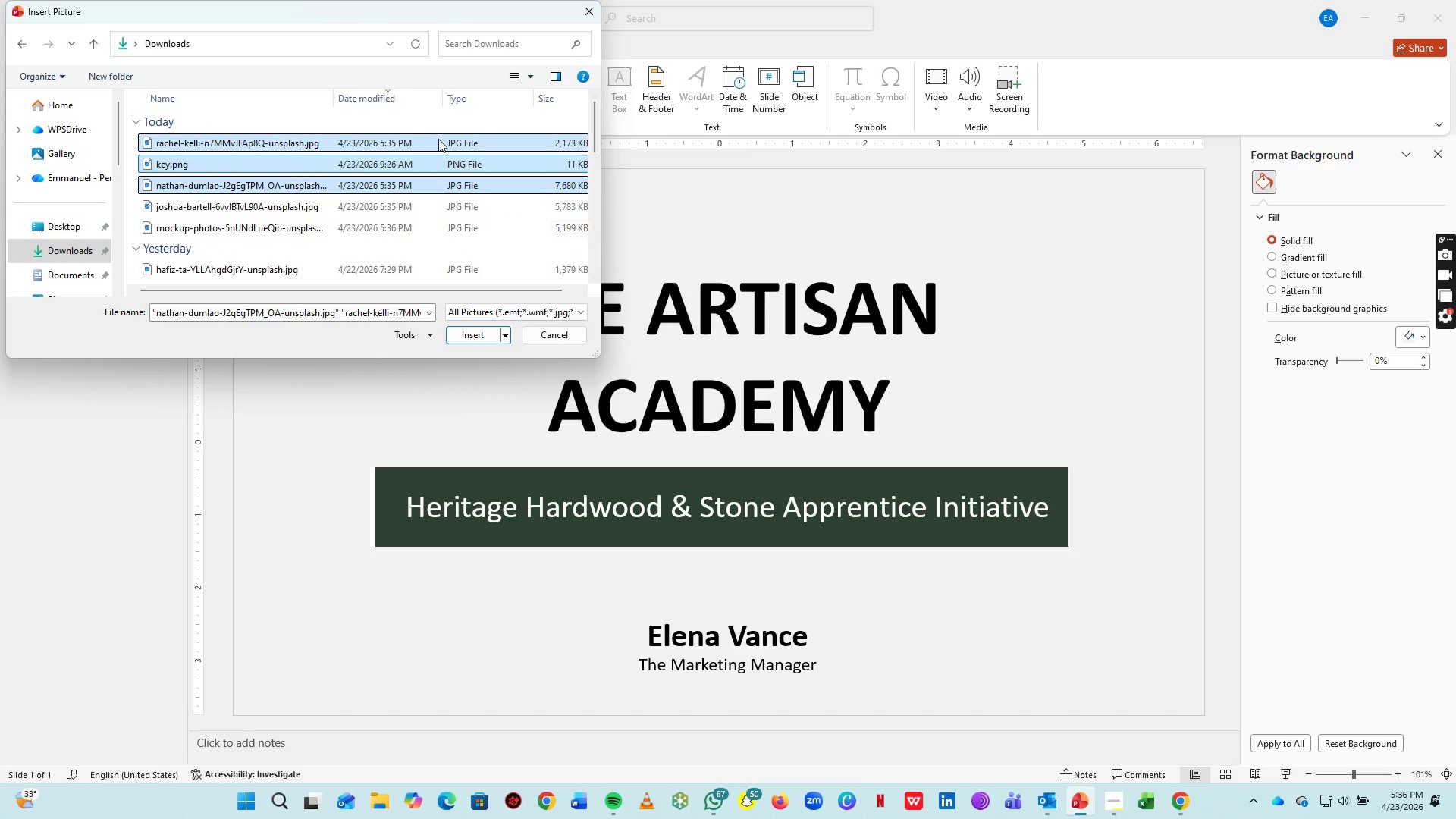 
left_click([366, 95])
 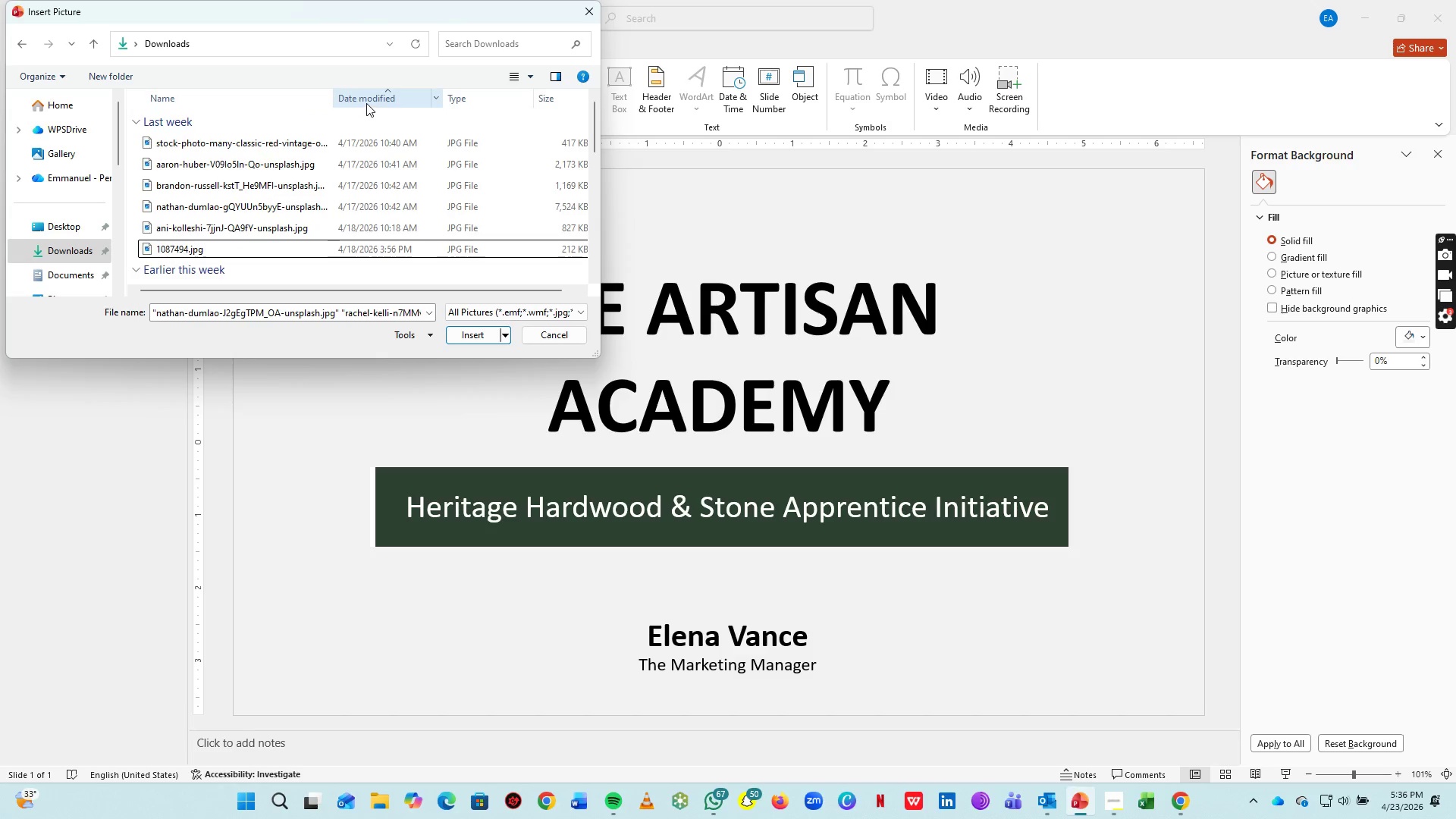 
left_click([366, 102])
 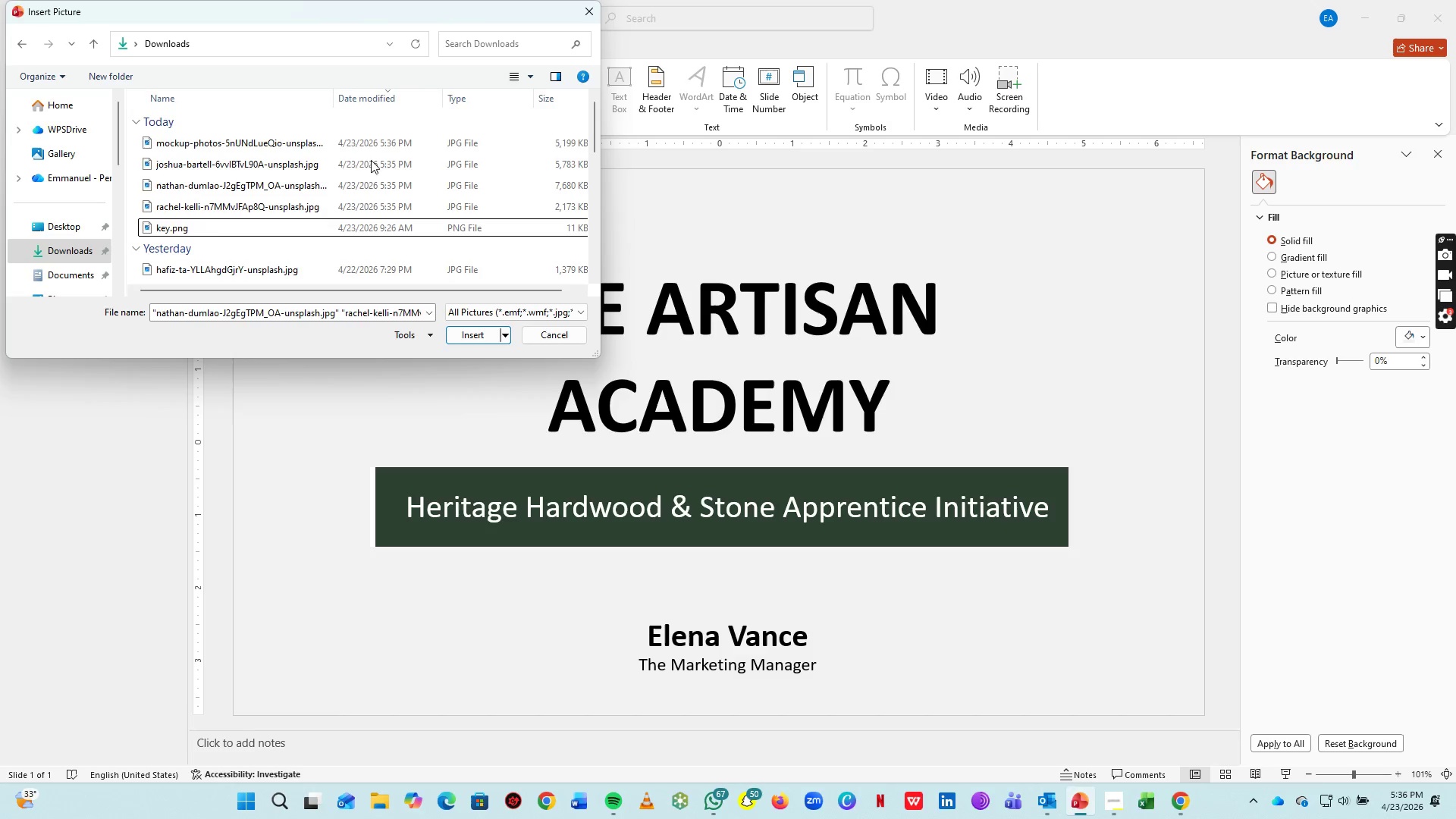 
scroll: coordinate [362, 201], scroll_direction: up, amount: 3.0
 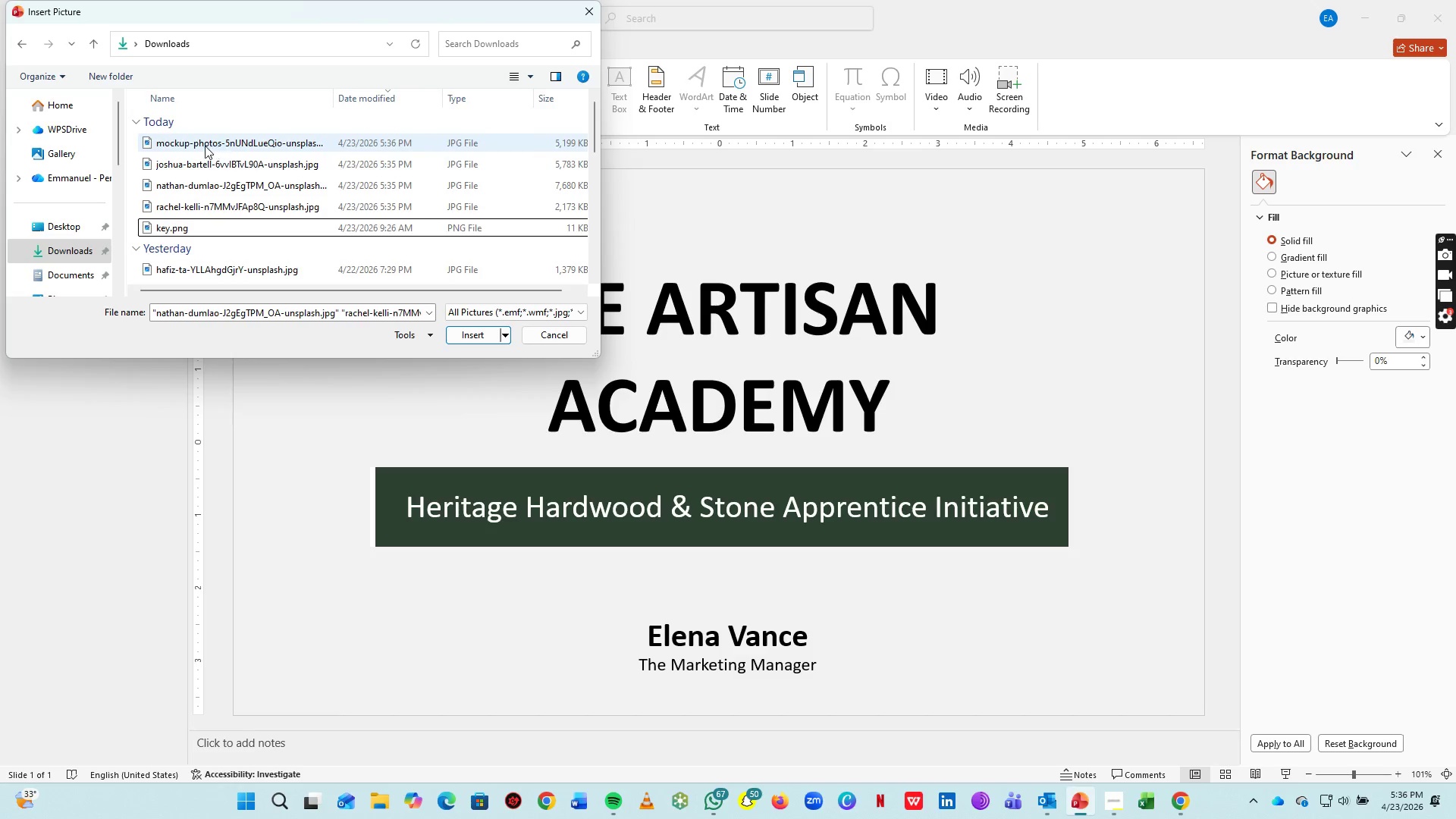 
left_click([205, 146])
 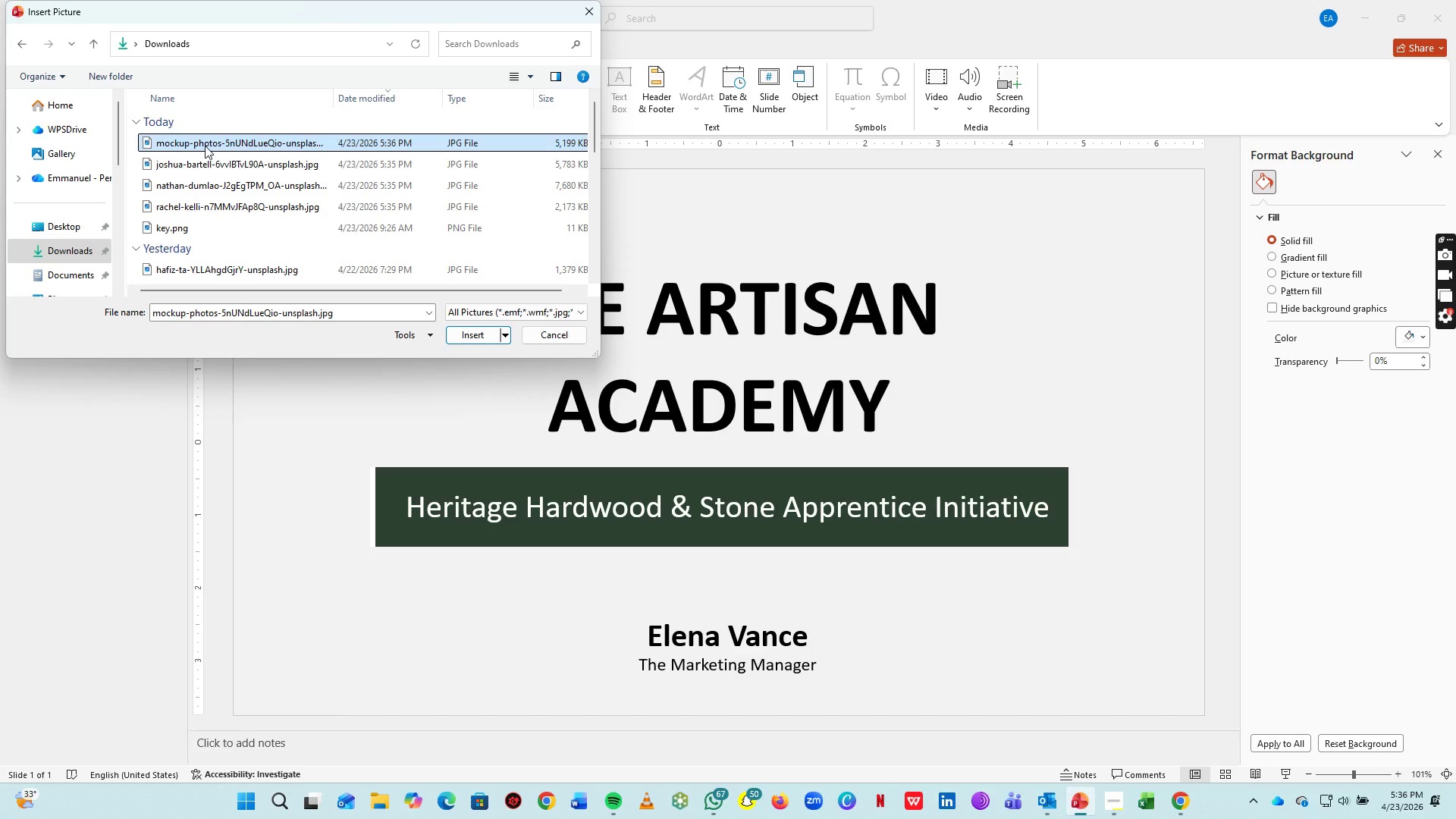 
key(Shift+ArrowDown)
 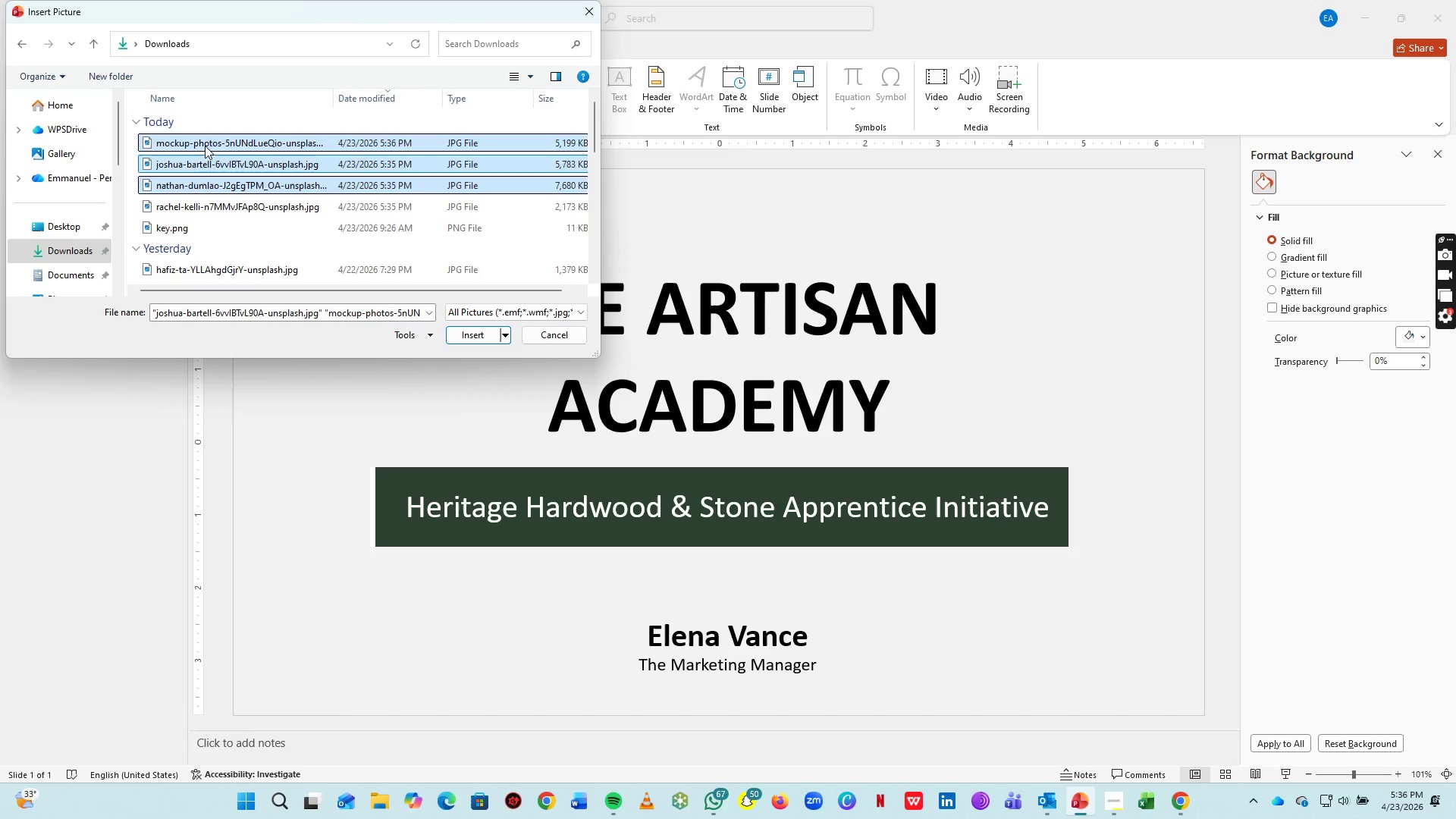 
key(Shift+ArrowDown)
 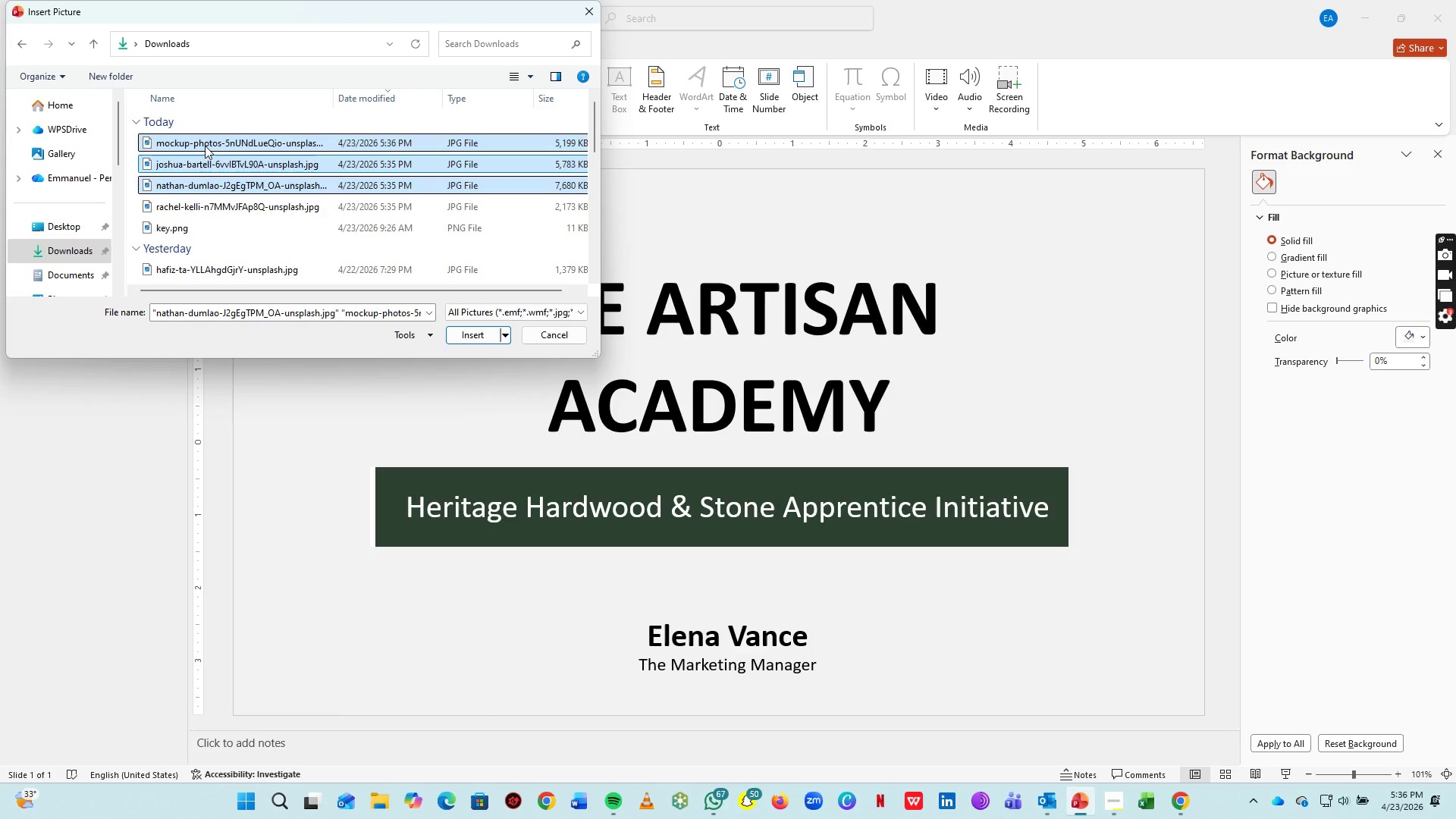 
key(Shift+ArrowDown)
 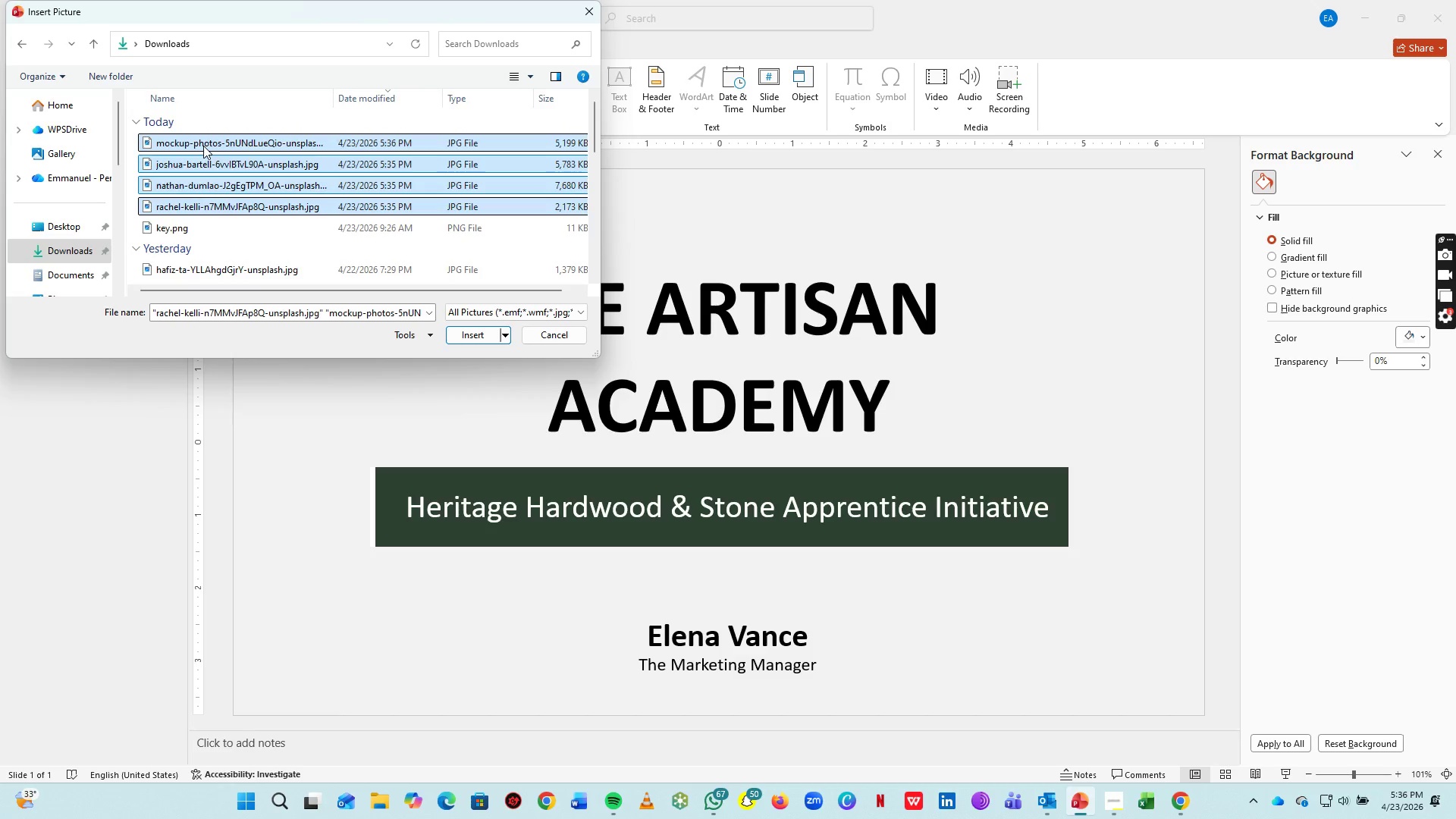 
key(Enter)
 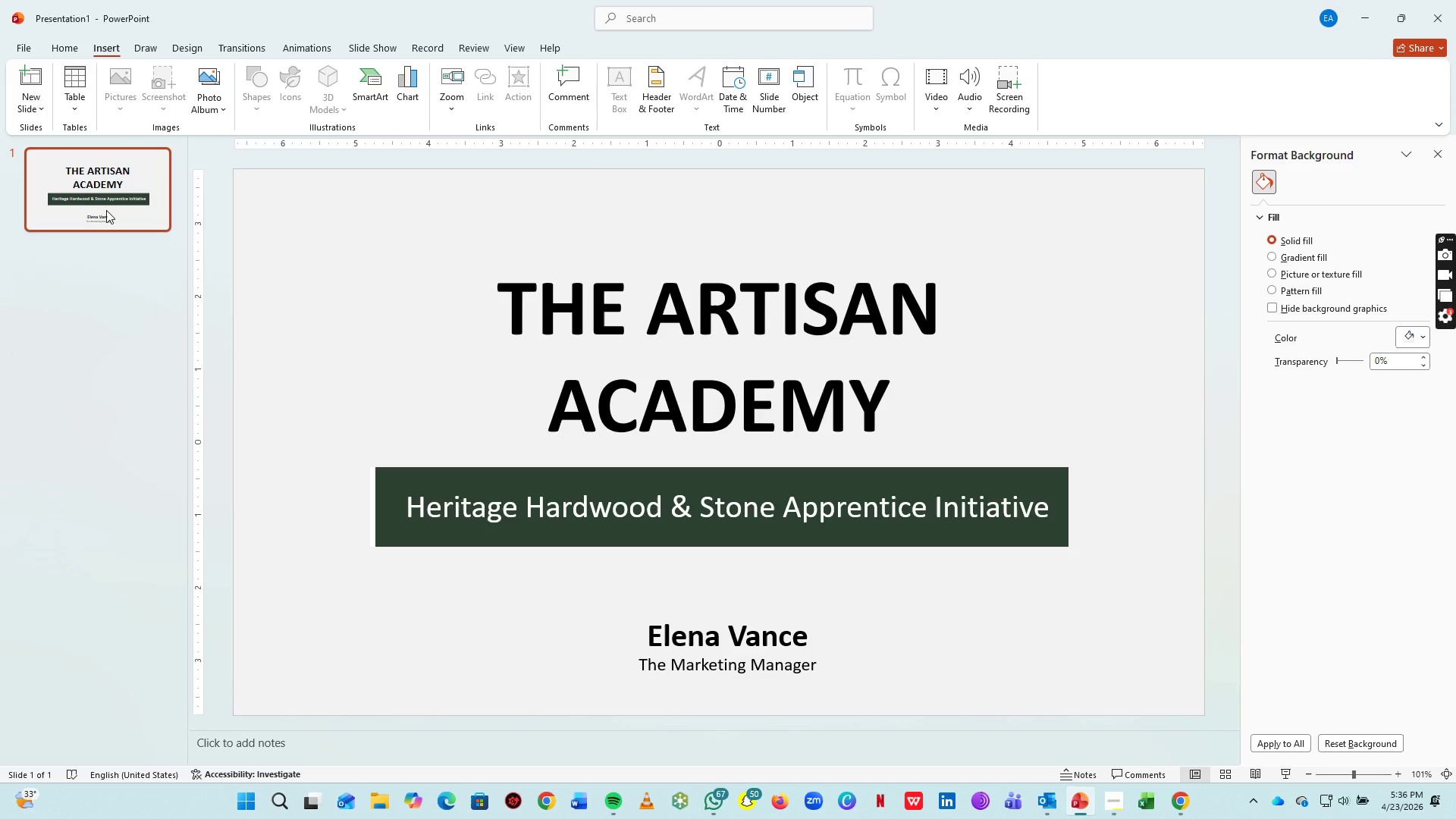 
wait(8.74)
 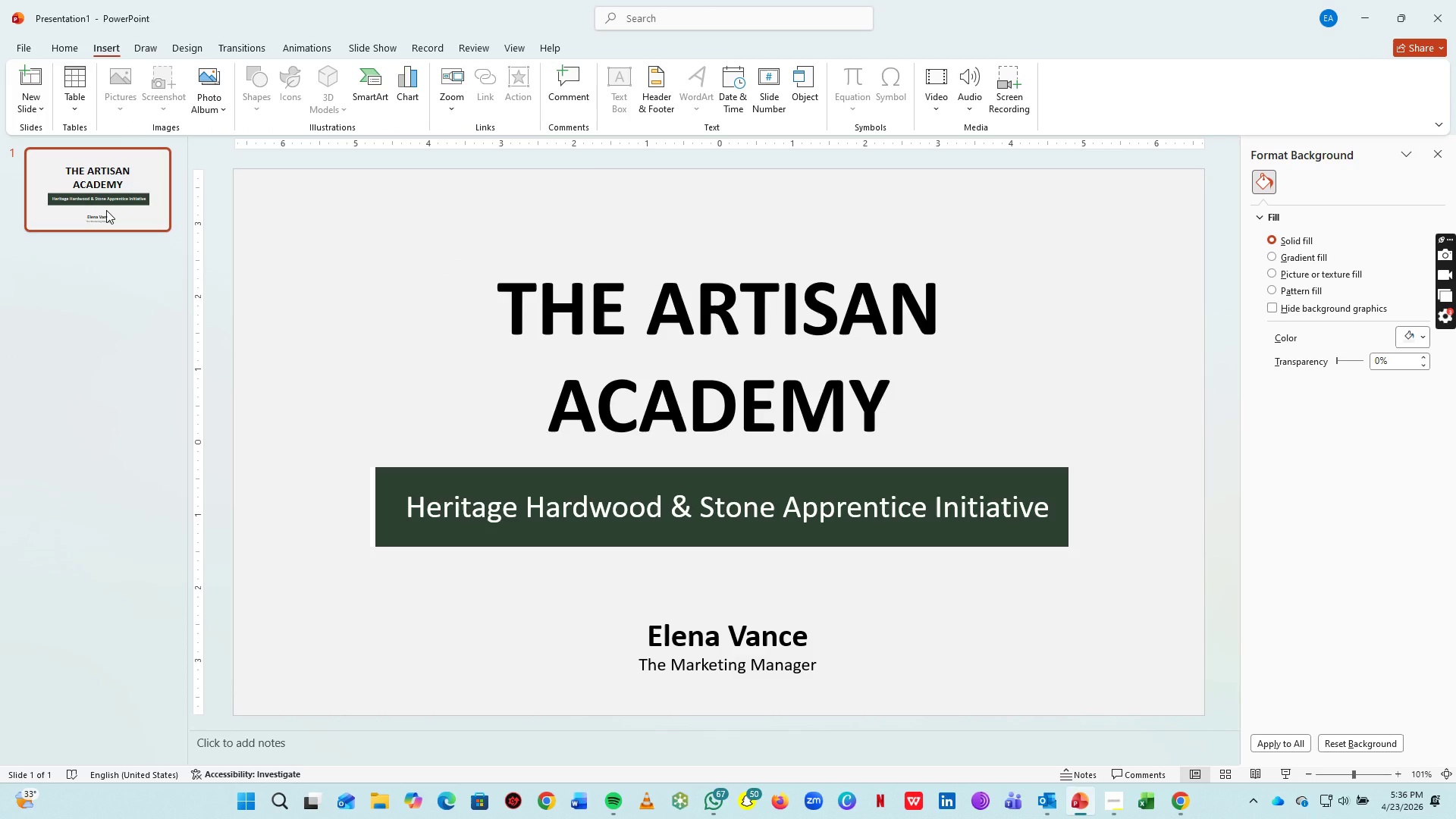 
double_click([86, 208])
 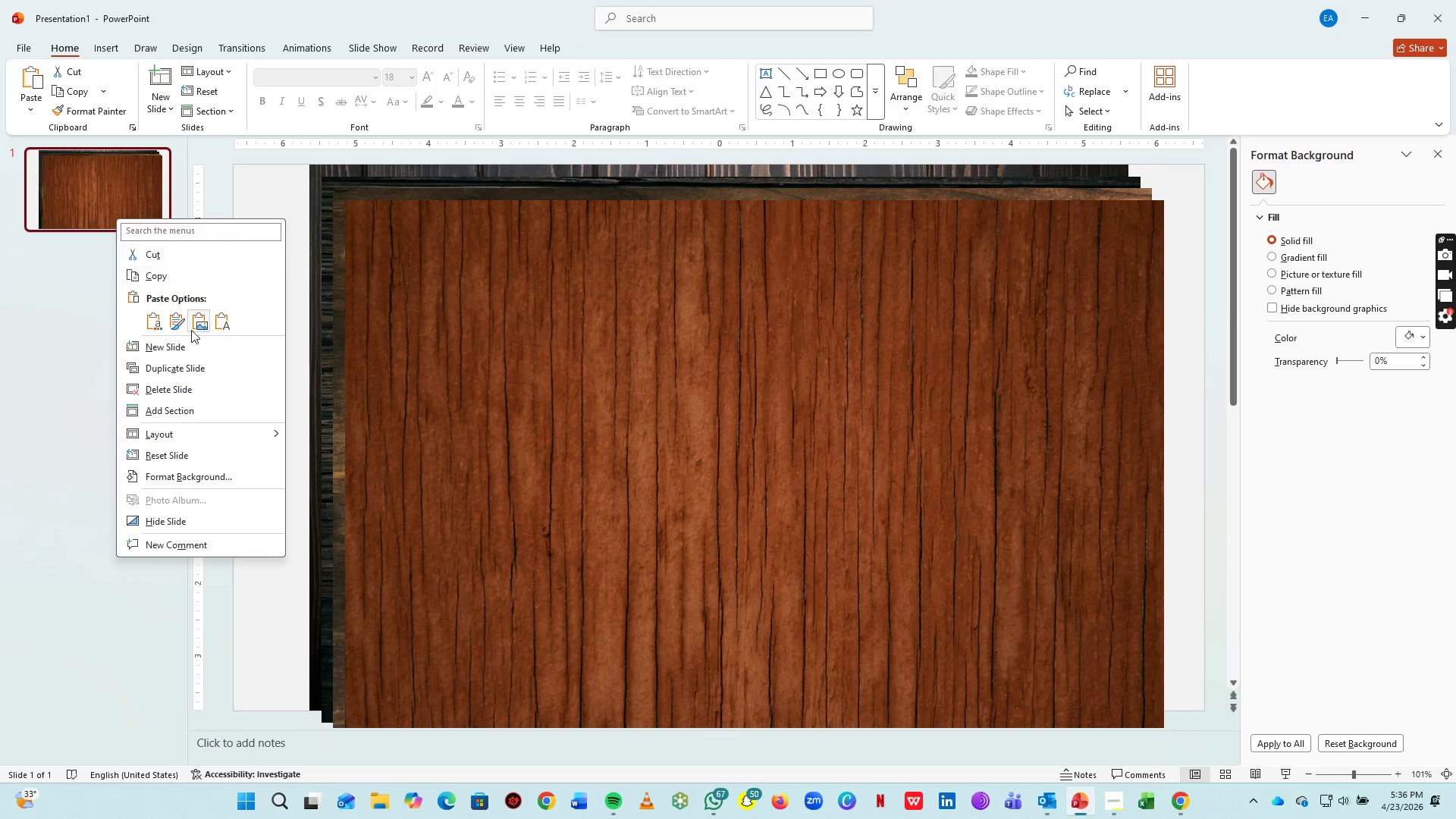 
left_click([203, 367])
 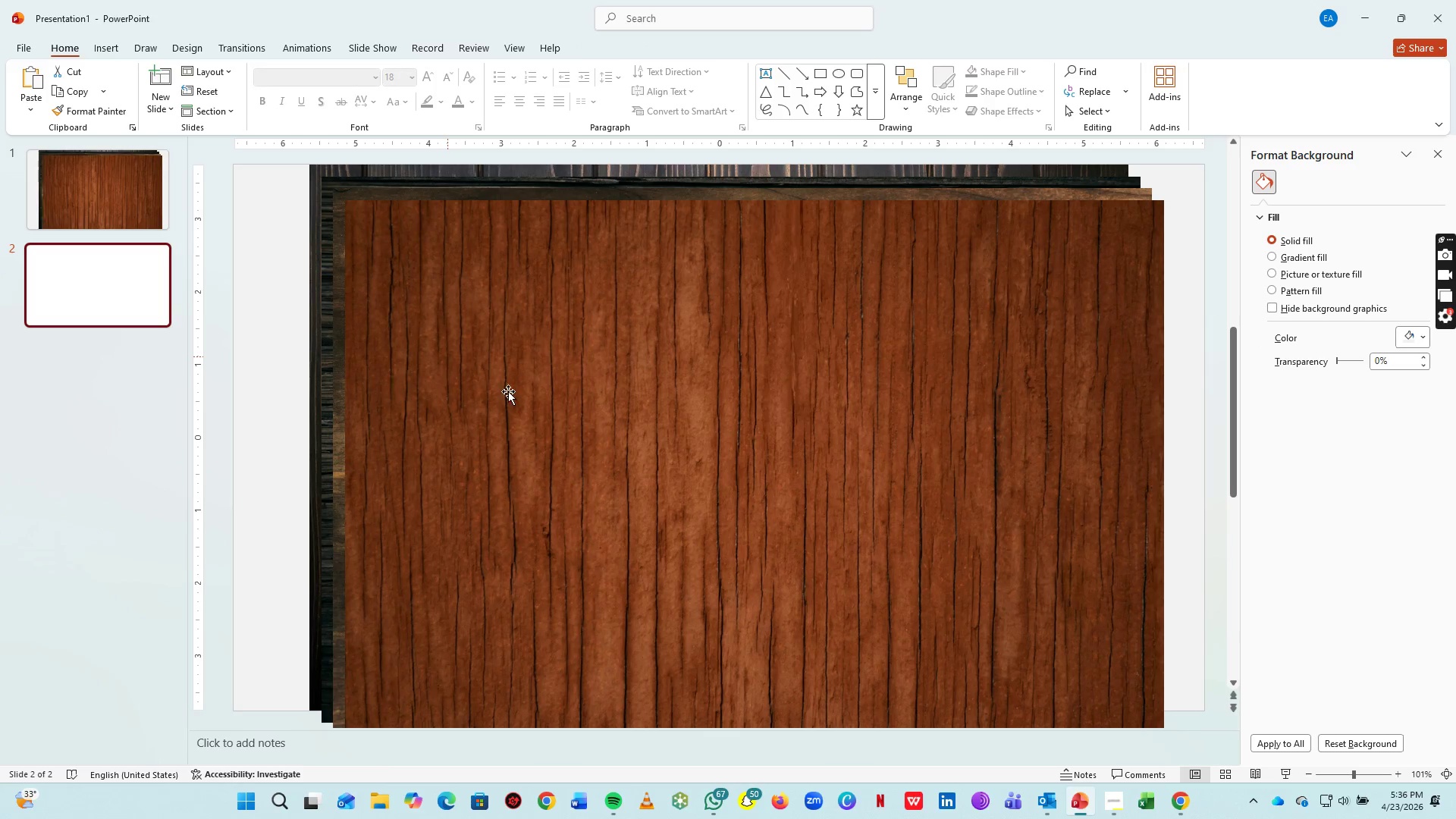 
left_click([852, 384])
 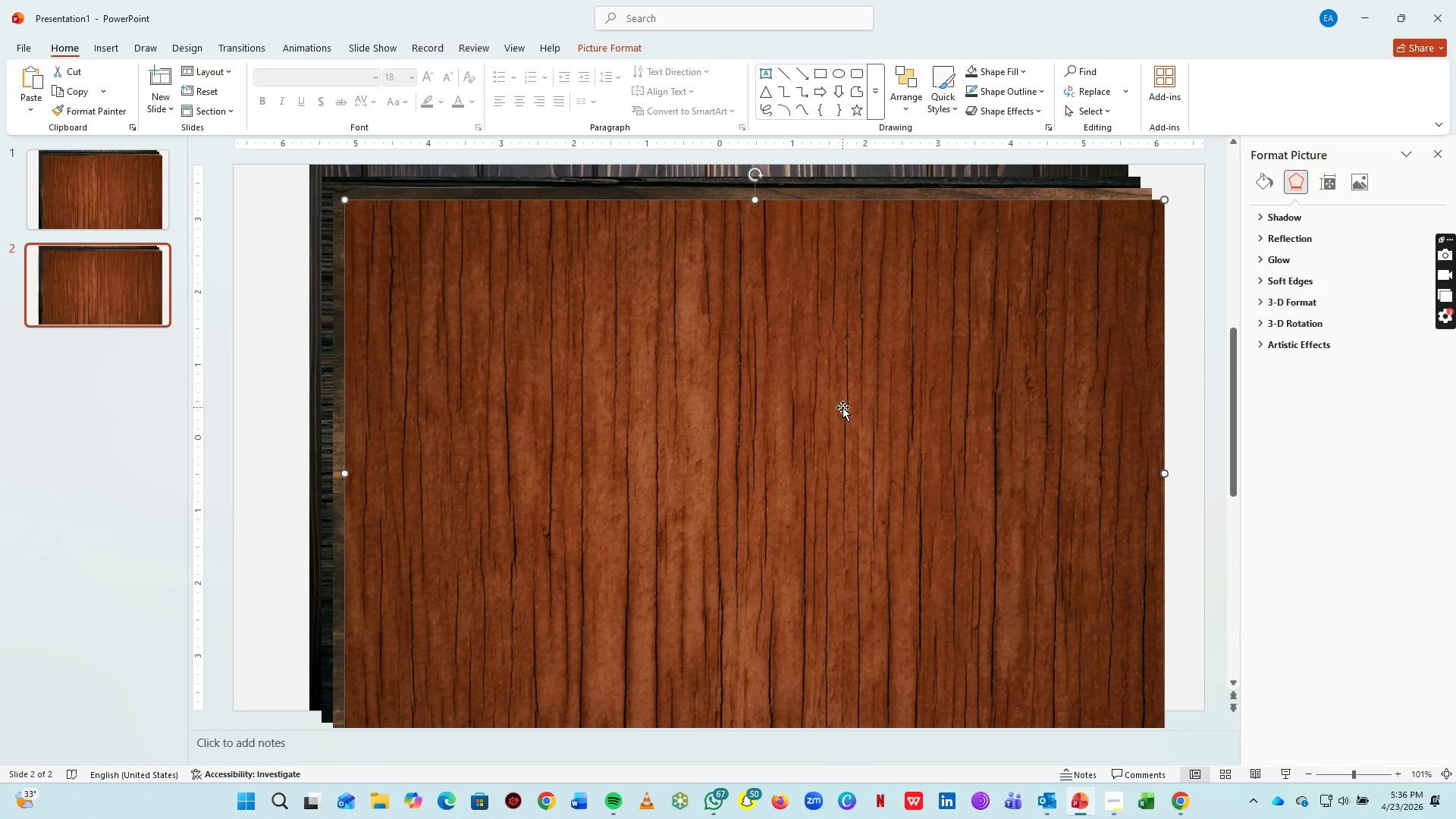 
left_click([843, 407])
 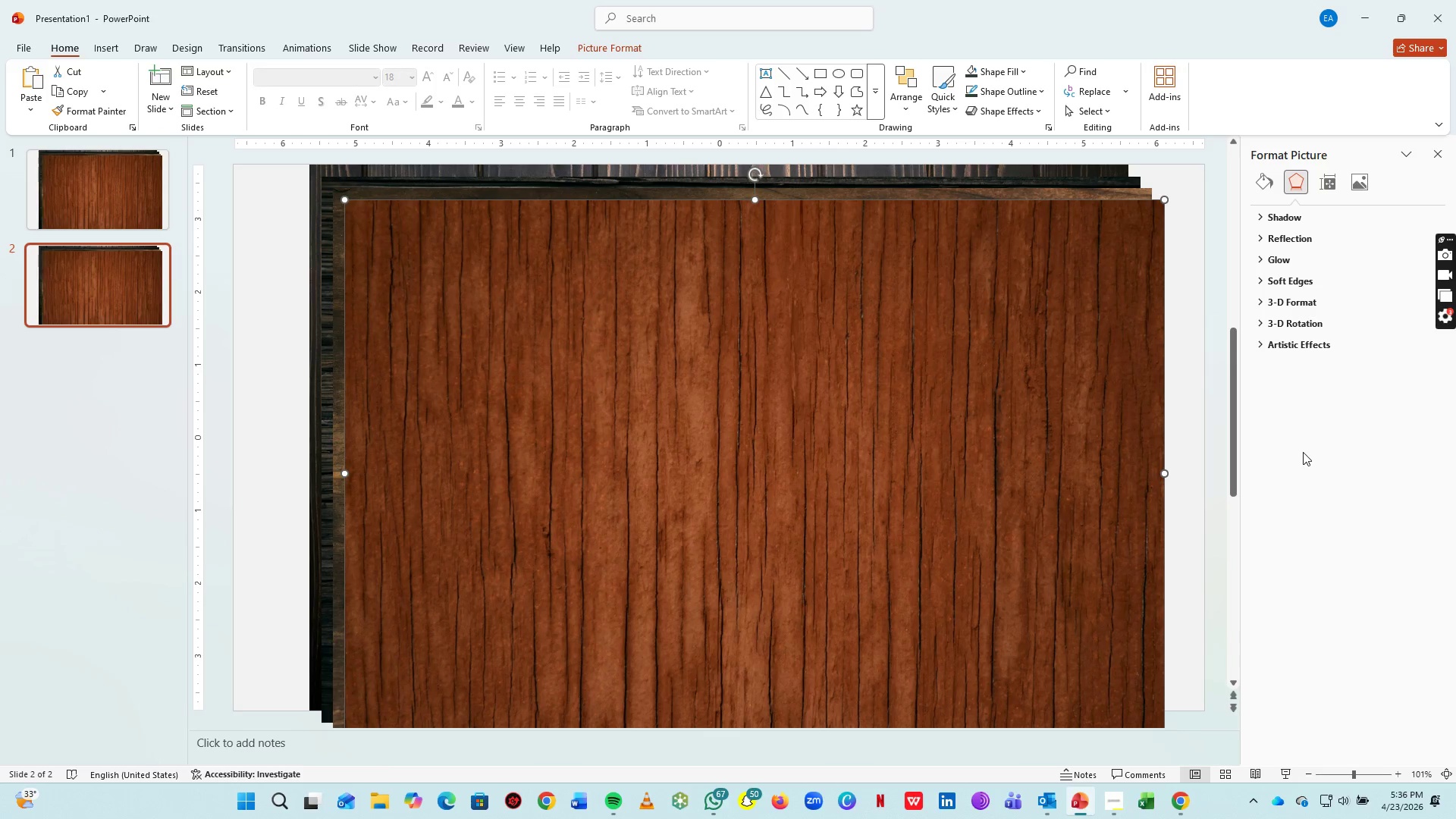 
key(Delete)
 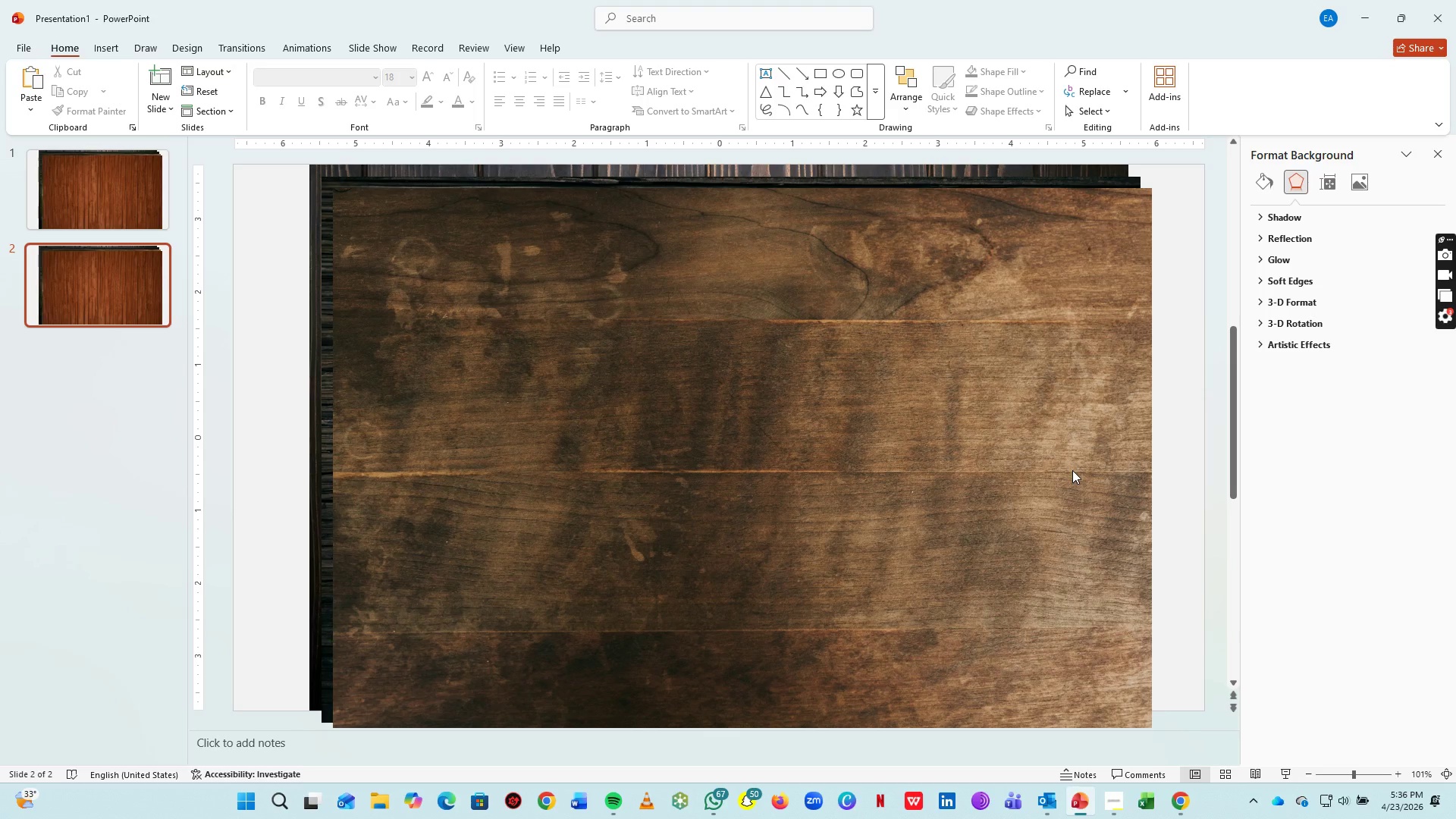 
left_click([789, 460])
 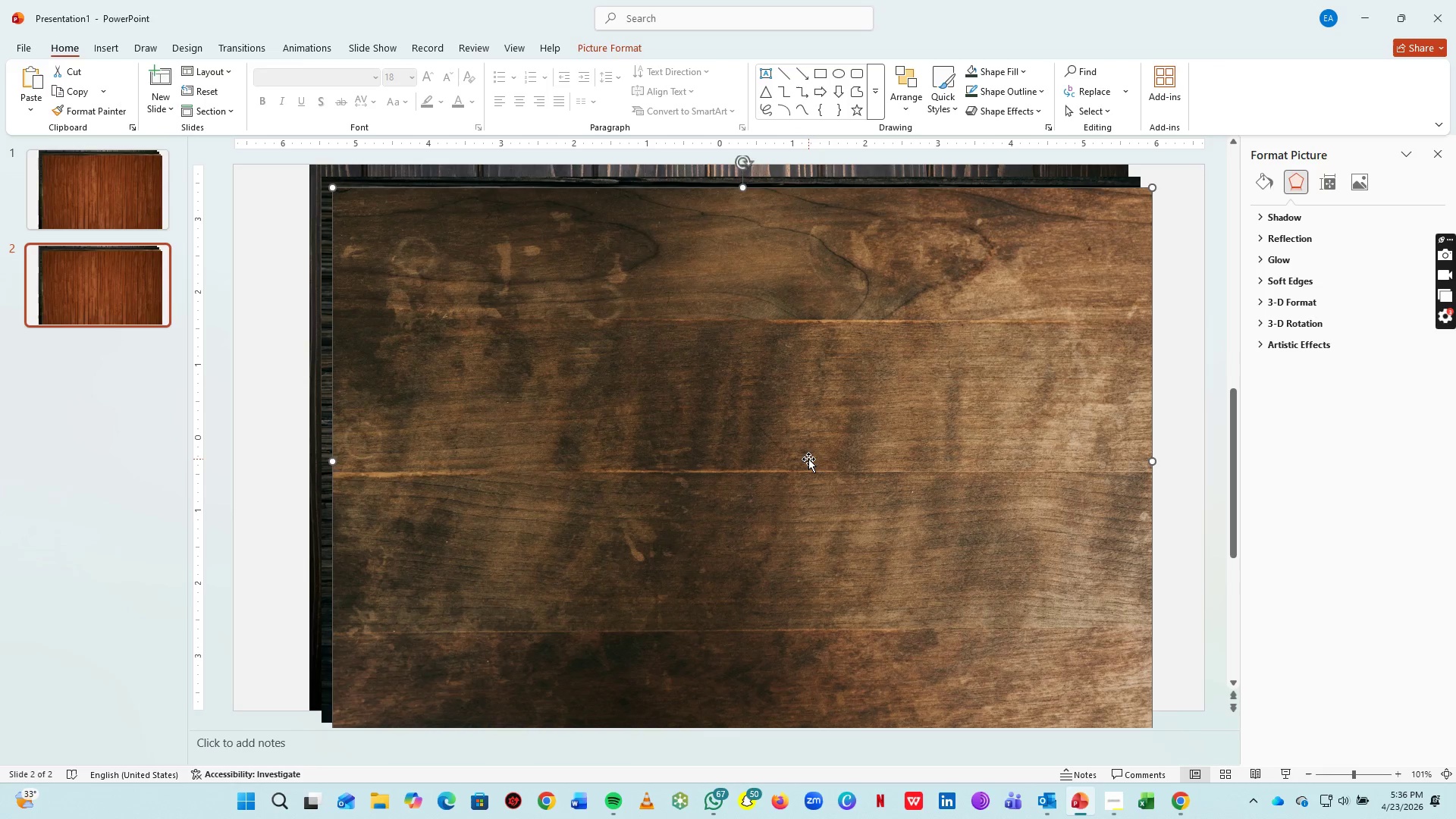 
hold_key(key=Delete, duration=1.03)
 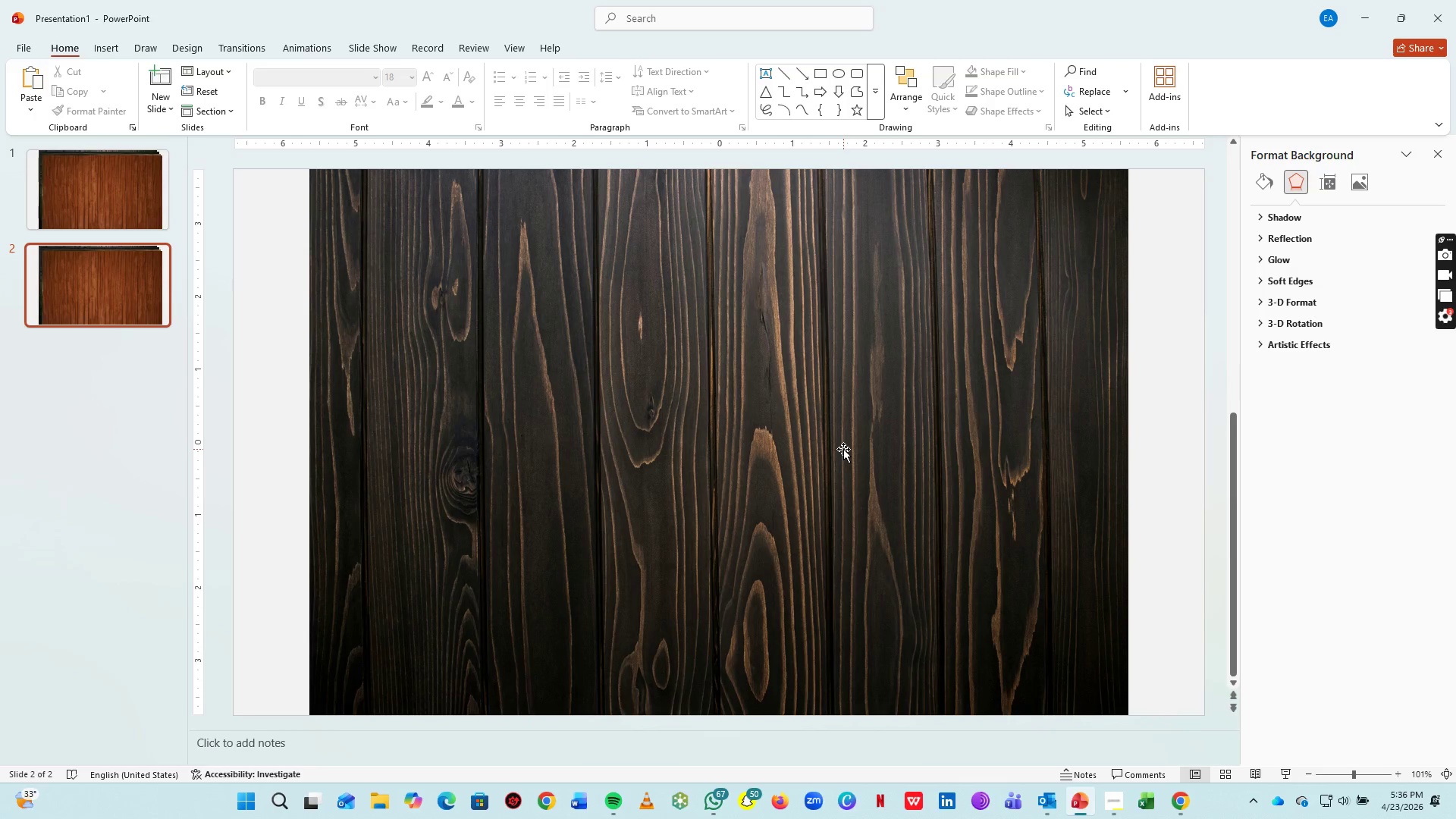 
left_click([829, 450])
 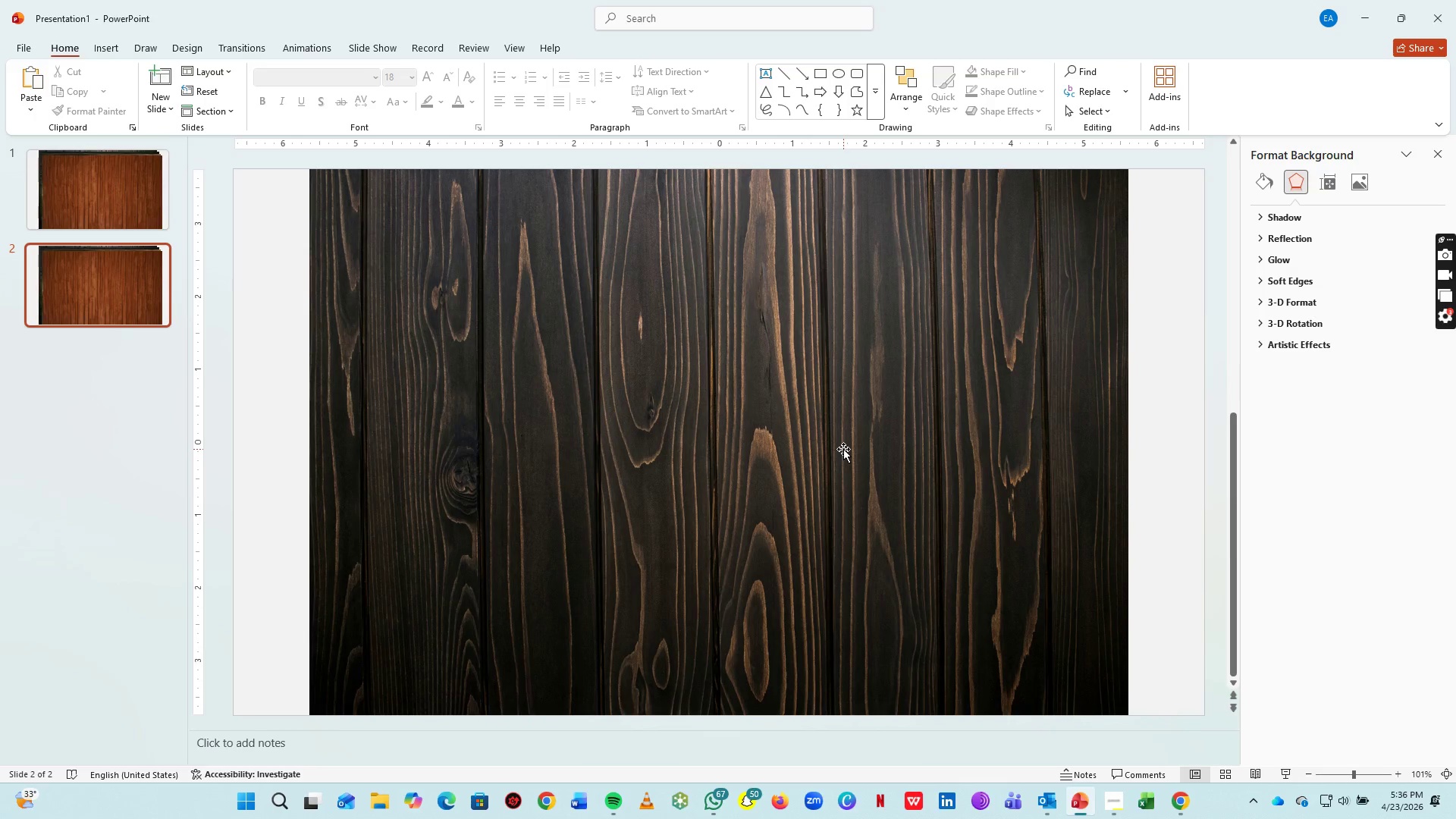 
left_click([843, 449])
 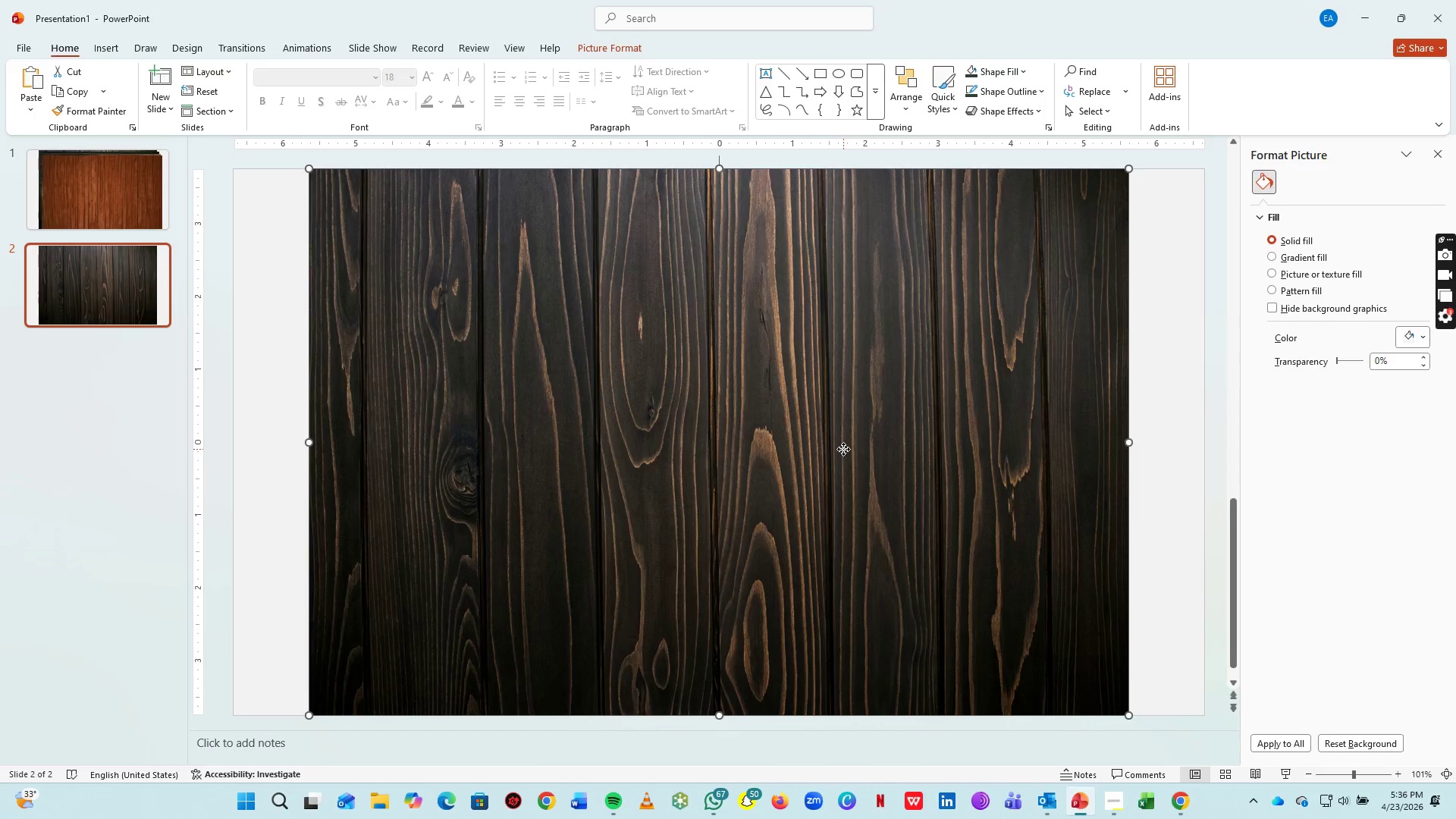 
key(Delete)
 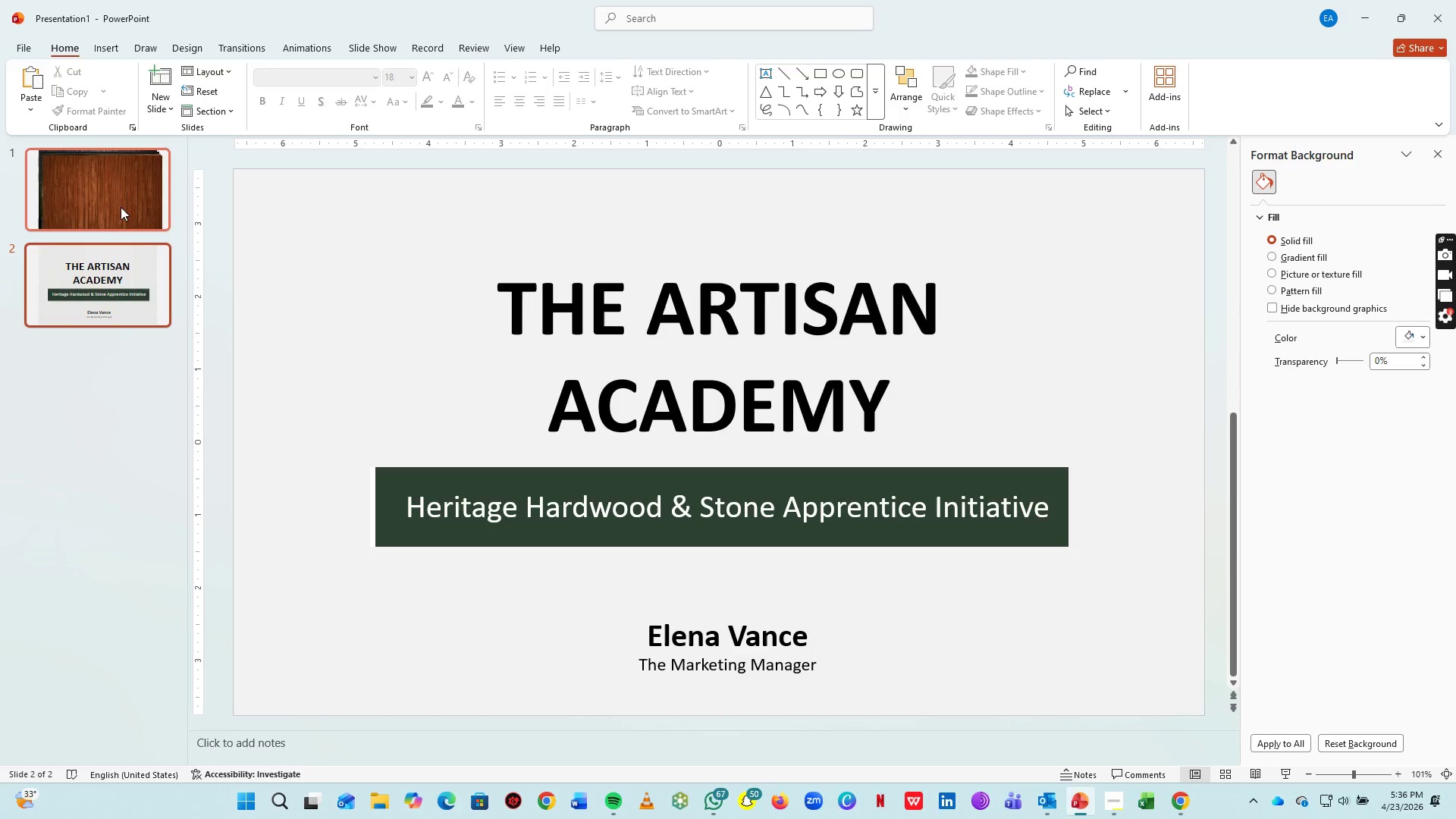 
left_click([135, 297])
 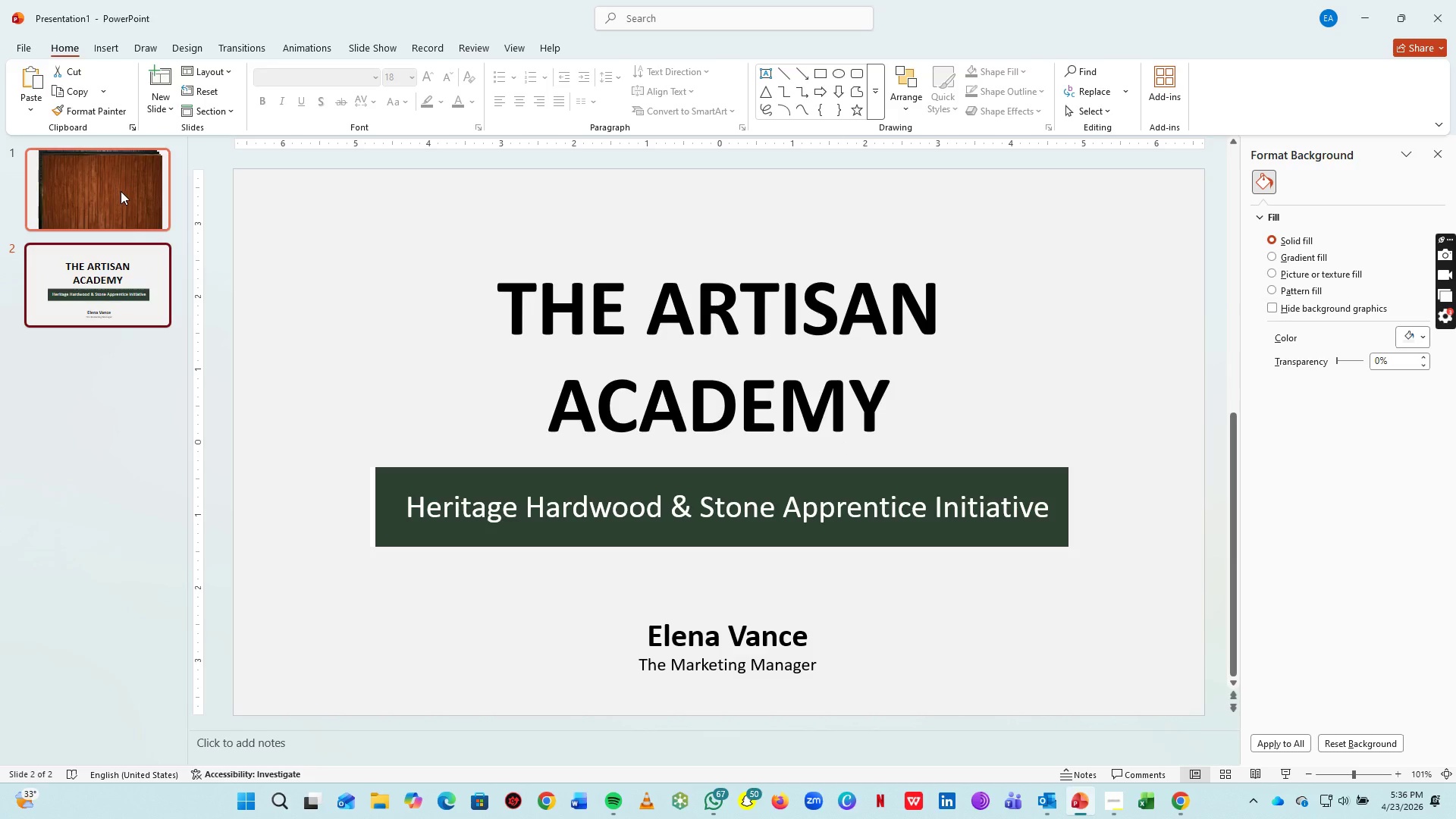 
left_click([121, 191])
 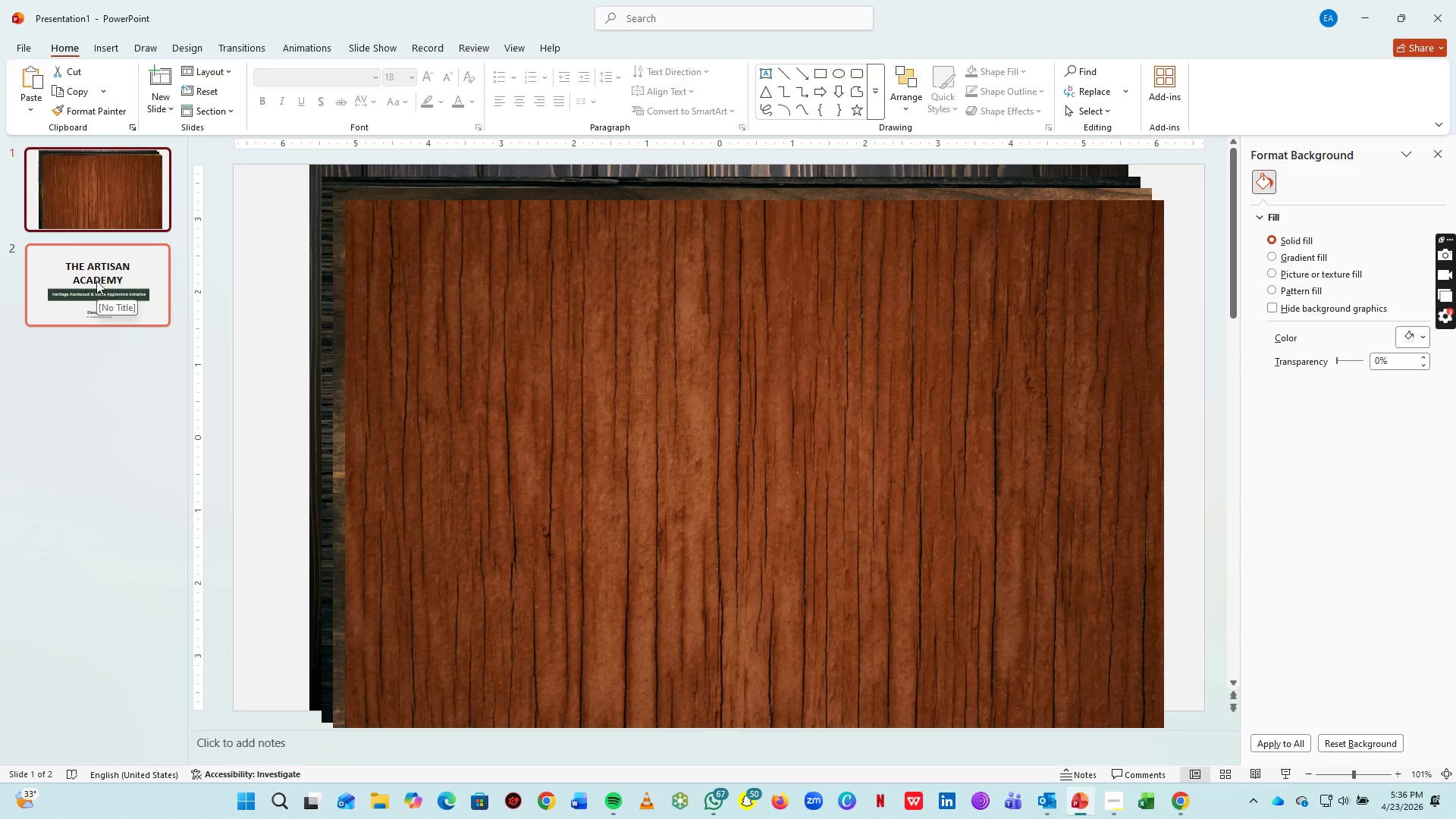 
key(Control+Z)
 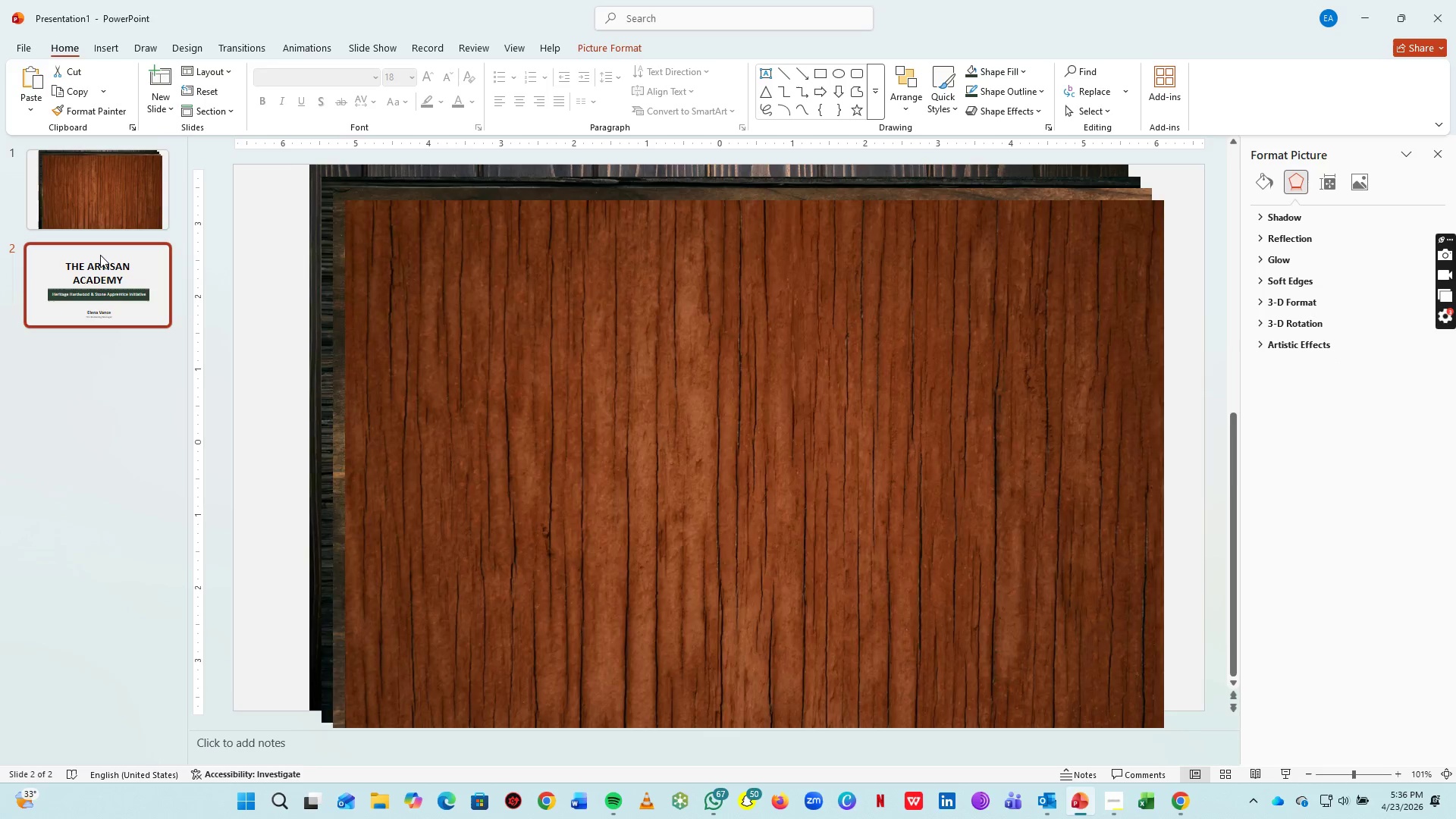 
key(Control+Z)
 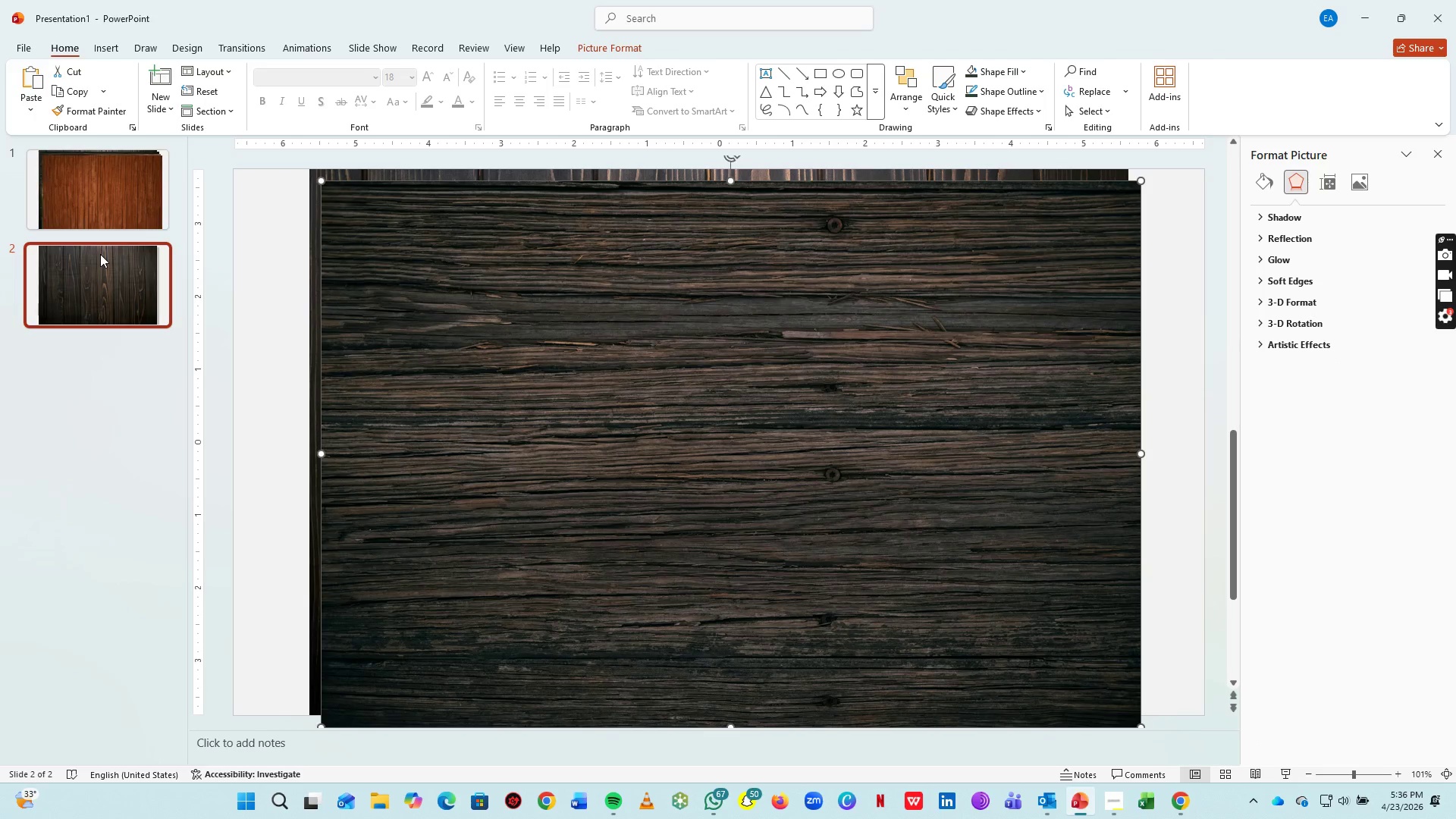 
key(Control+Z)
 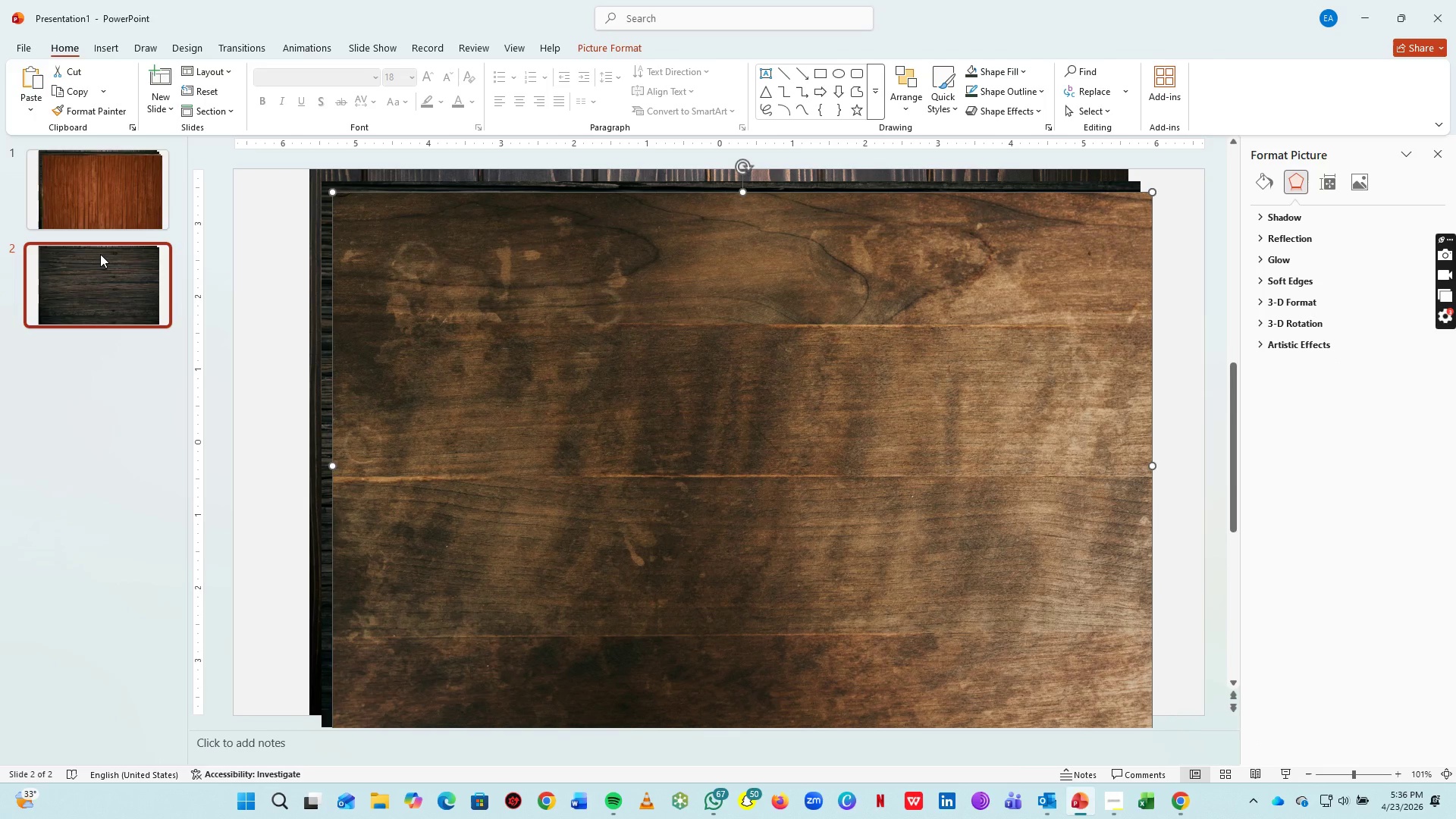 
key(Control+Z)
 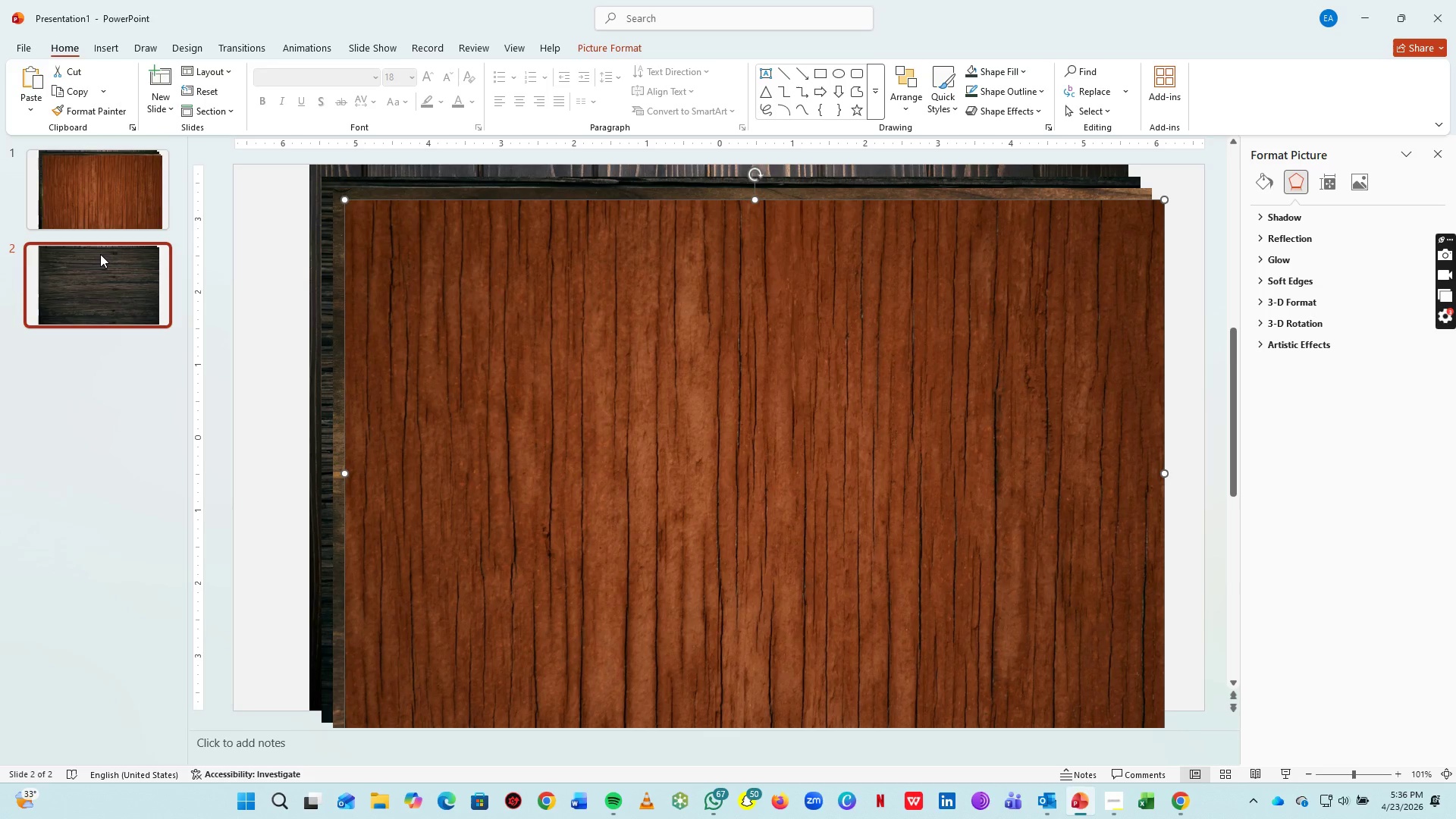 
key(Control+Z)
 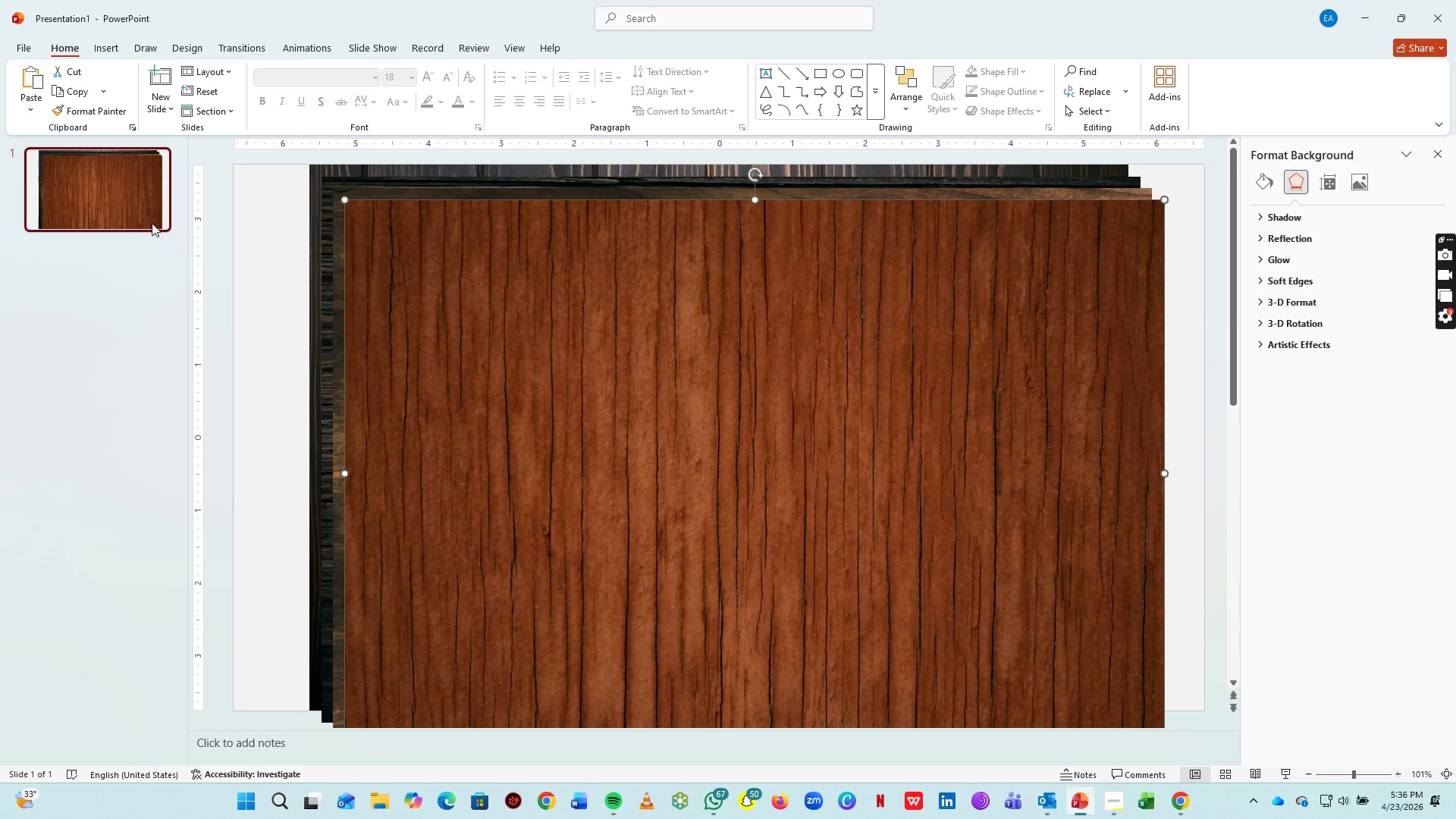 
key(Control+Y)
 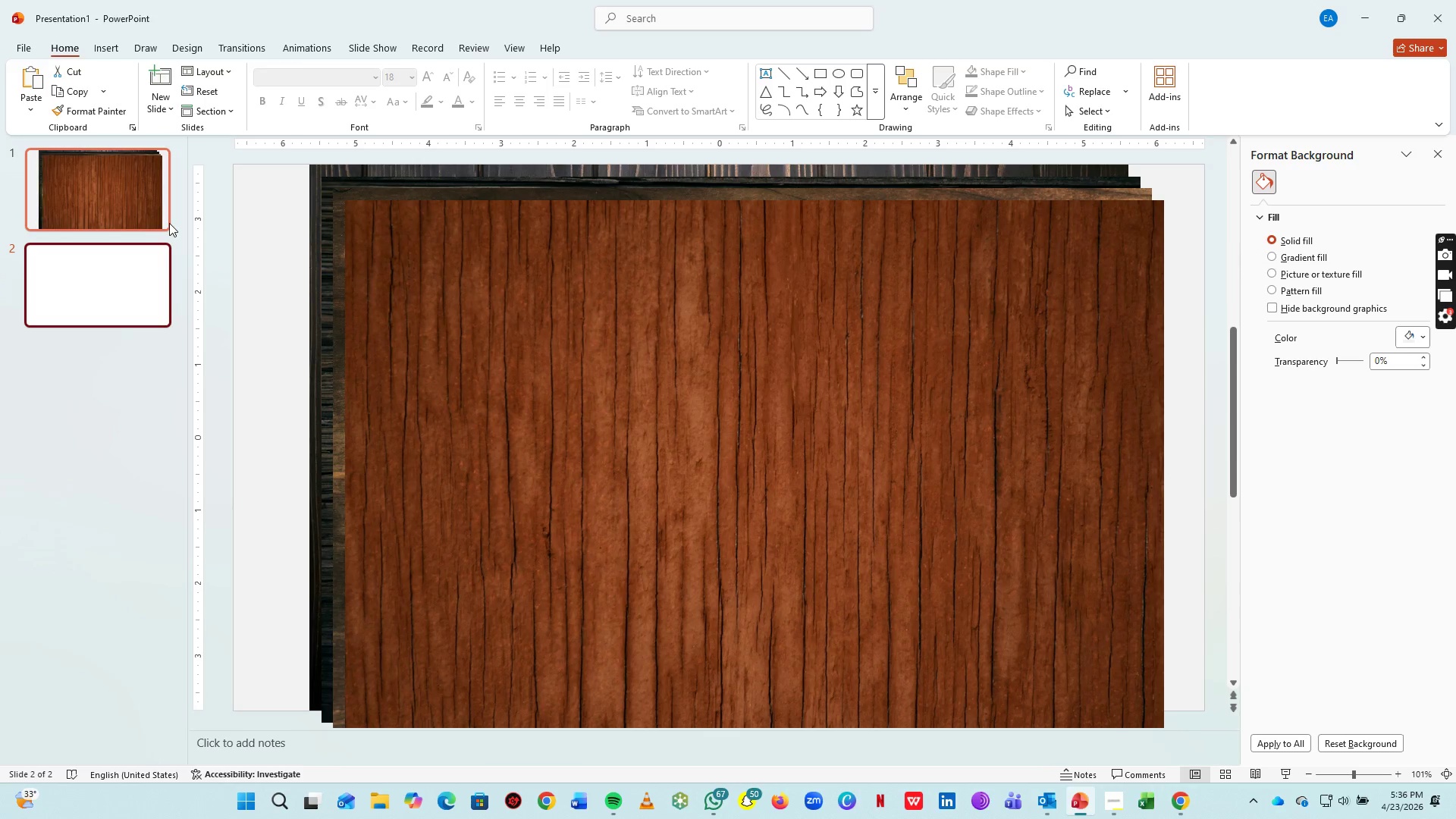 
left_click([67, 168])
 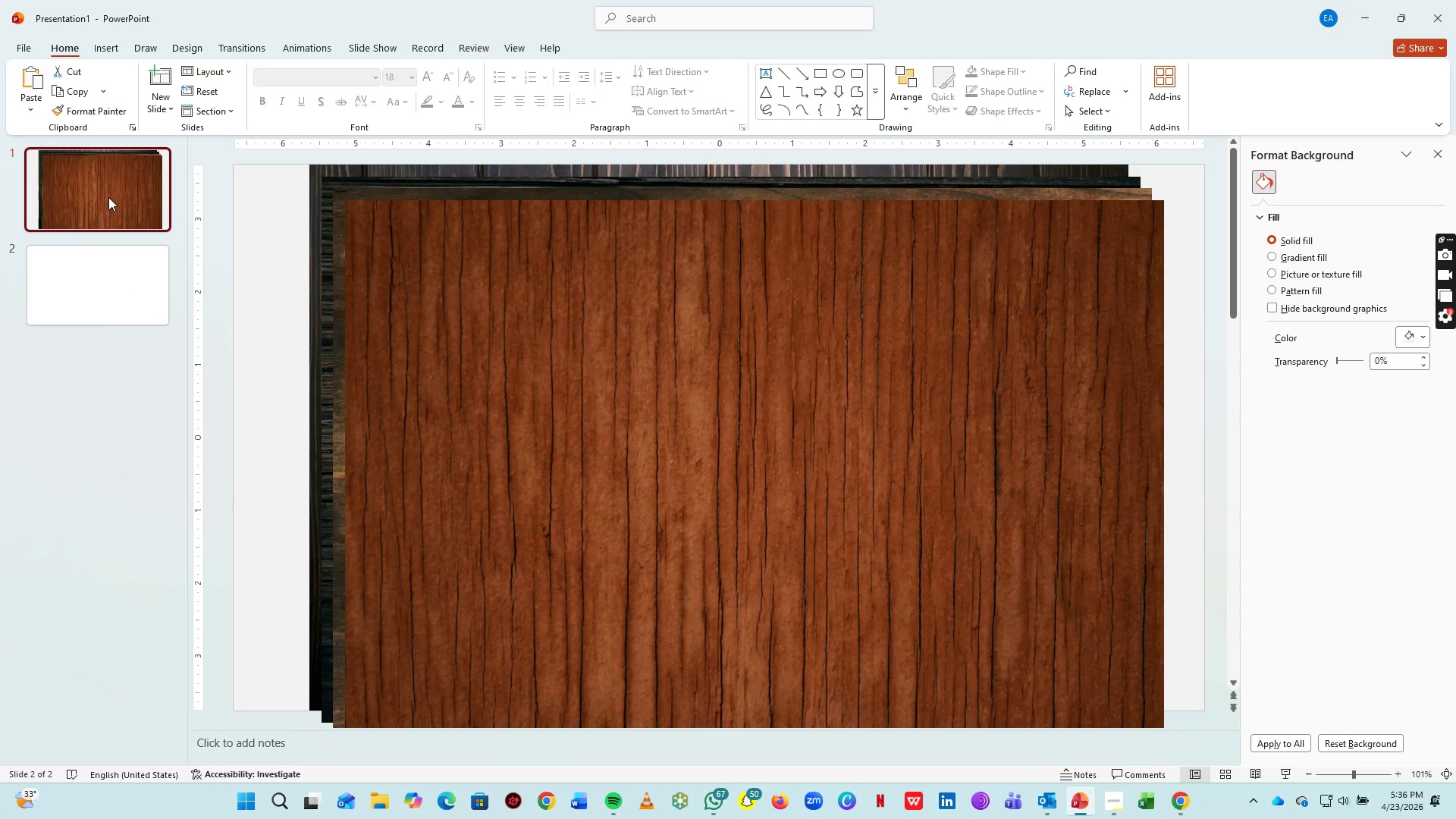 
key(Control+Y)
 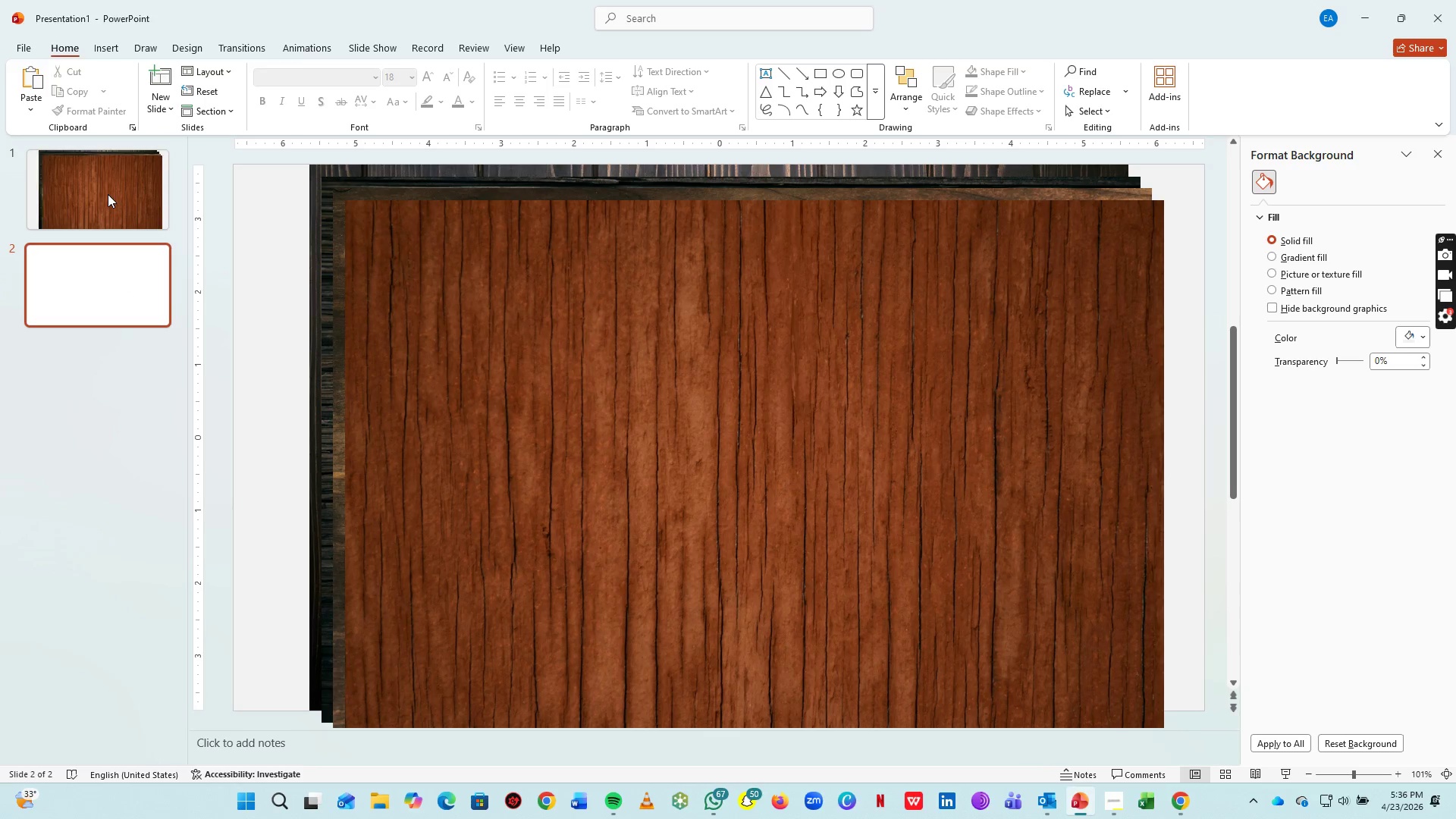 
key(Control+Y)
 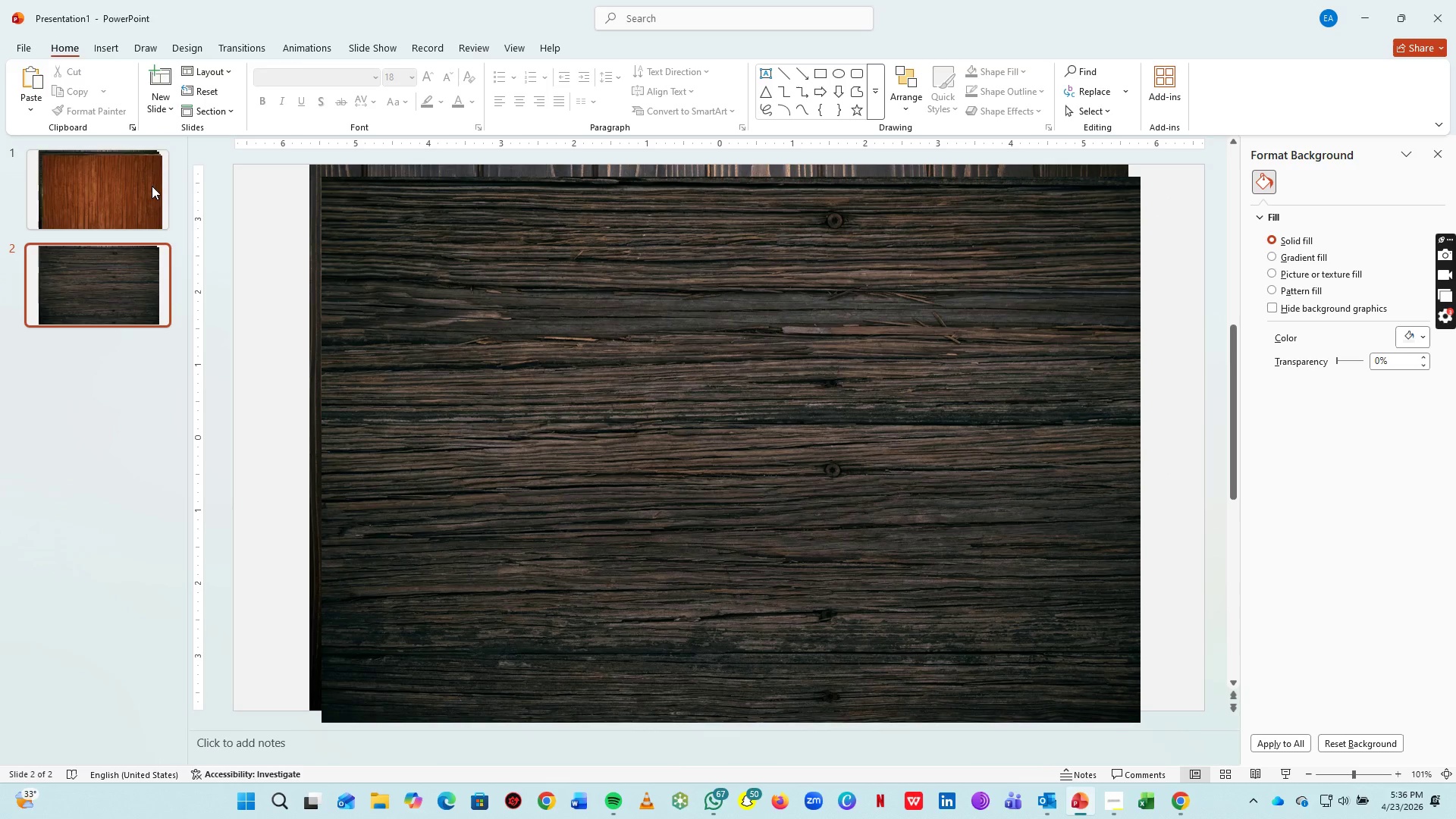 
key(Control+Y)
 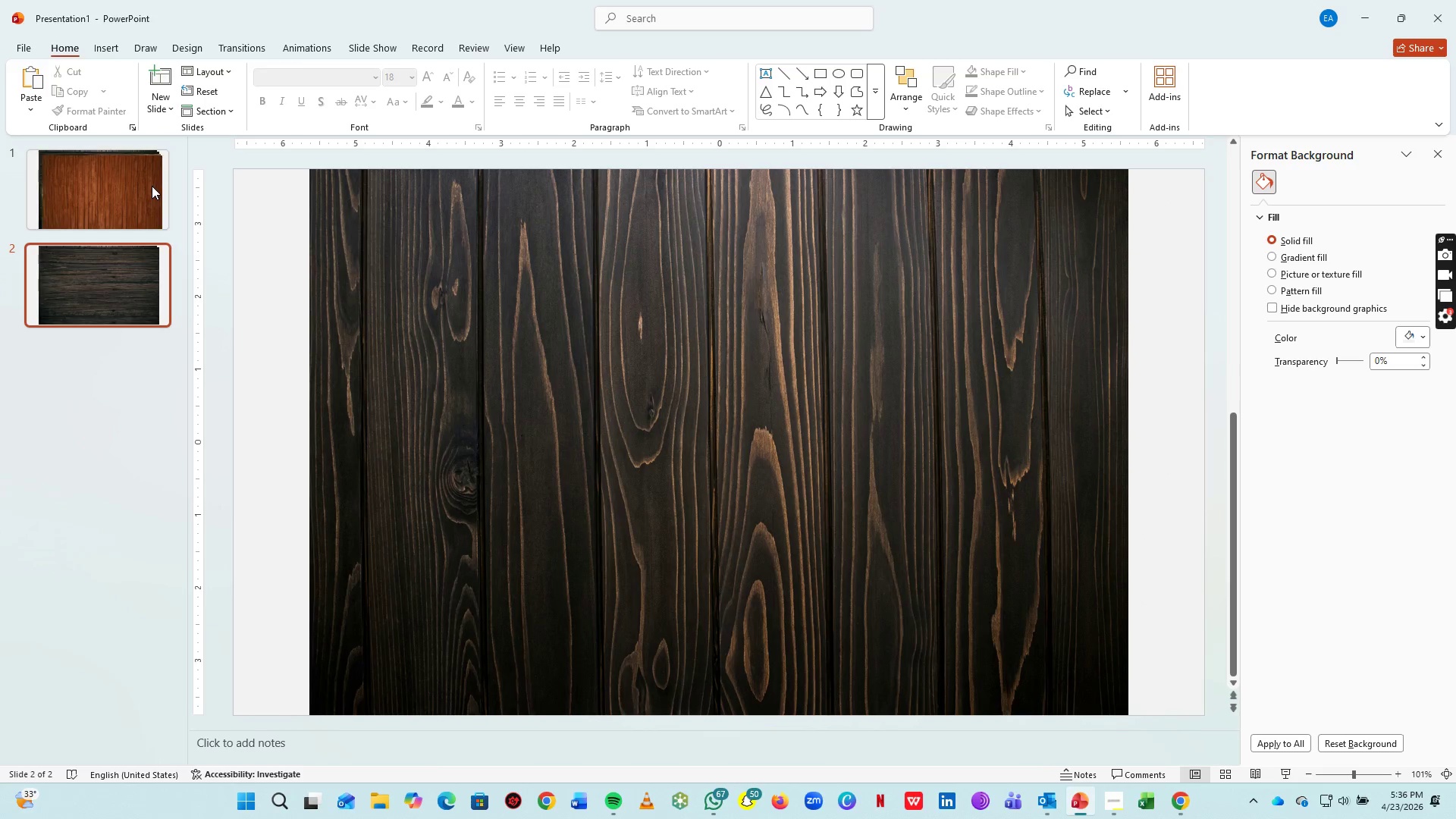 
key(Control+Y)
 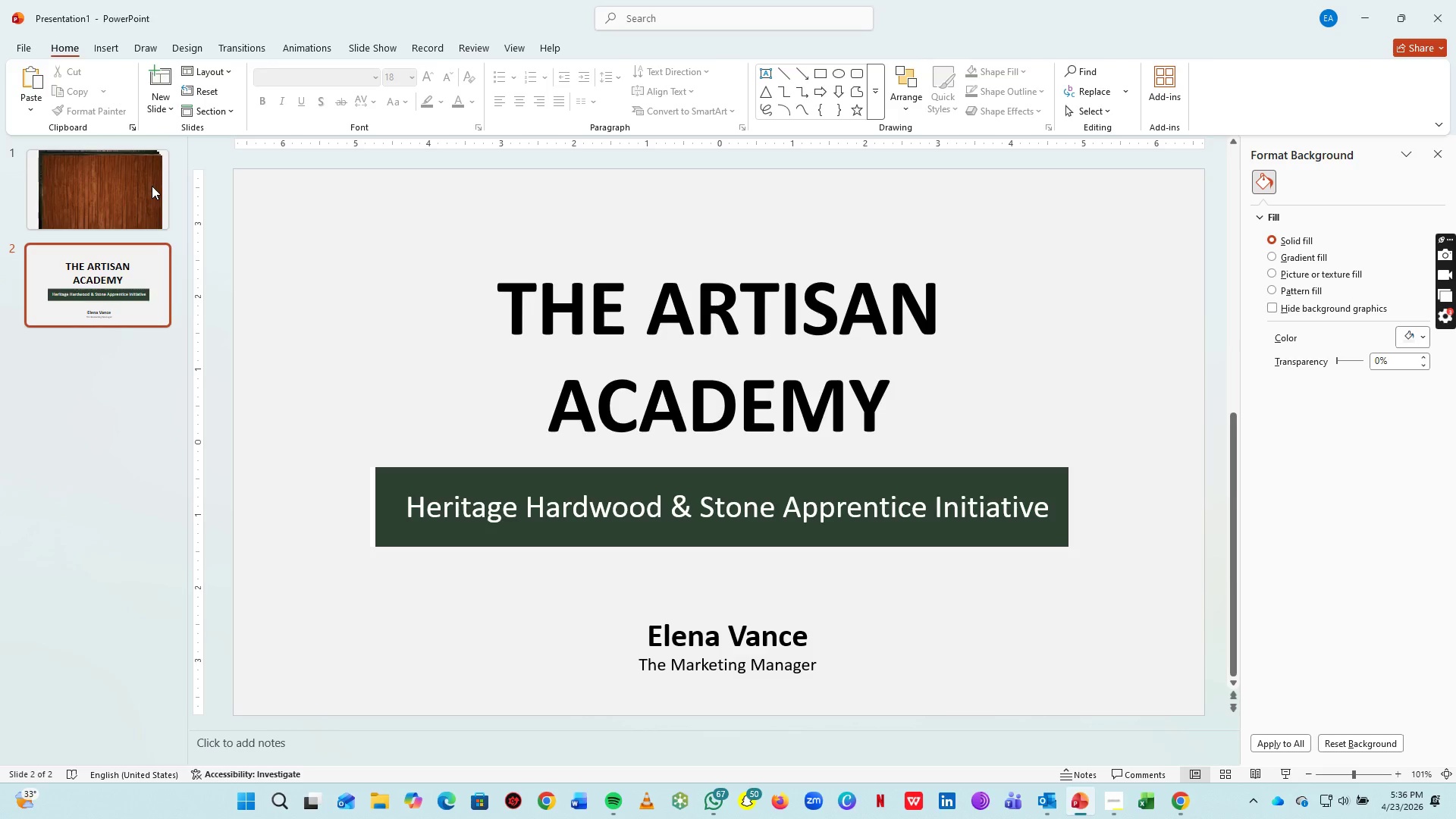 
key(Control+Z)
 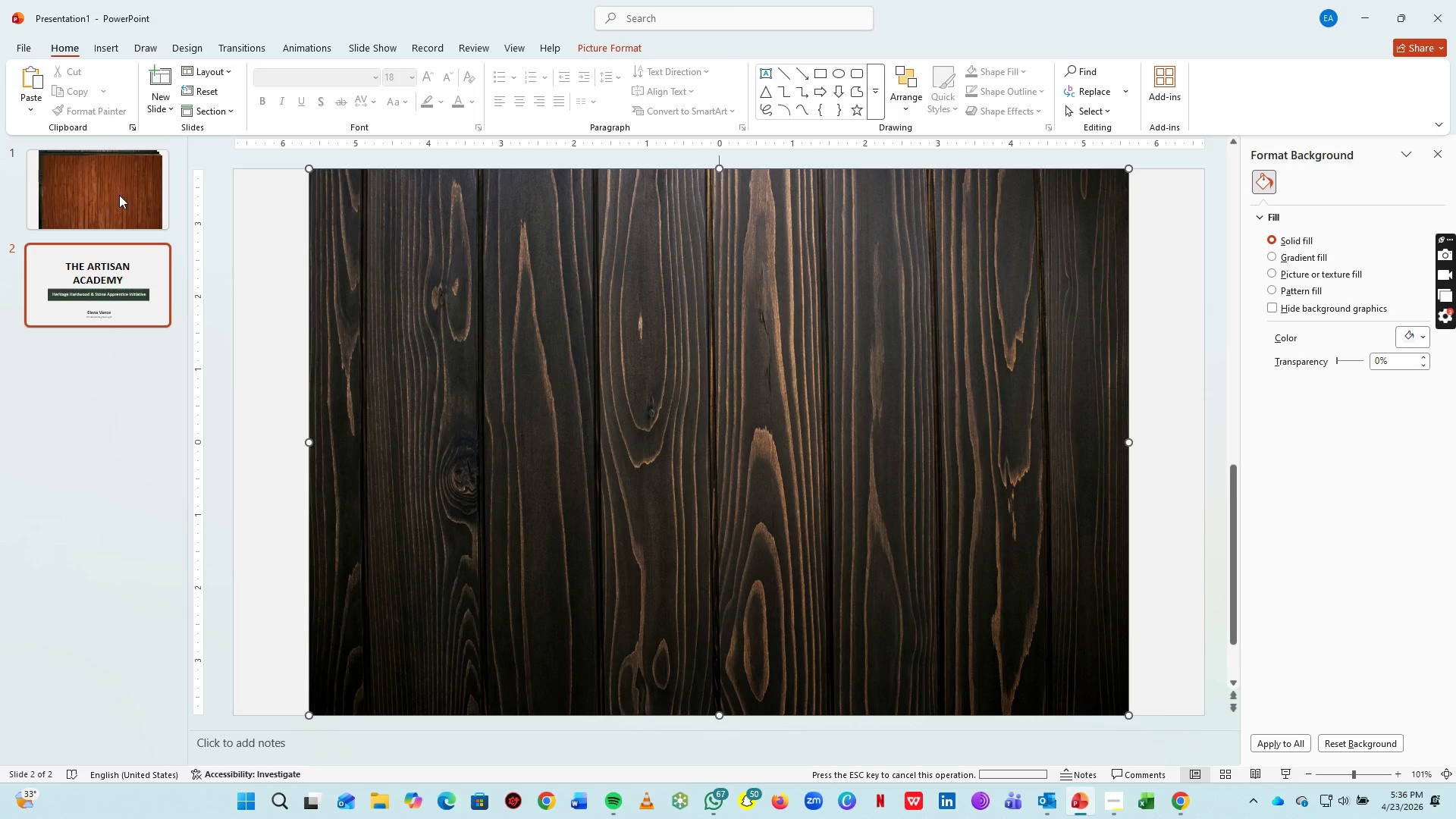 
key(Control+Z)
 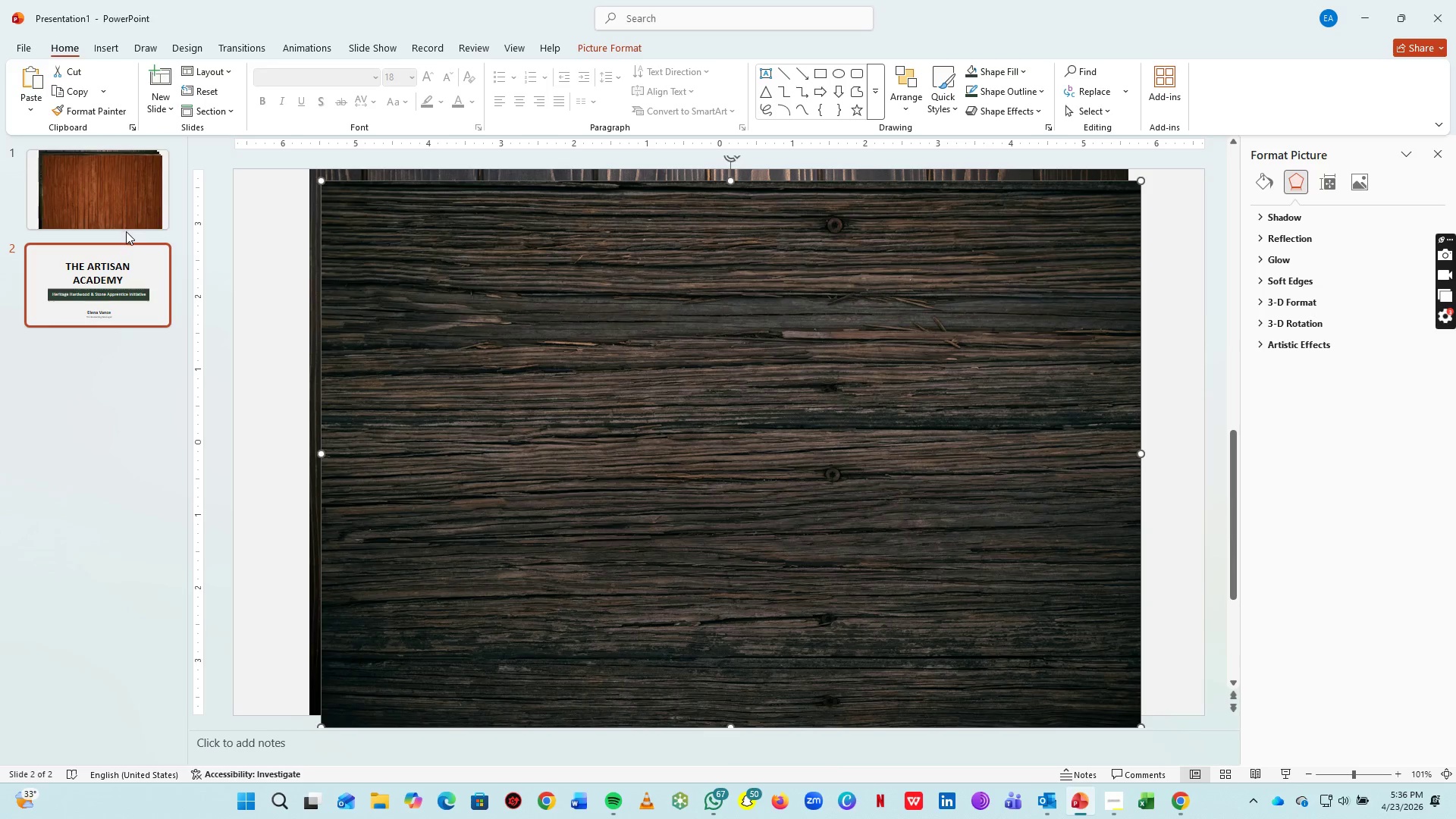 
key(Control+Z)
 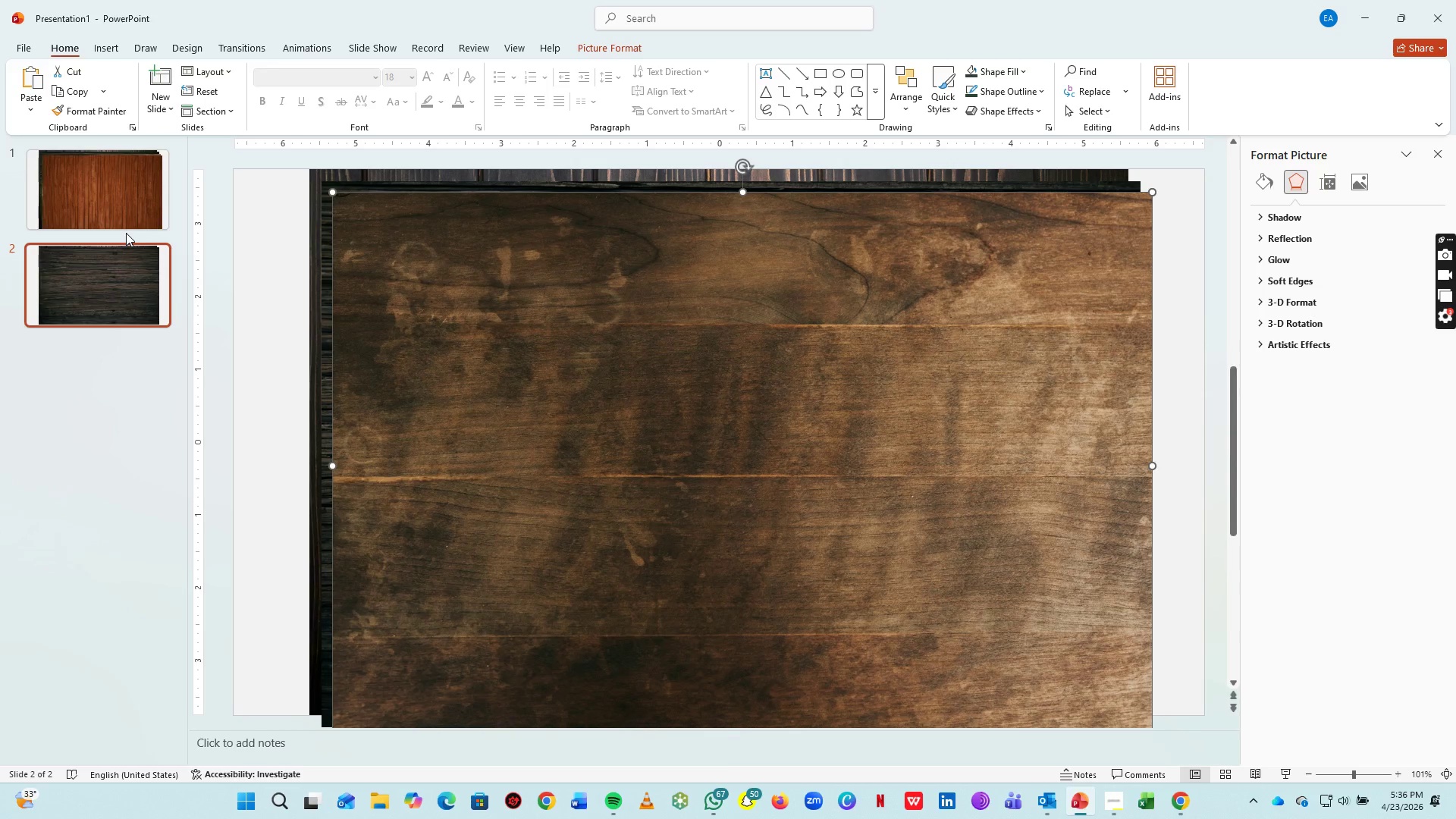 
key(Control+Z)
 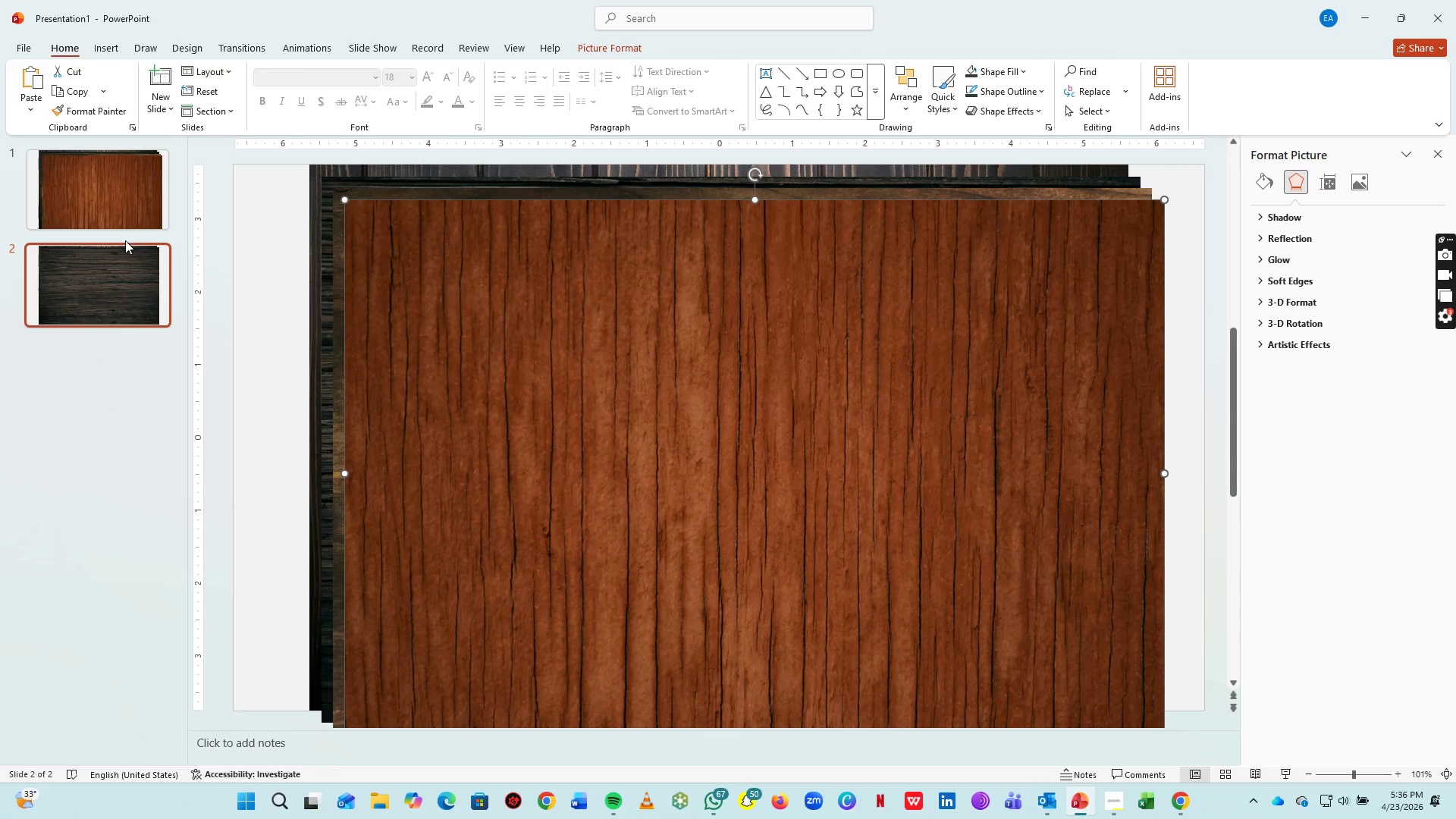 
left_click([102, 202])
 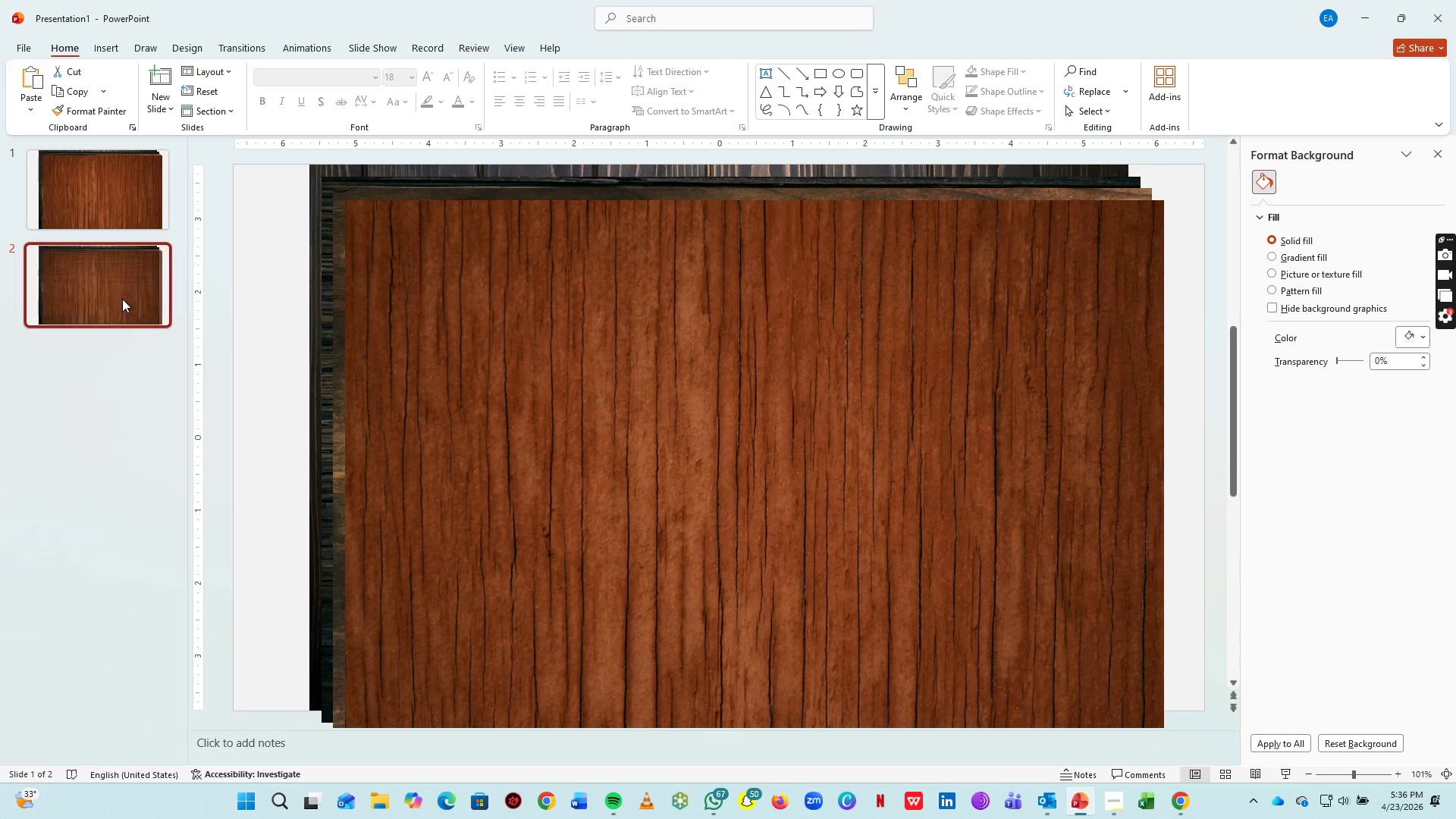 
left_click([107, 200])
 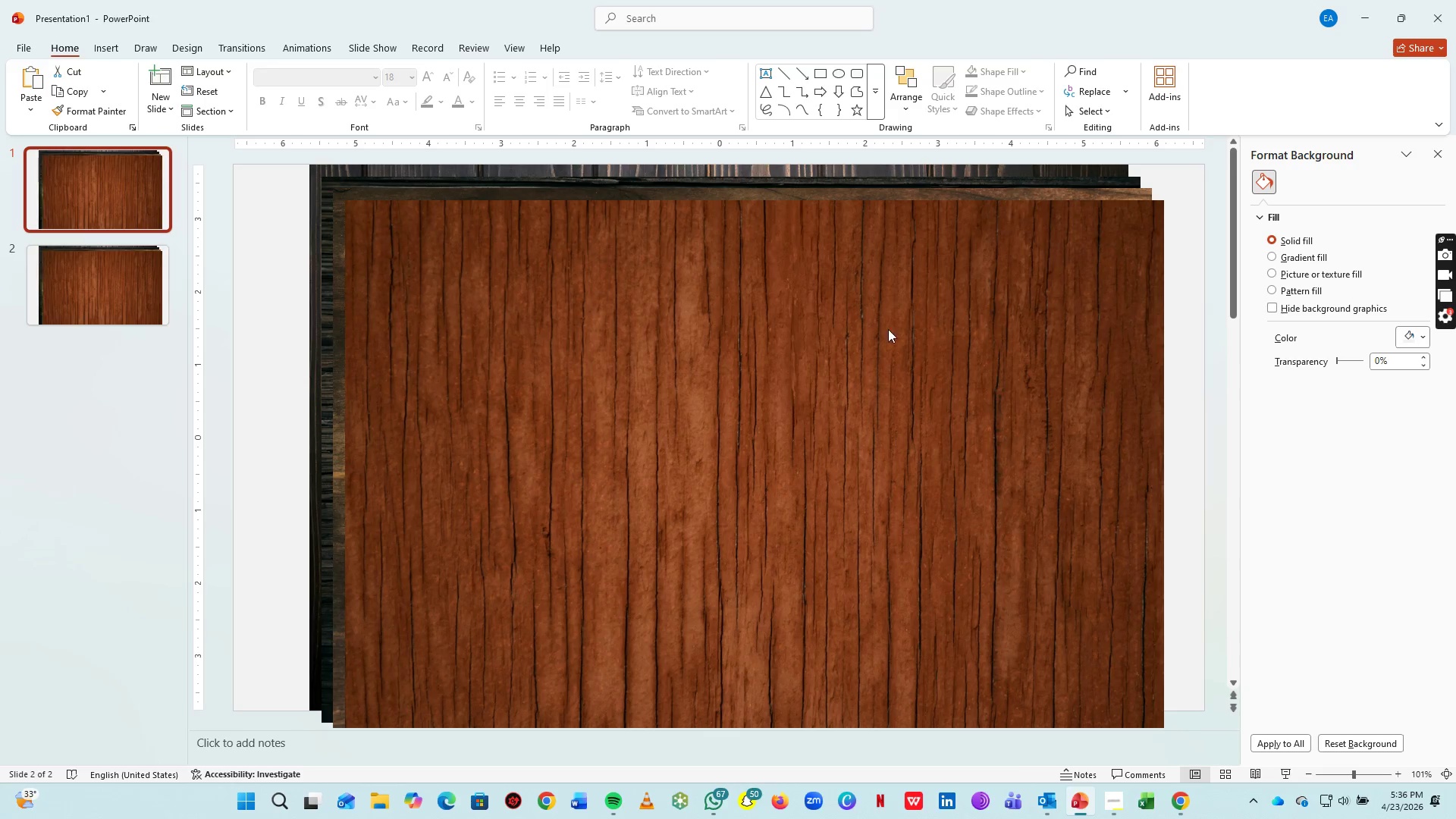 
left_click_drag(start_coordinate=[814, 333], to_coordinate=[813, 585])
 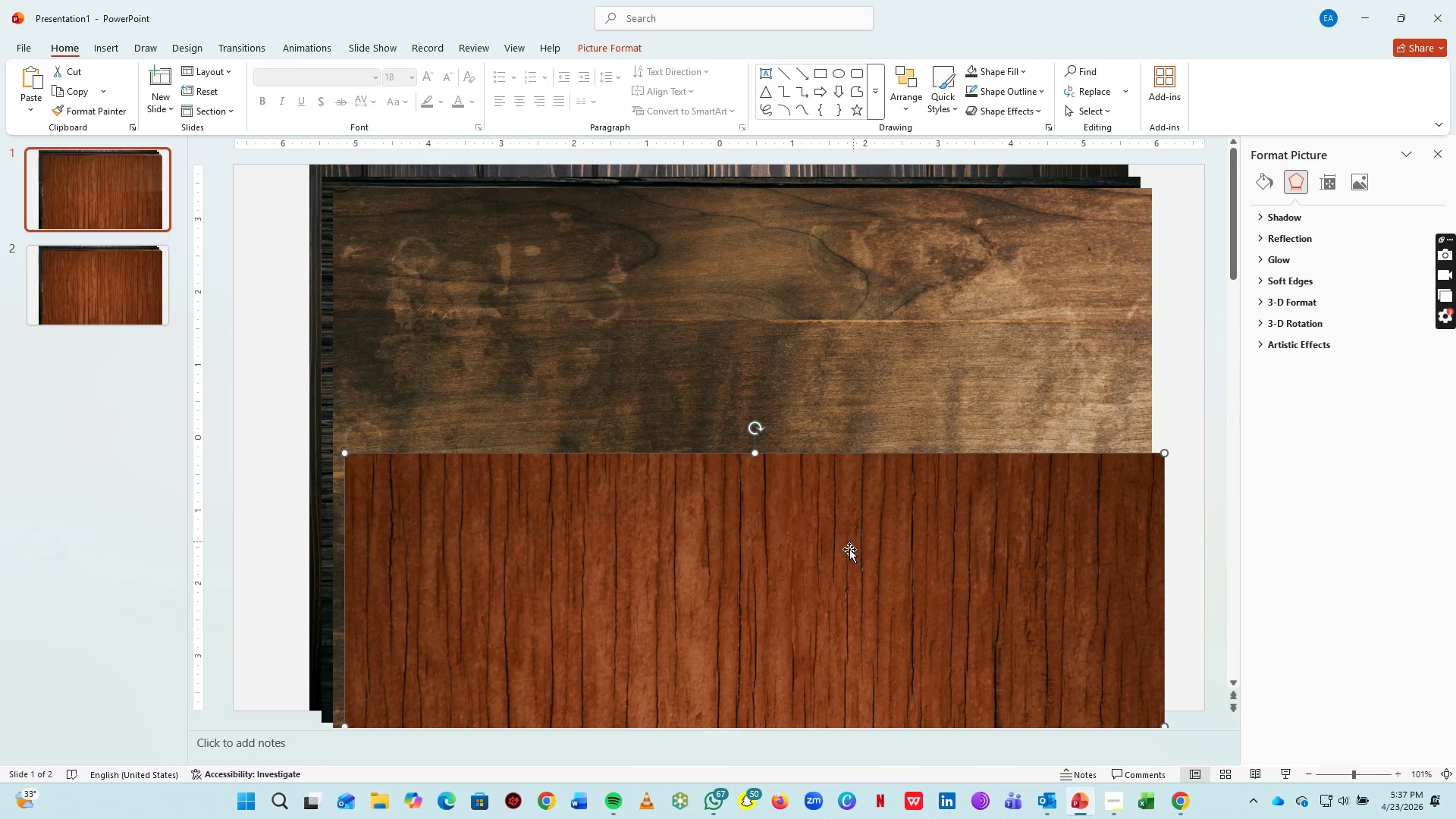 
hold_key(key=Delete, duration=3.0)
 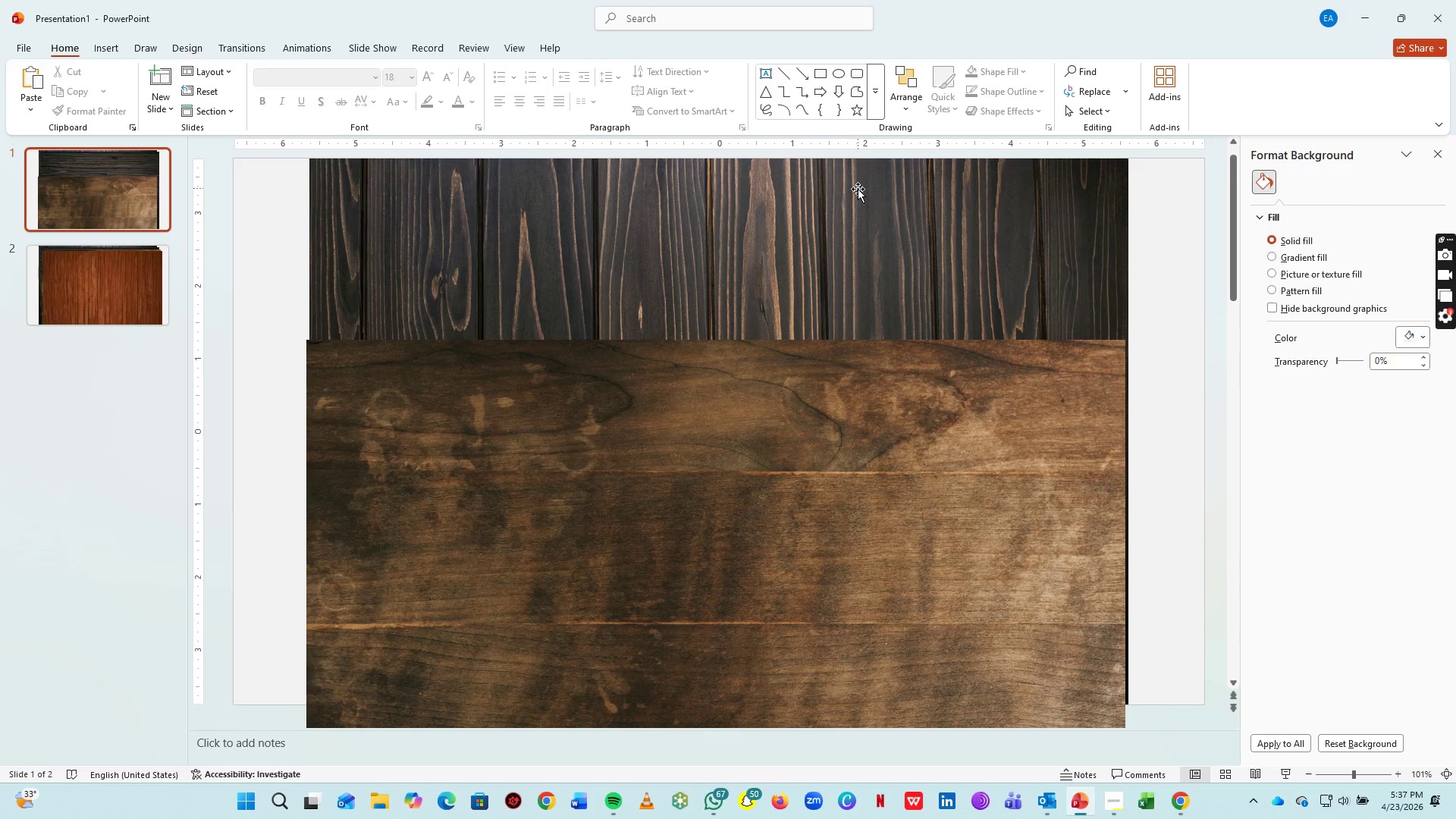 
left_click([775, 377])
 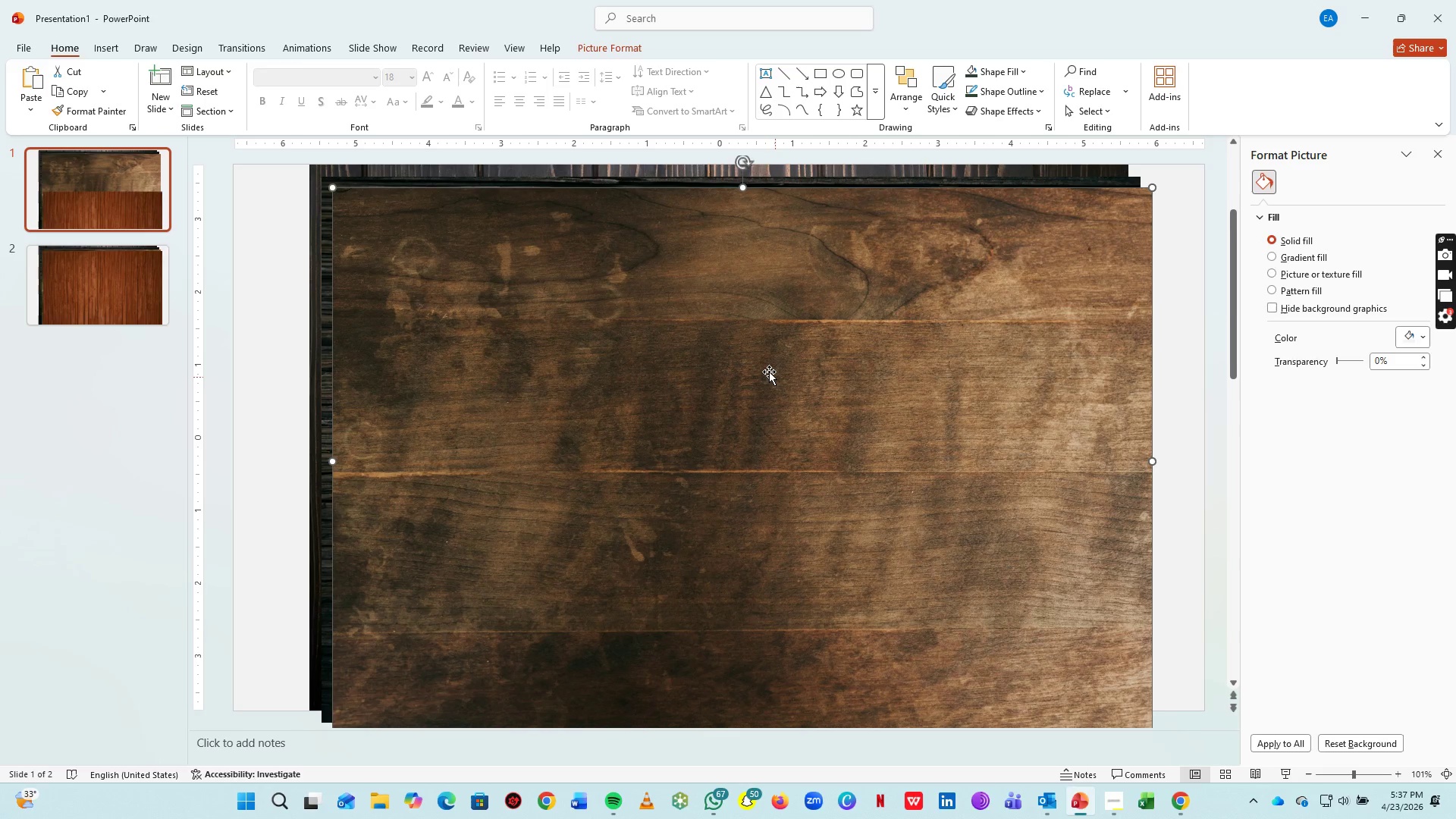 
left_click_drag(start_coordinate=[770, 372], to_coordinate=[806, 764])
 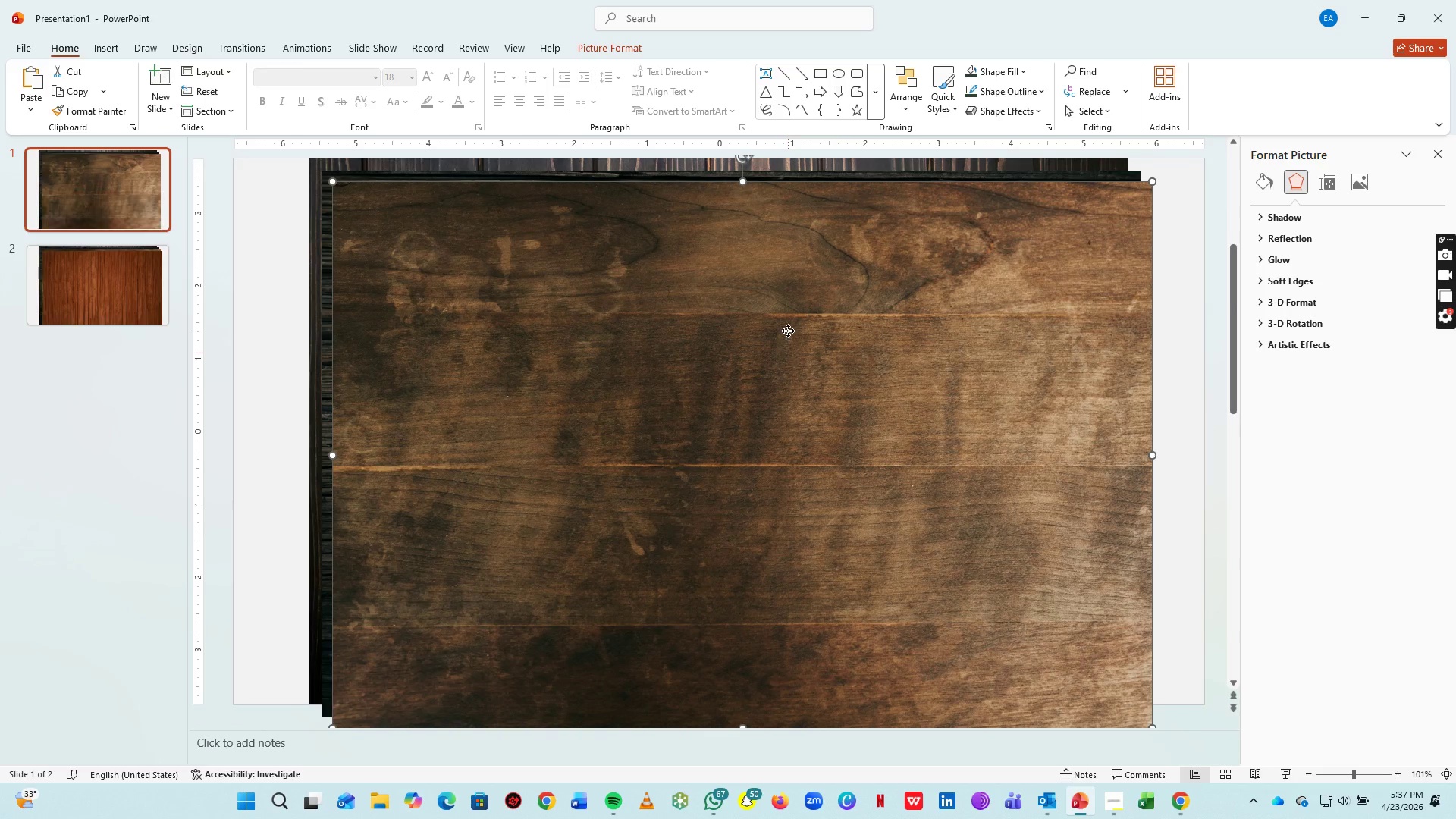 
left_click([788, 331])
 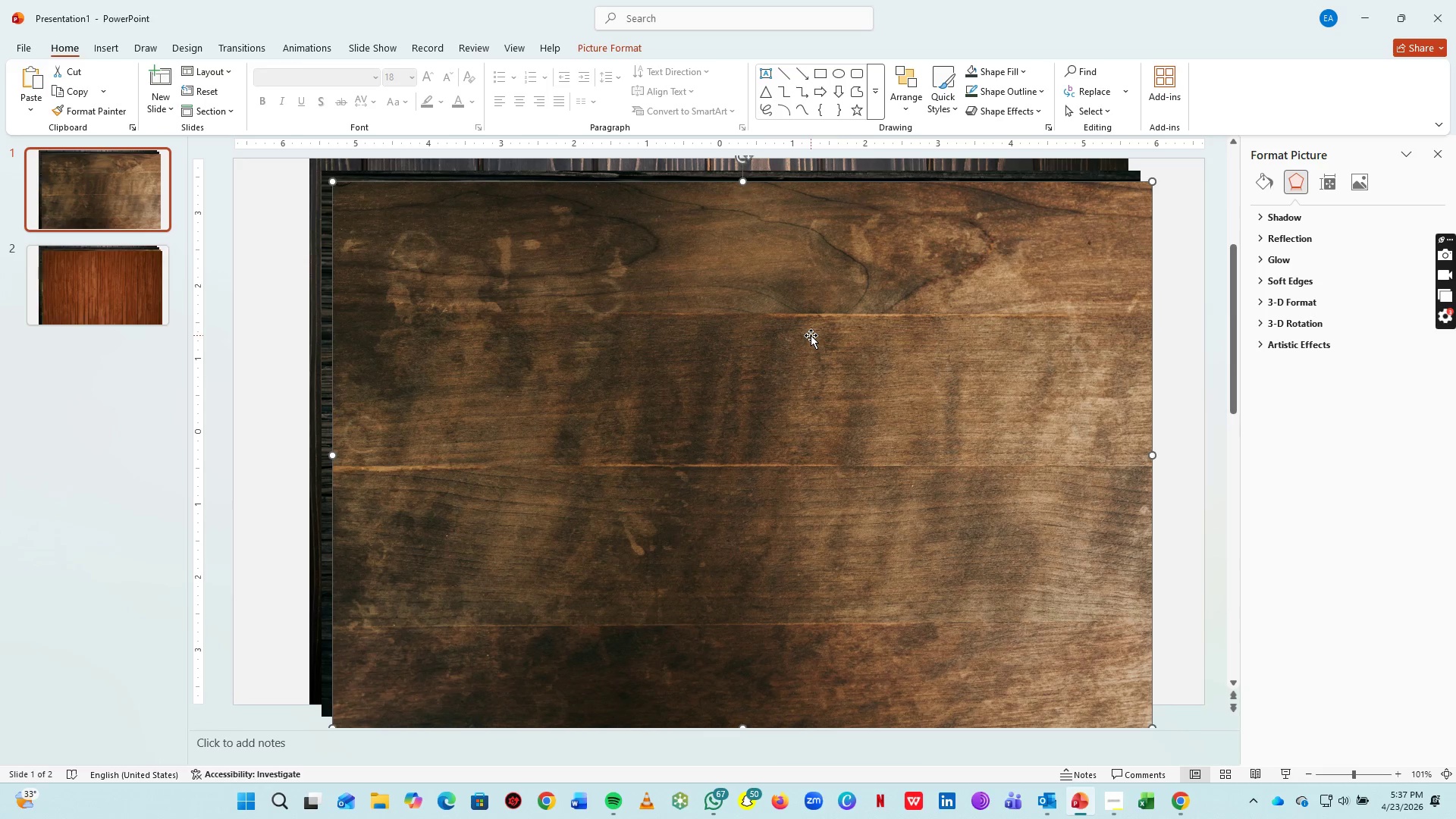 
left_click_drag(start_coordinate=[811, 335], to_coordinate=[785, 493])
 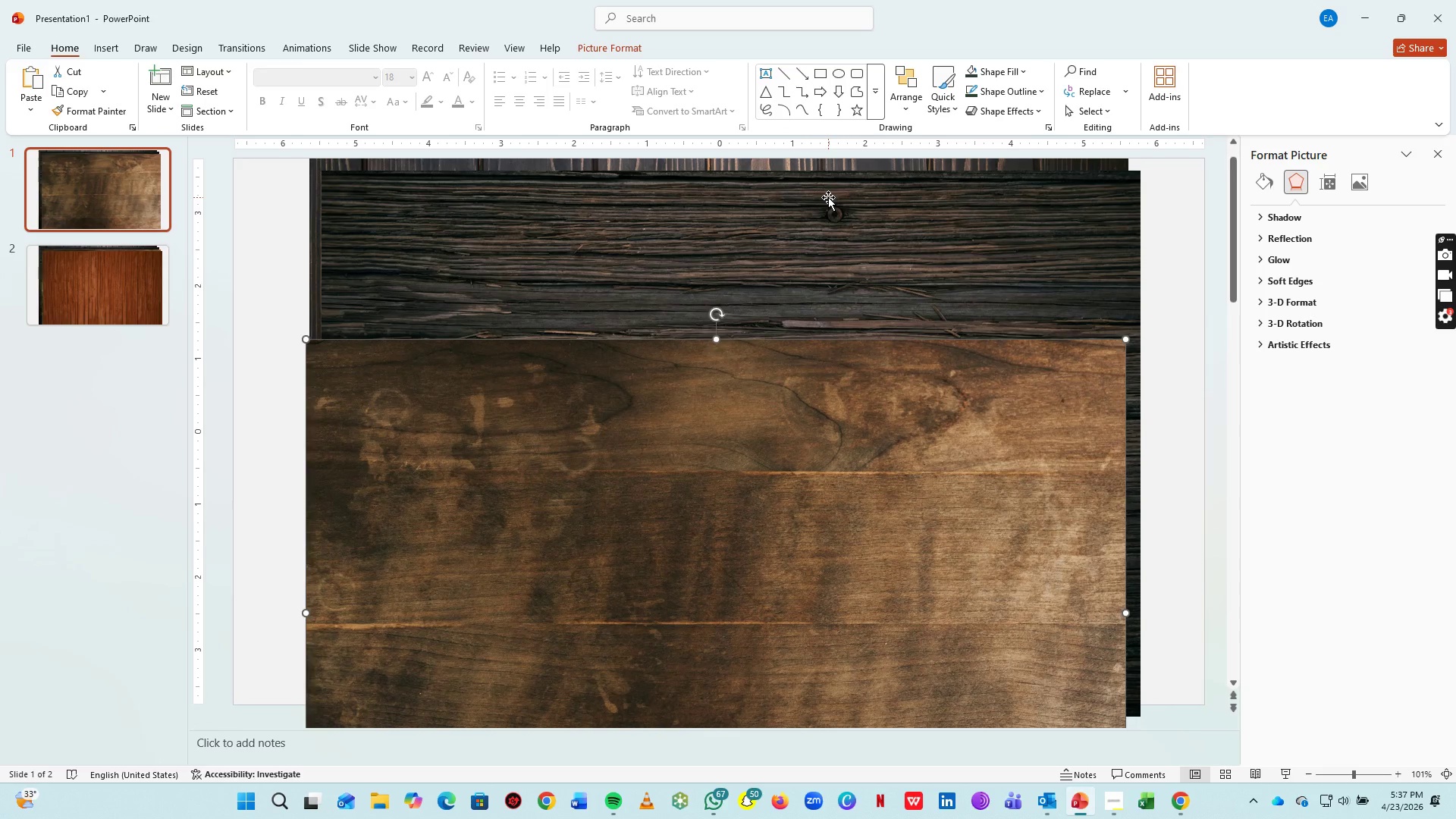 
left_click([828, 197])
 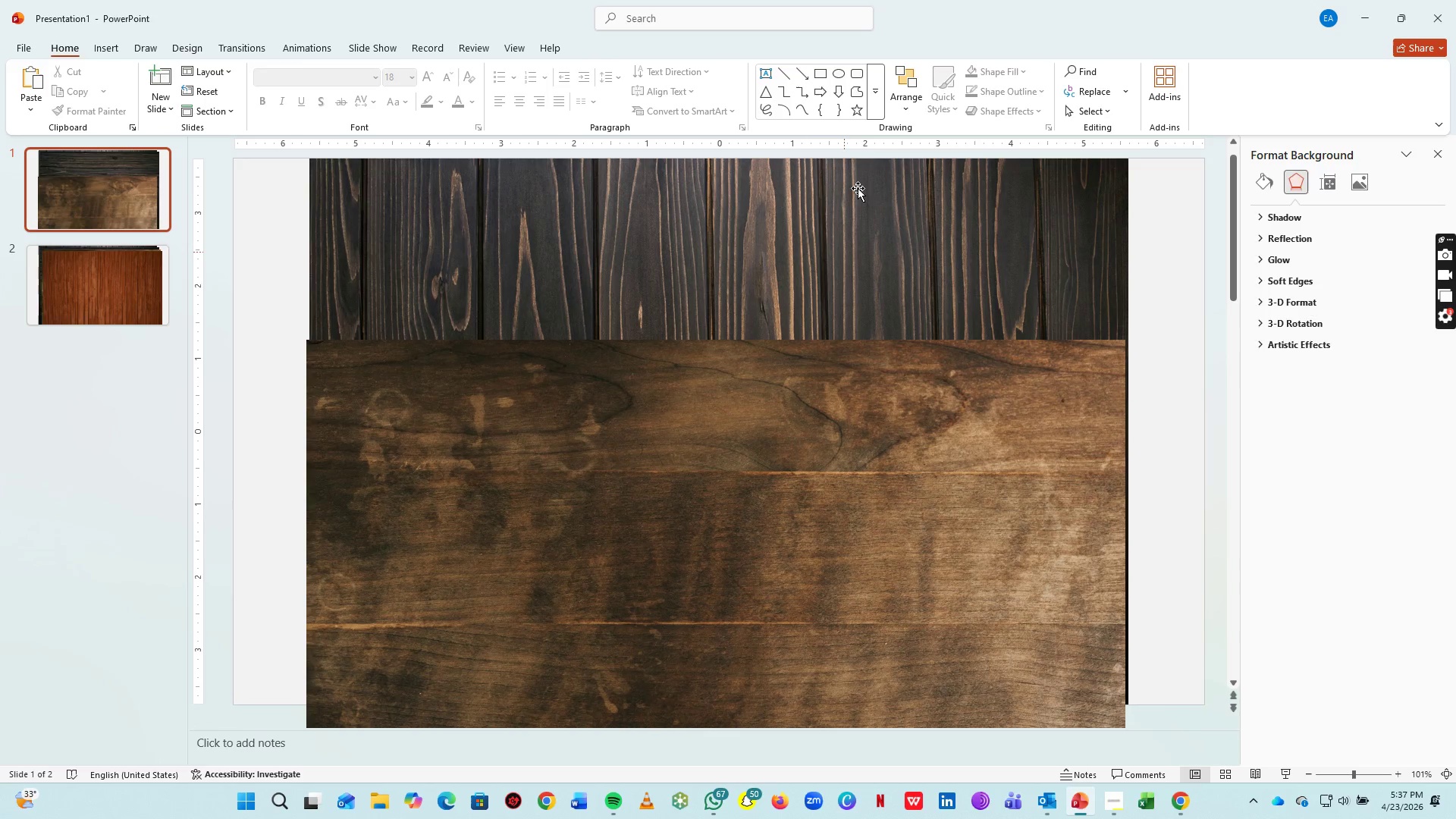 
key(Delete)
 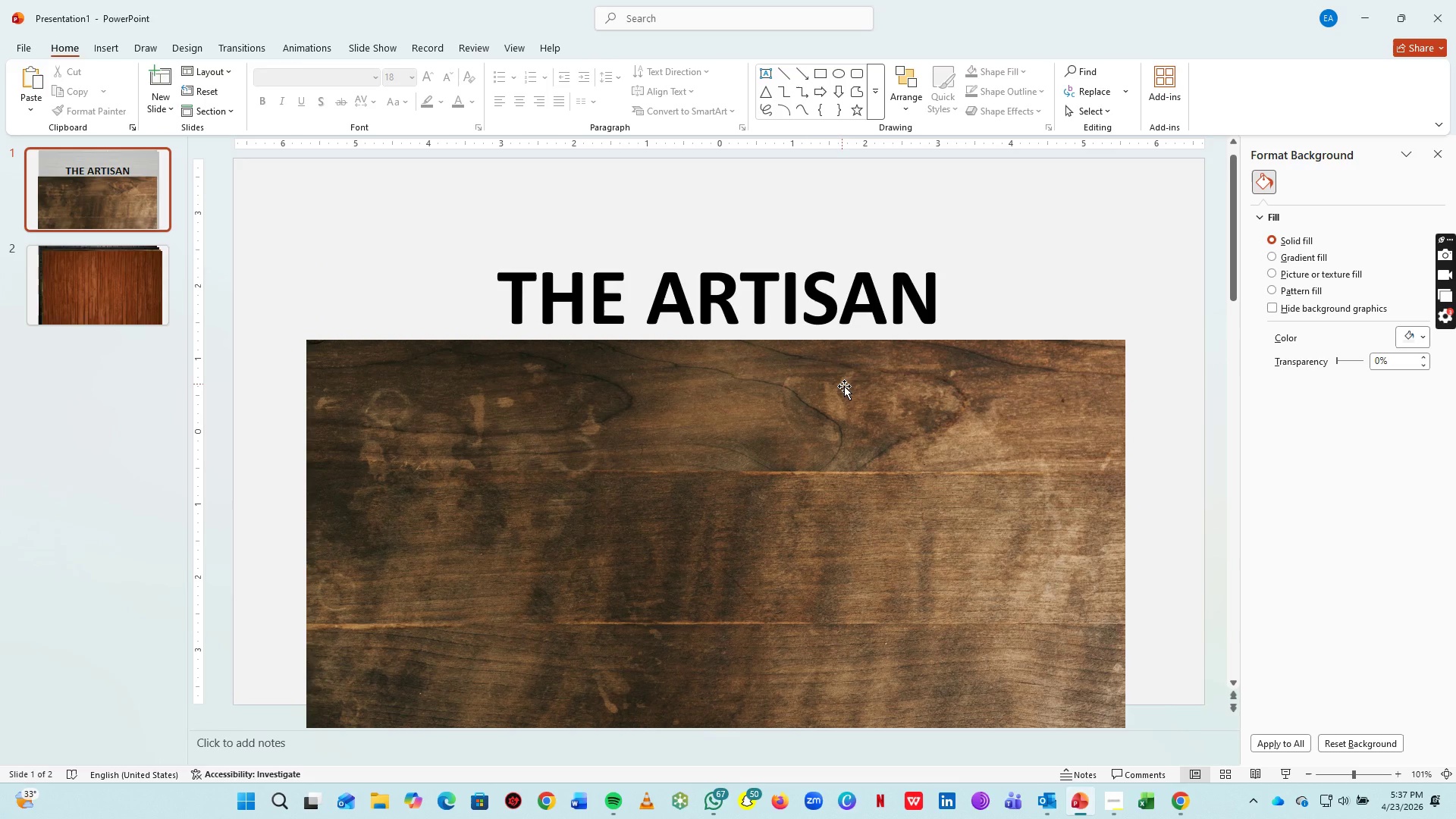 
left_click_drag(start_coordinate=[845, 388], to_coordinate=[833, 207])
 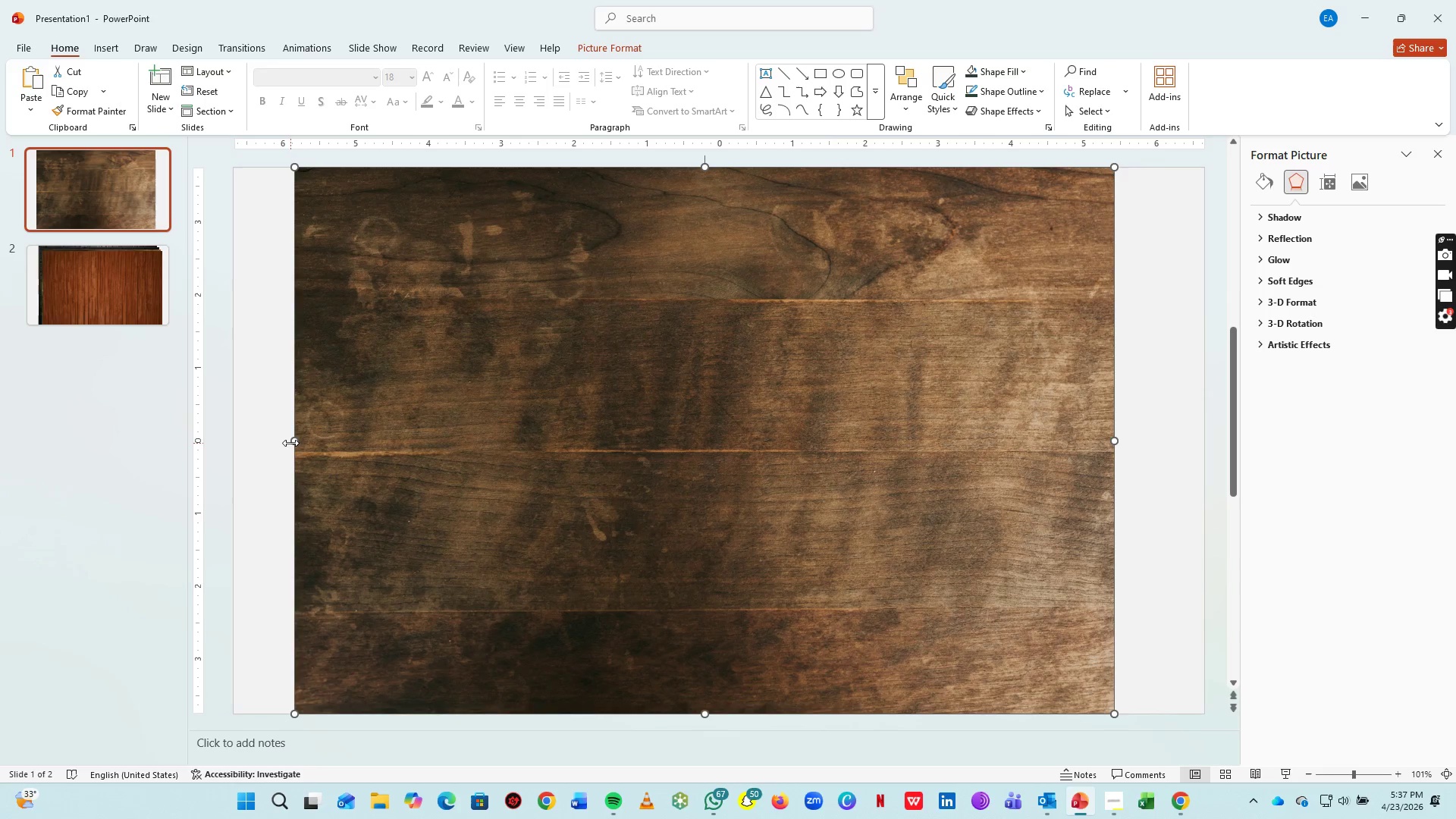 
left_click_drag(start_coordinate=[290, 443], to_coordinate=[237, 445])
 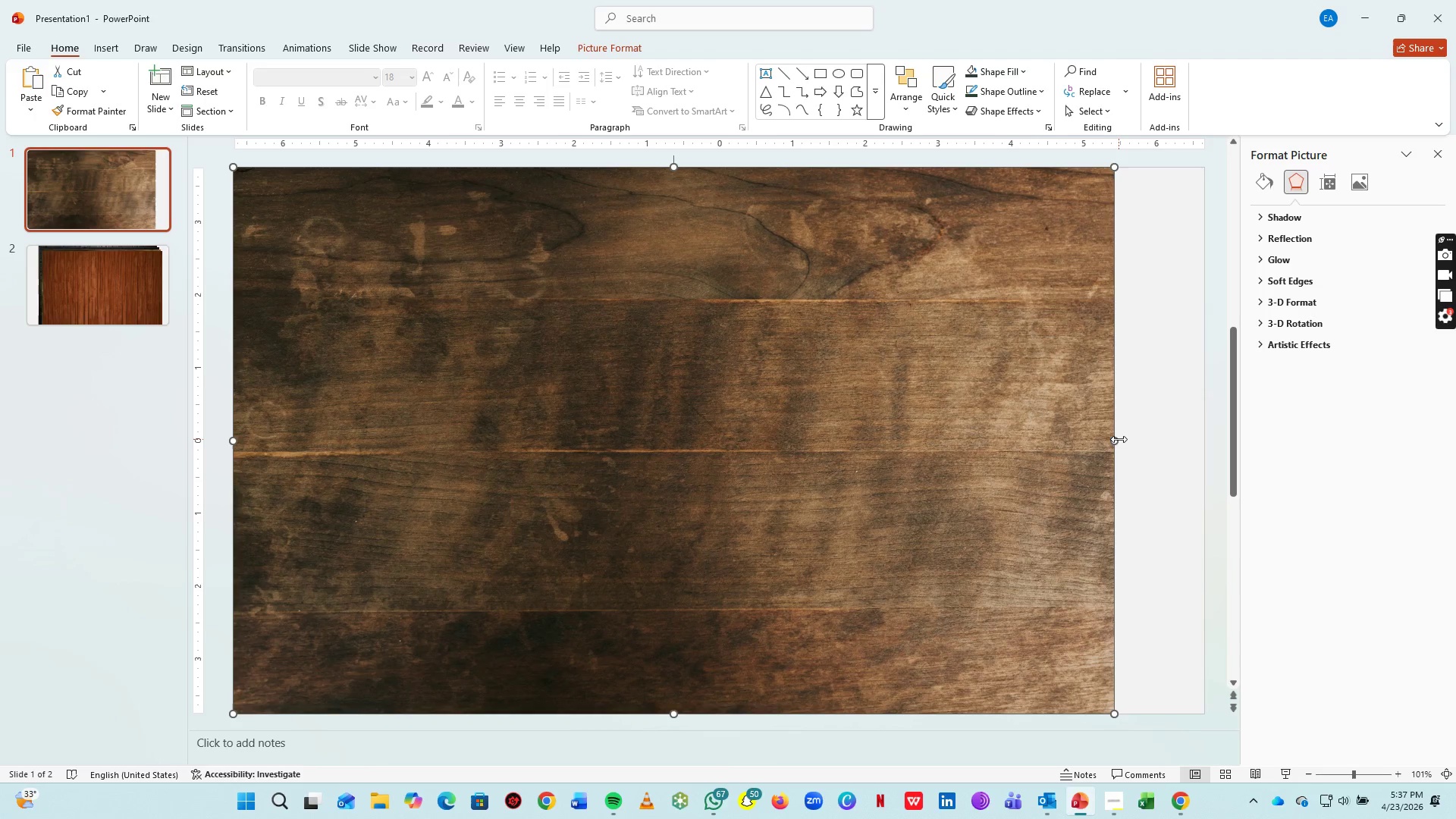 
left_click_drag(start_coordinate=[1119, 439], to_coordinate=[1205, 440])
 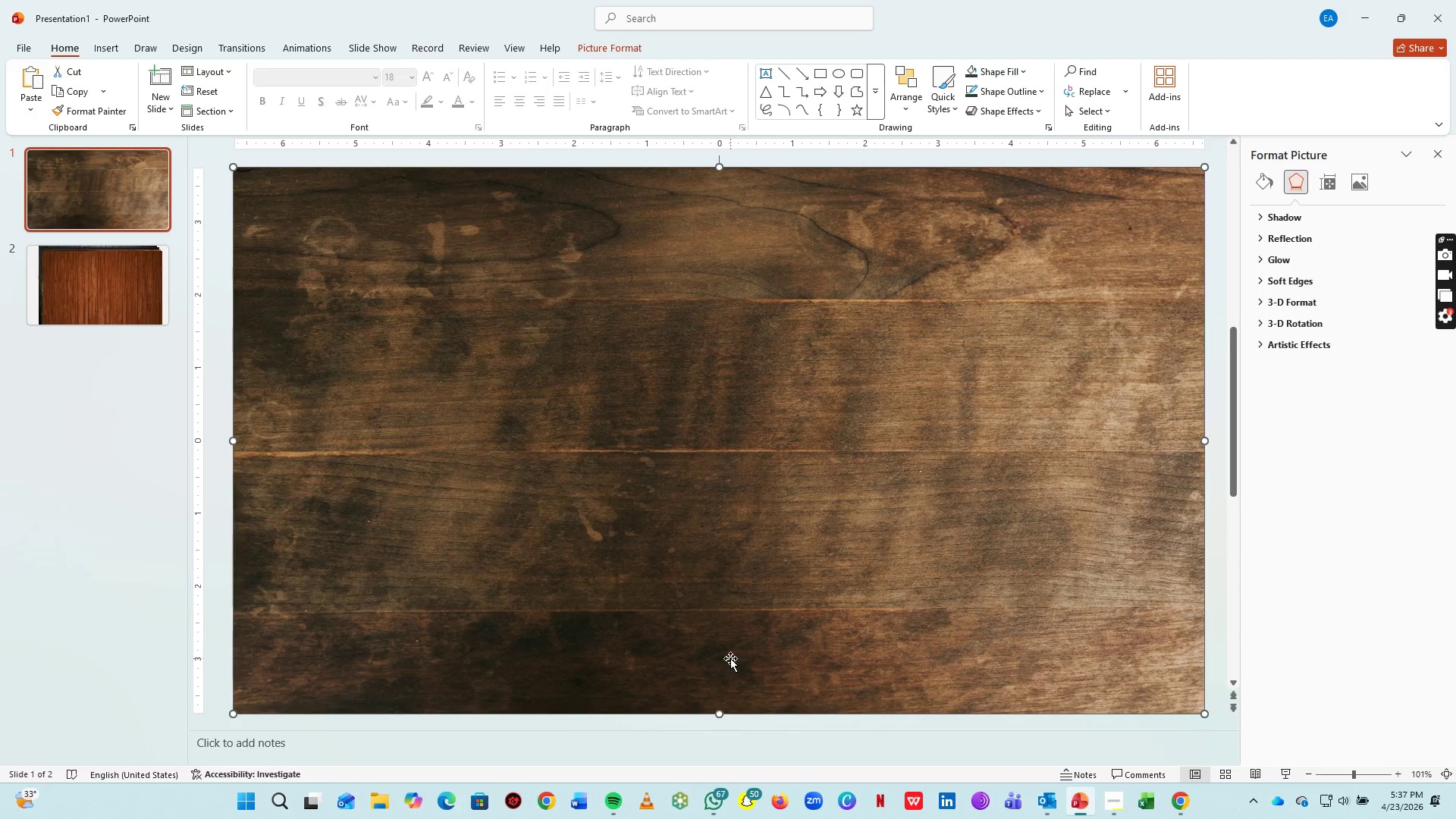 
scroll: coordinate [730, 658], scroll_direction: none, amount: 0.0
 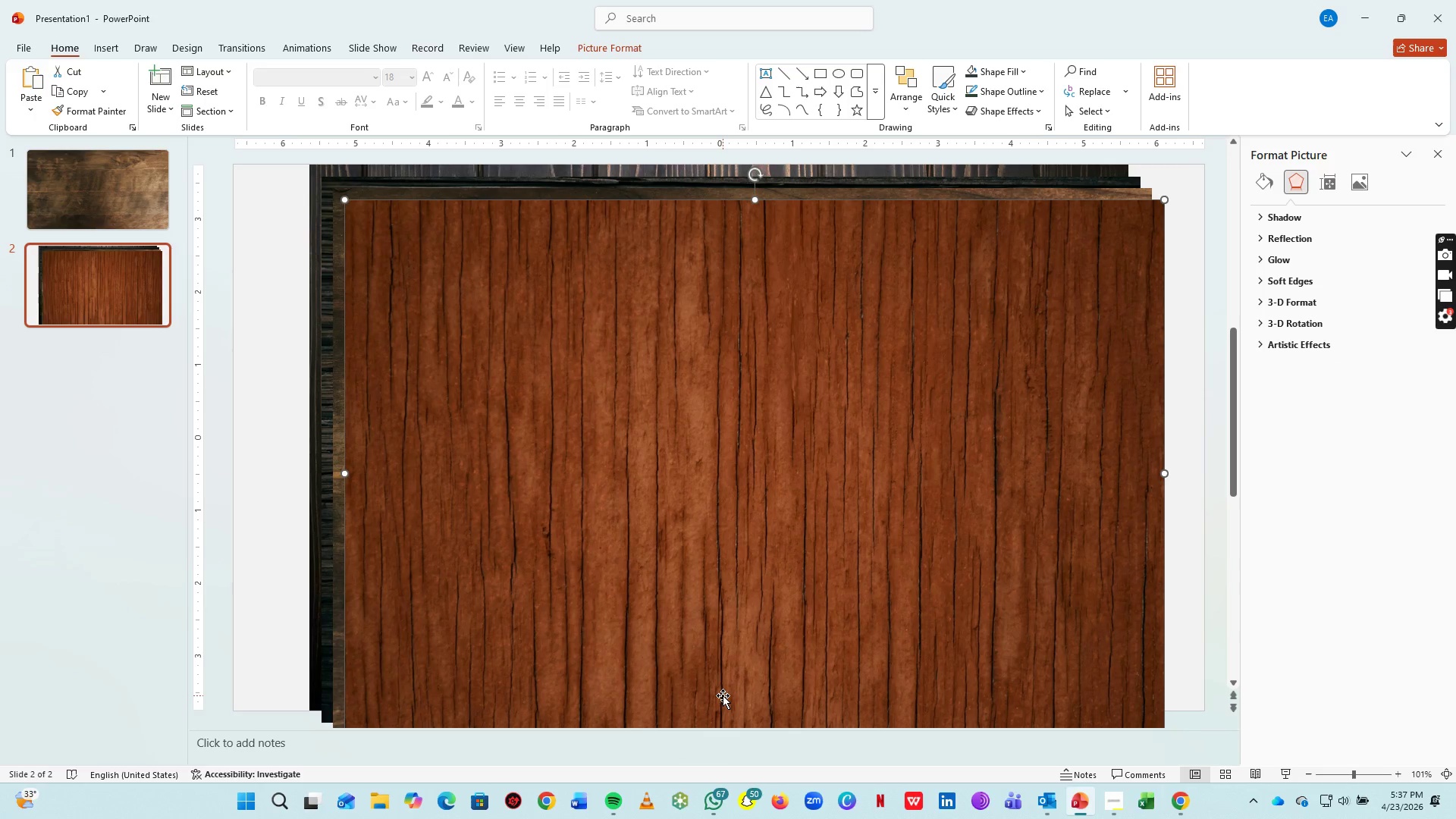 
left_click([124, 190])
 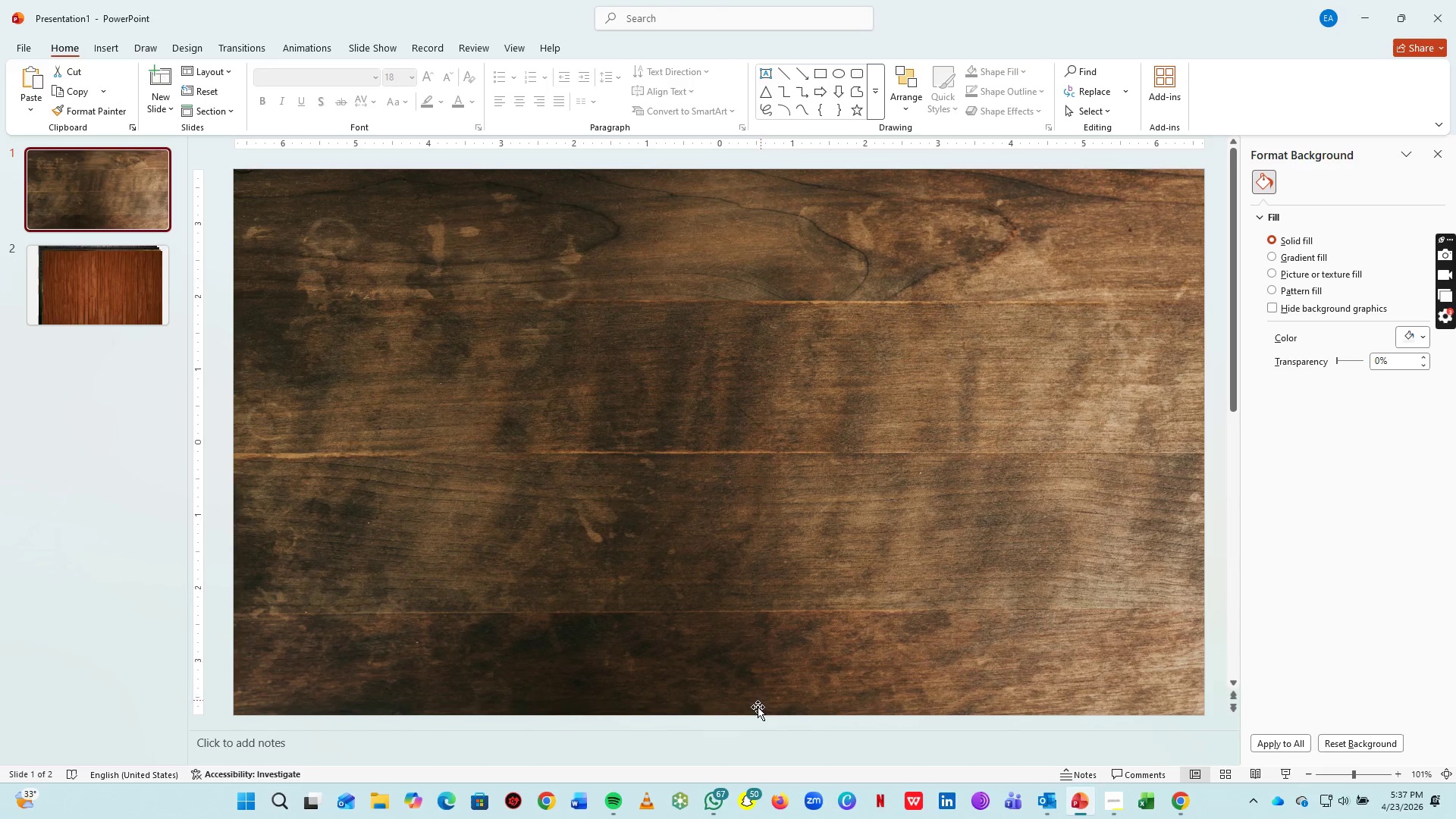 
left_click([725, 611])
 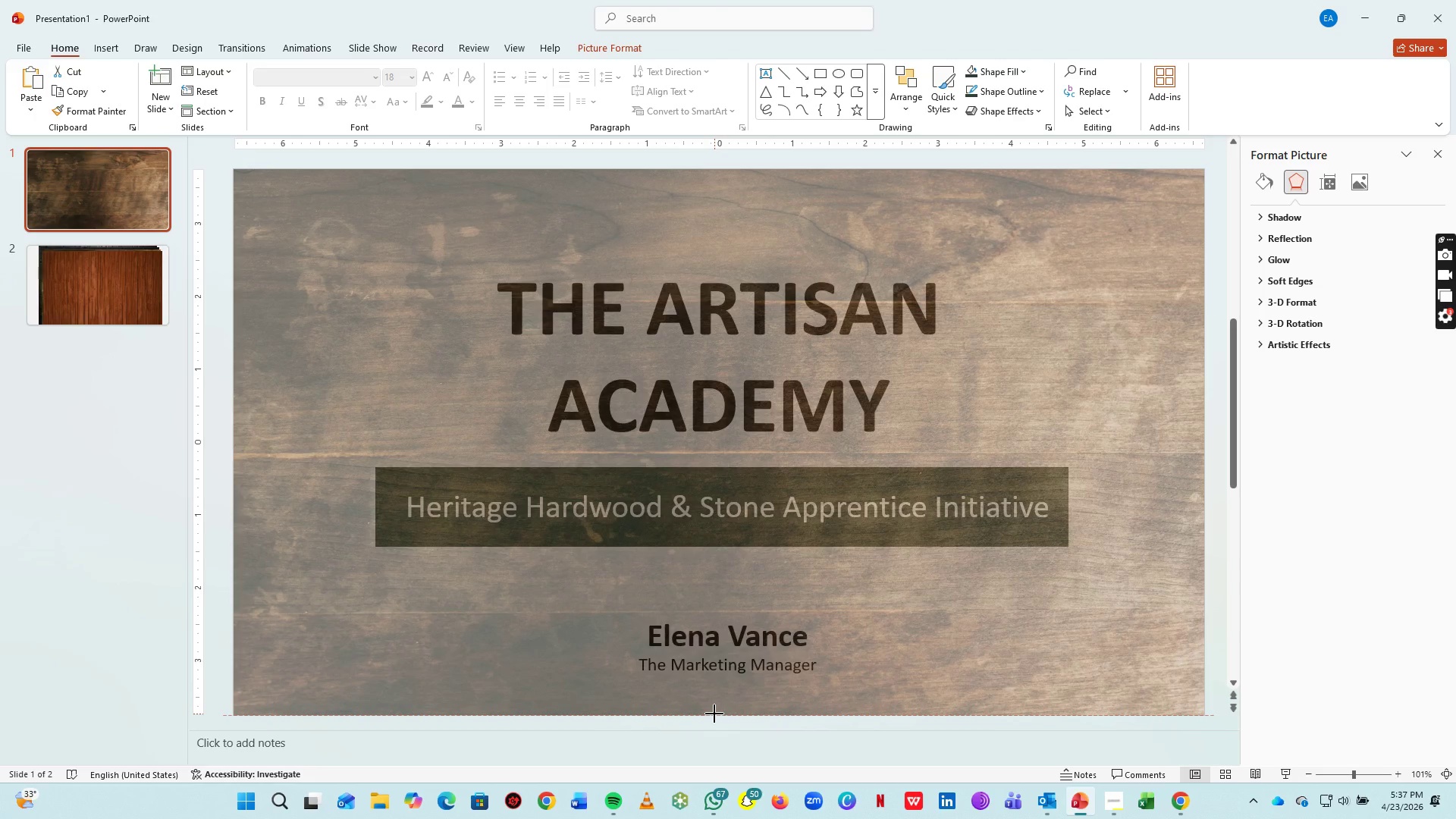 
right_click([1040, 300])
 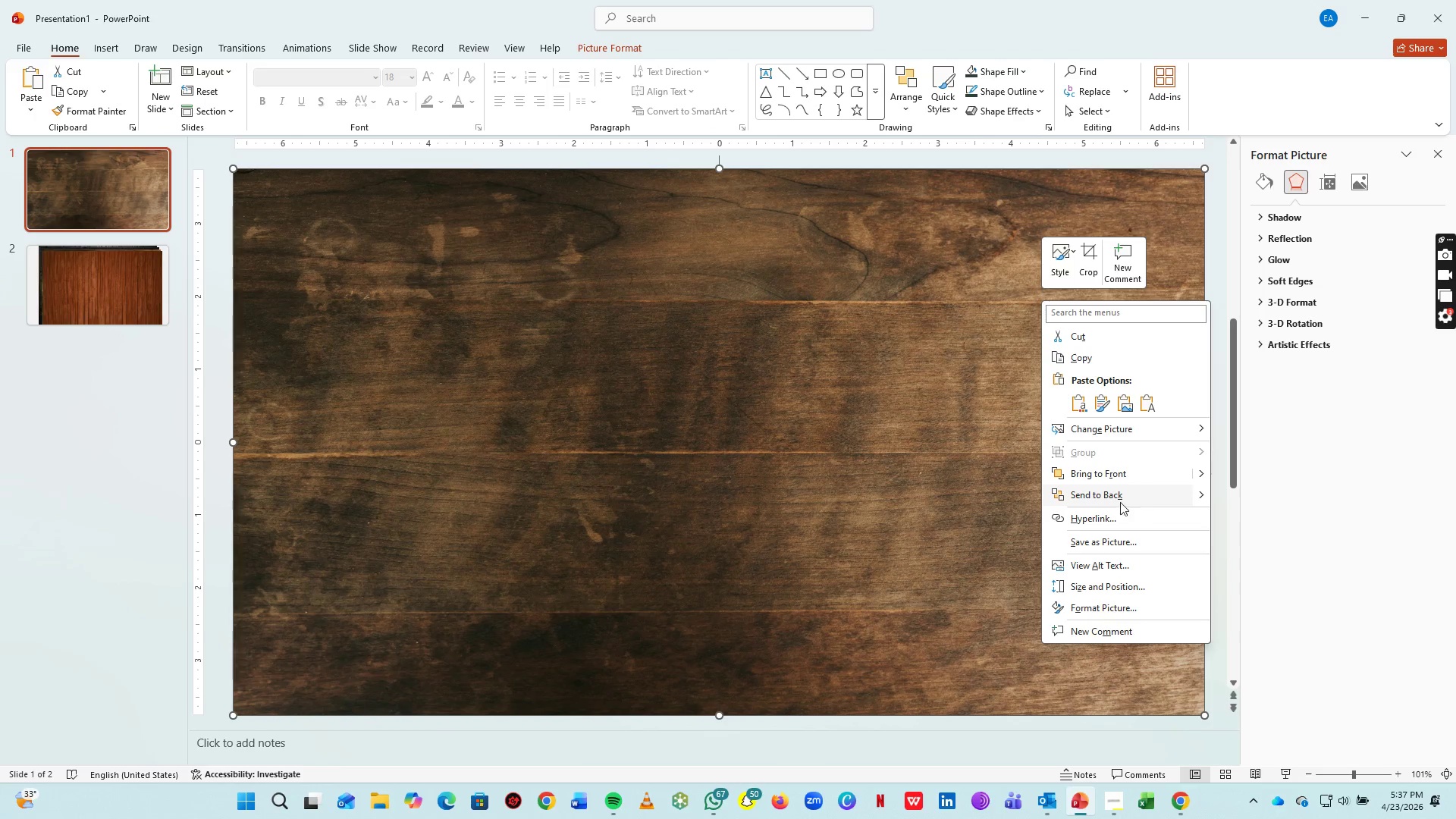 
left_click([1113, 497])
 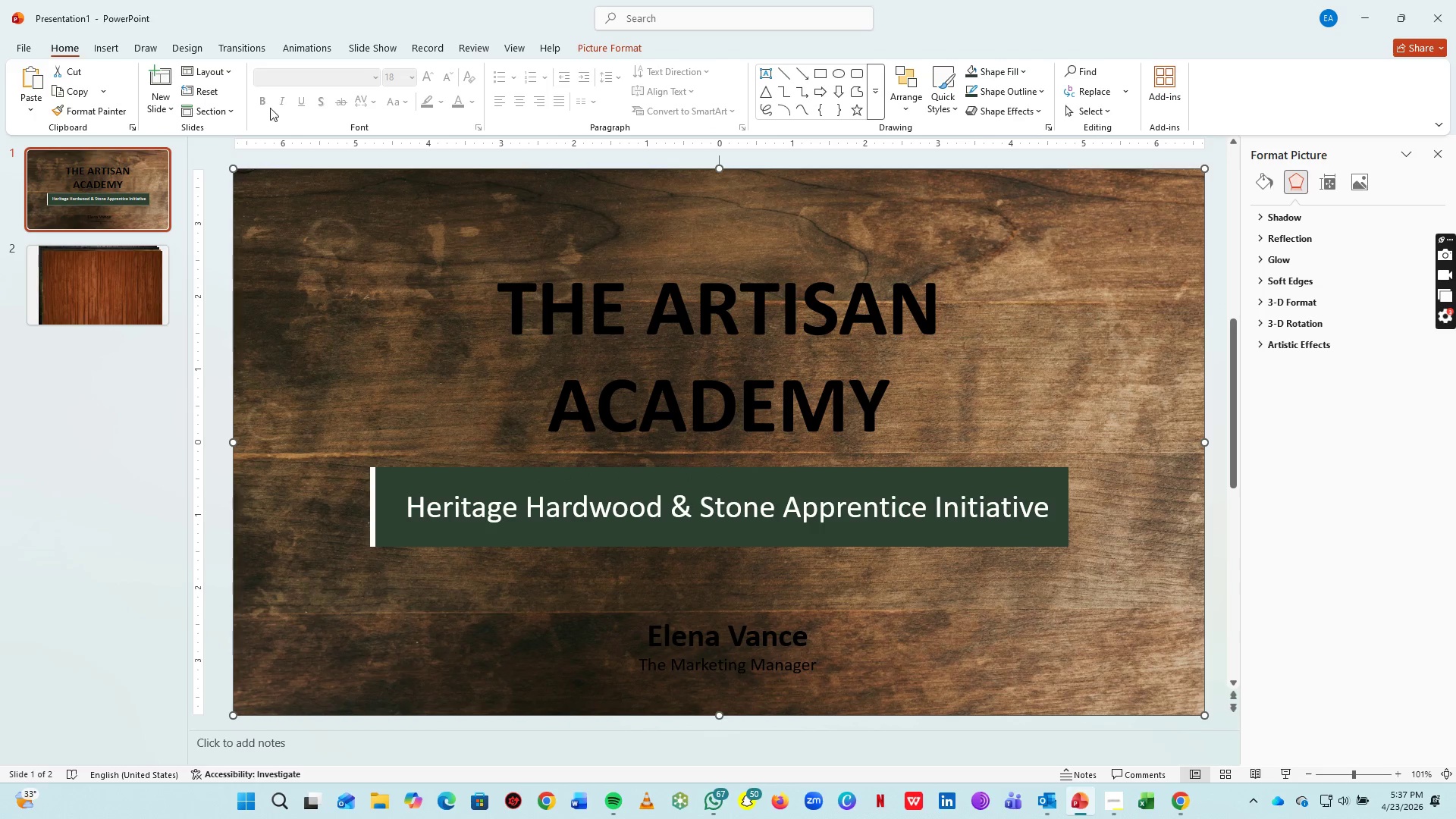 
mouse_move([262, 63])
 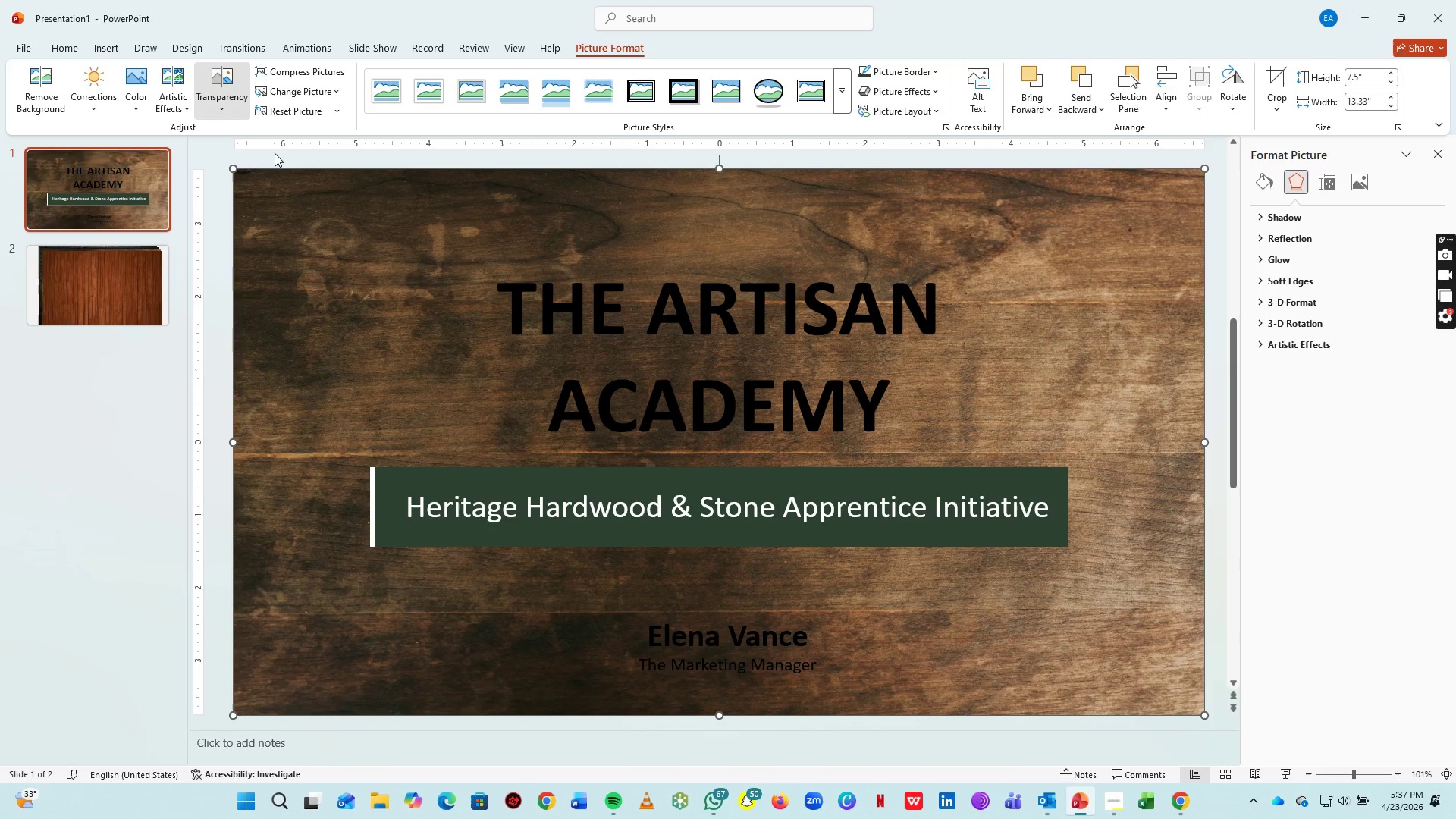 
wait(5.69)
 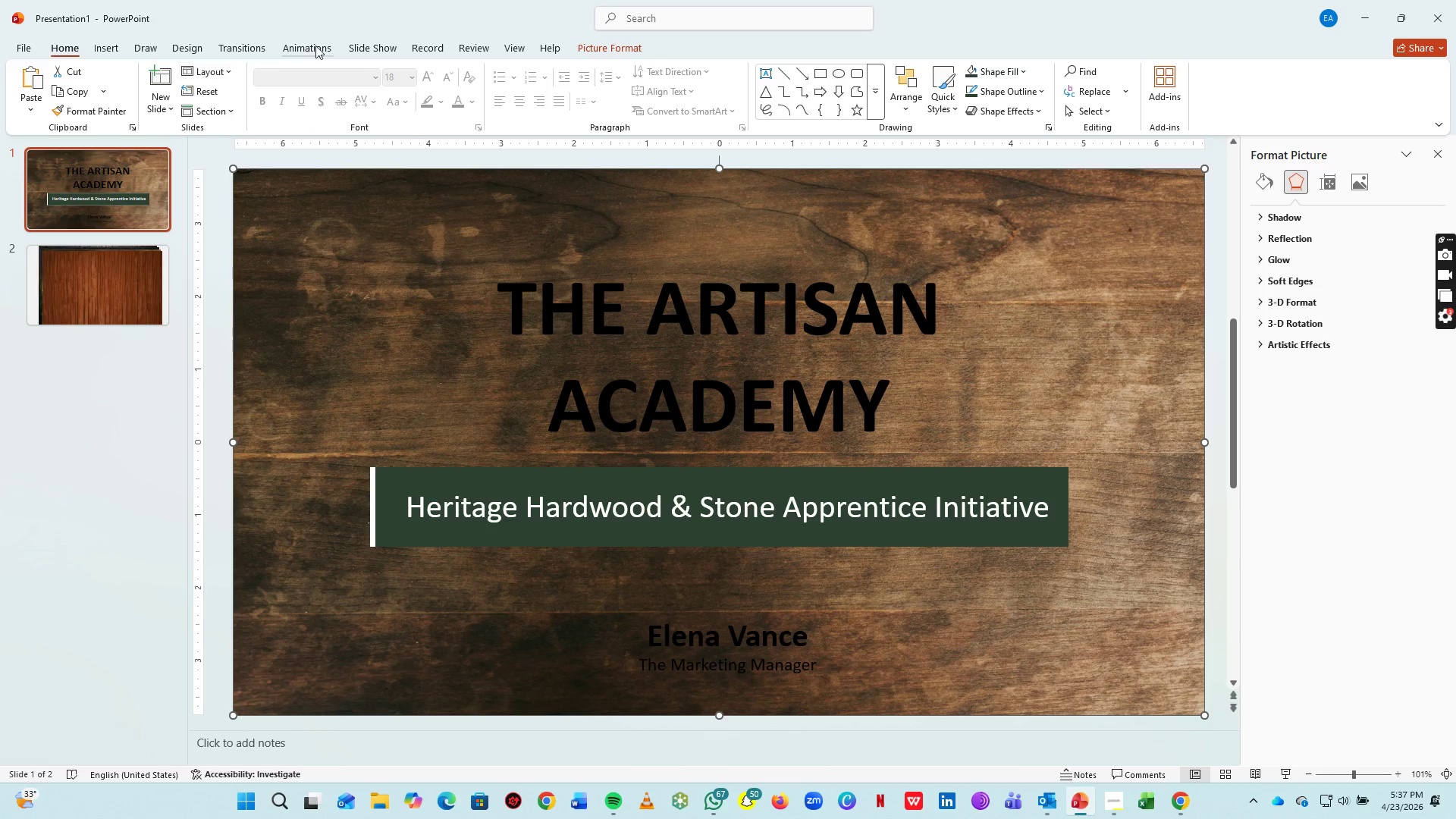 
mouse_move([337, 133])
 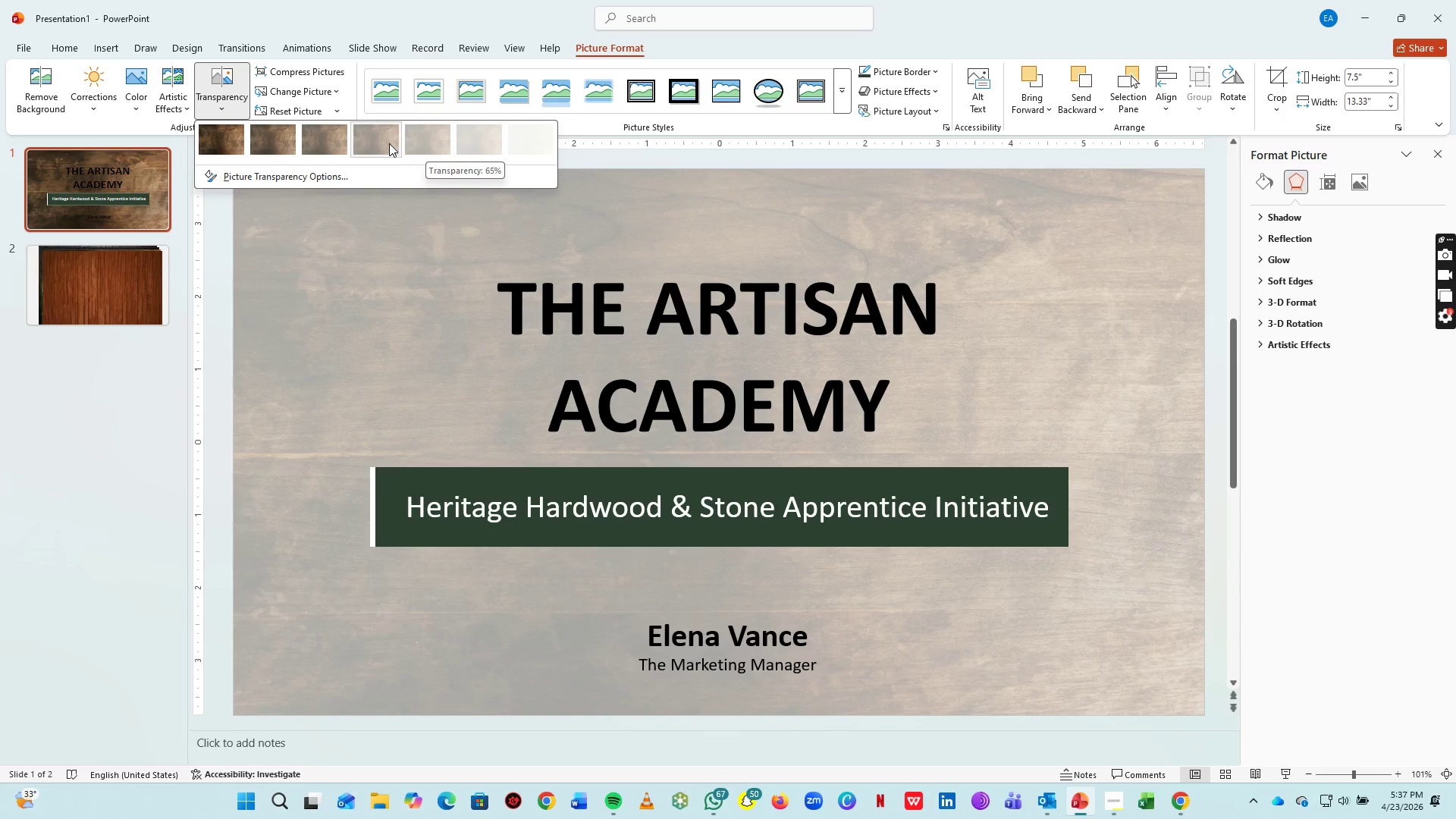 
left_click([384, 141])
 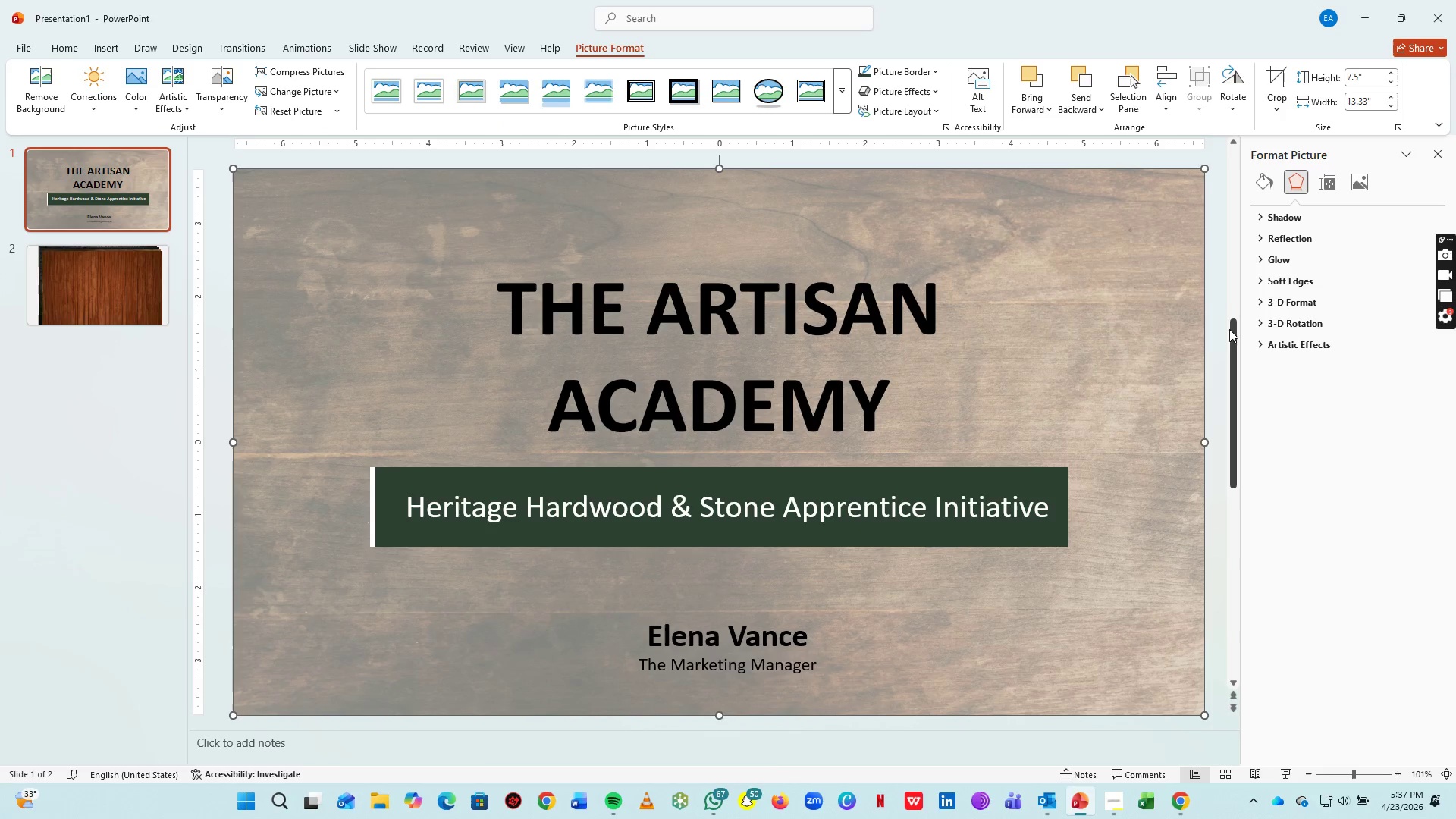 
left_click([1181, 341])
 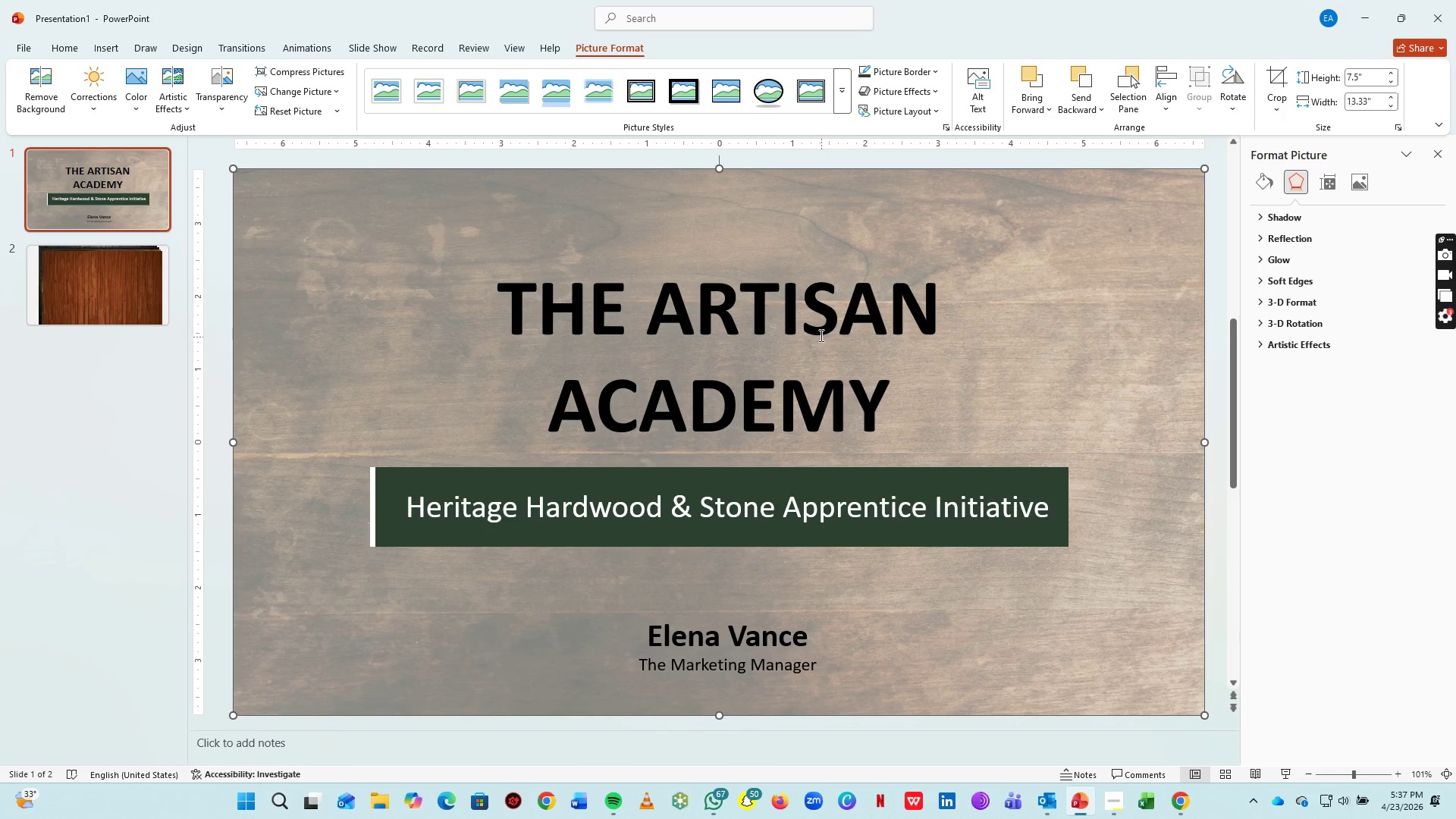 
left_click([821, 328])
 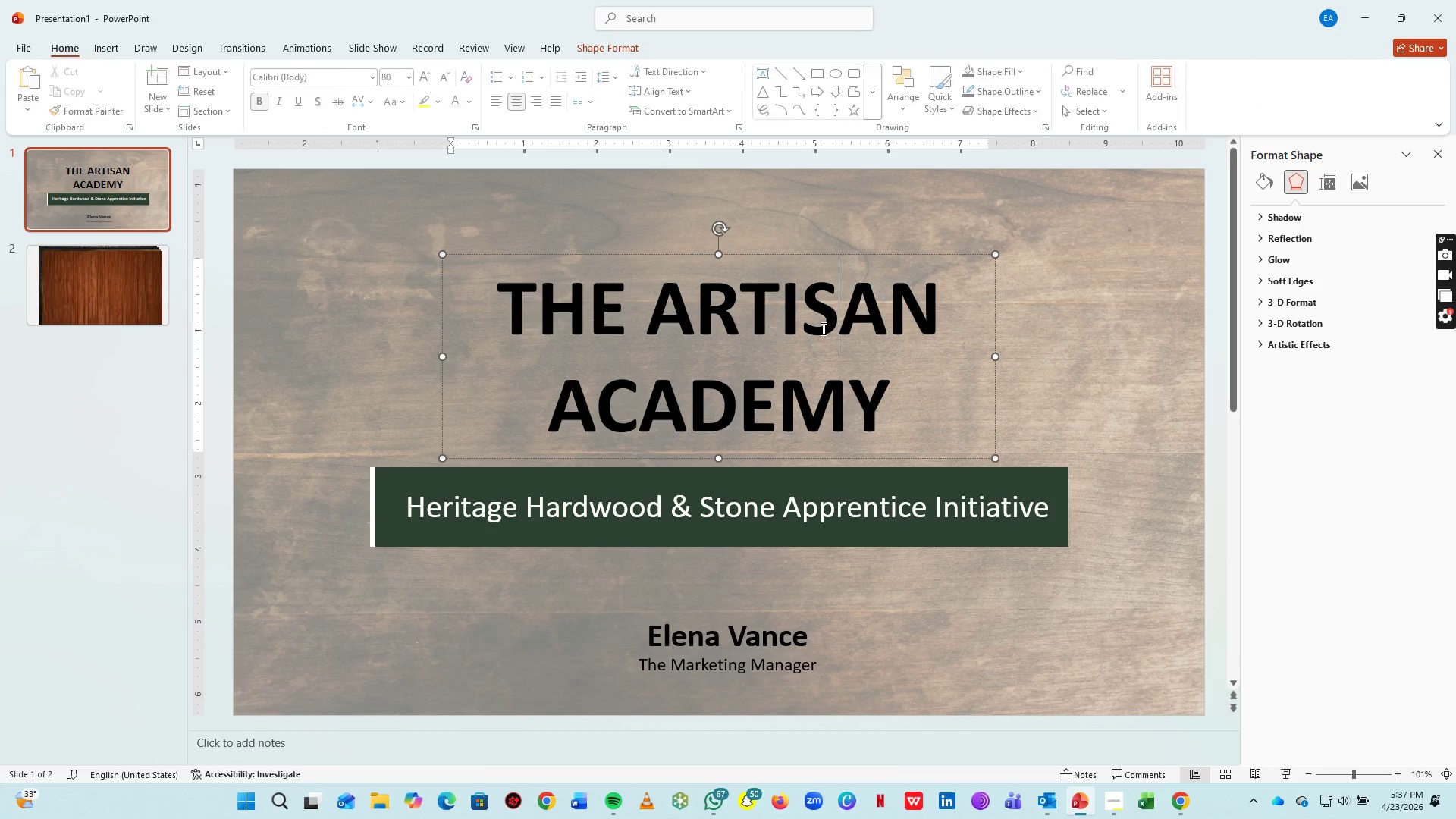 
key(Control+A)
 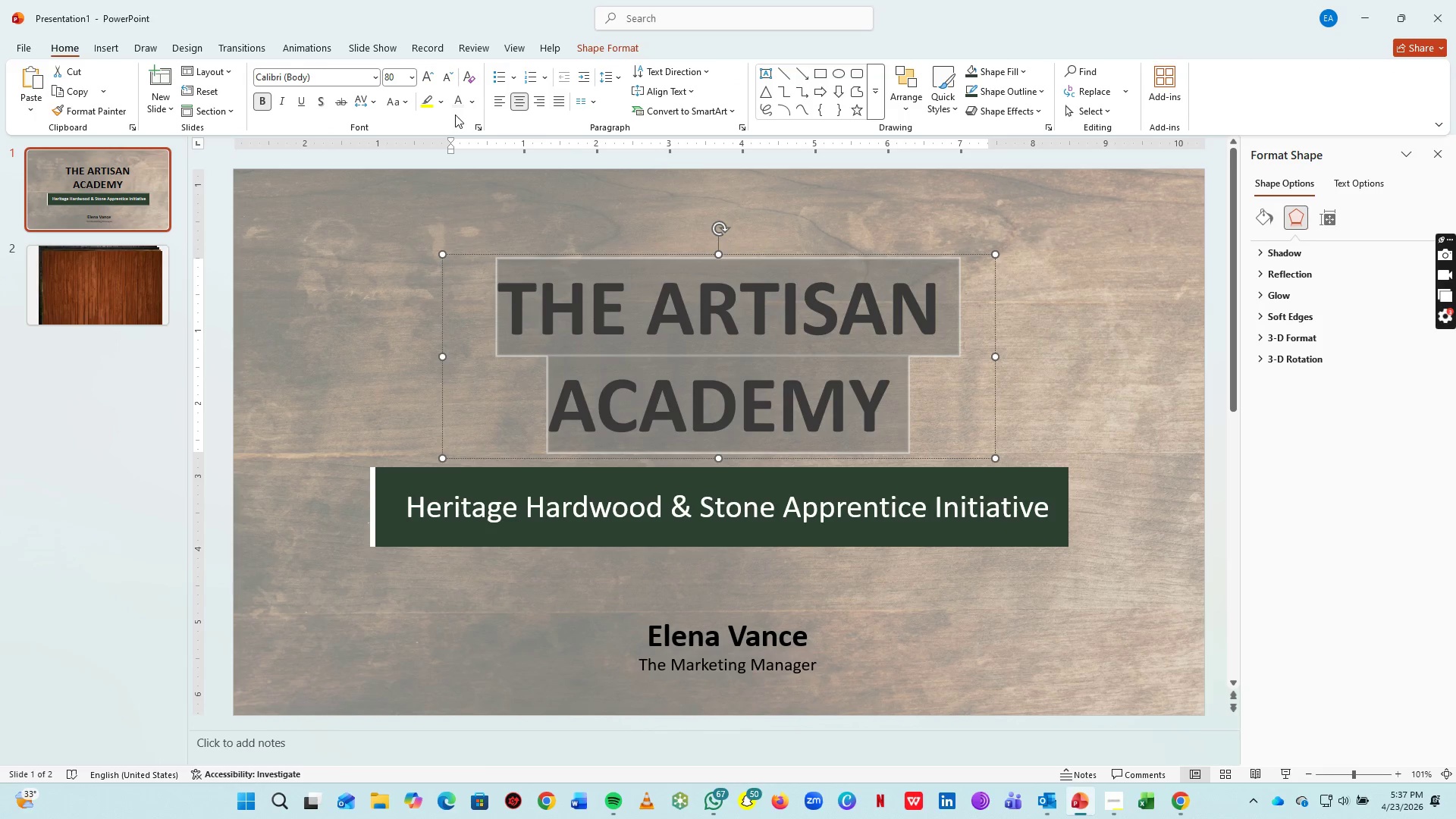 
left_click([457, 105])
 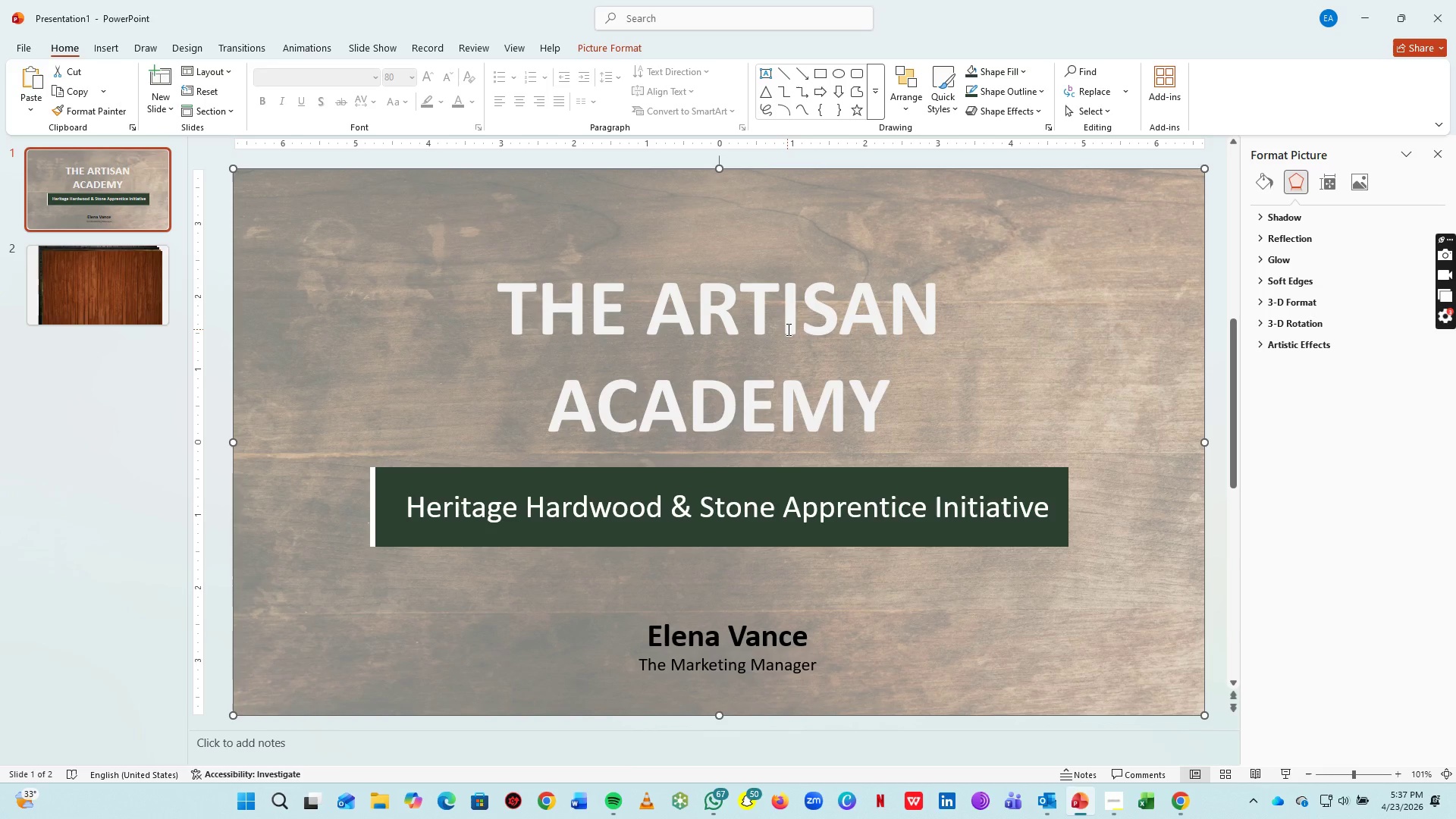 
wait(6.94)
 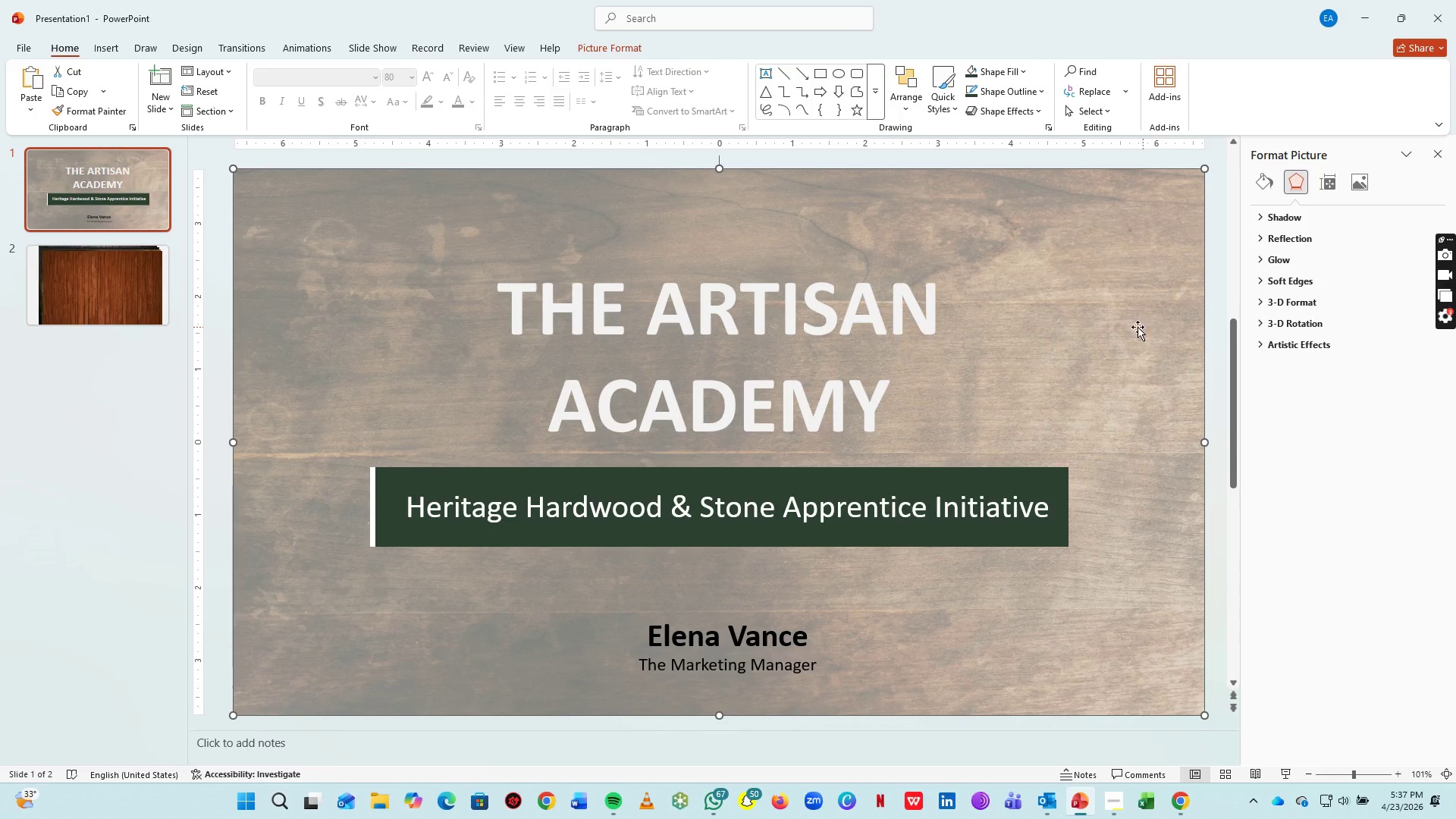 
left_click([622, 53])
 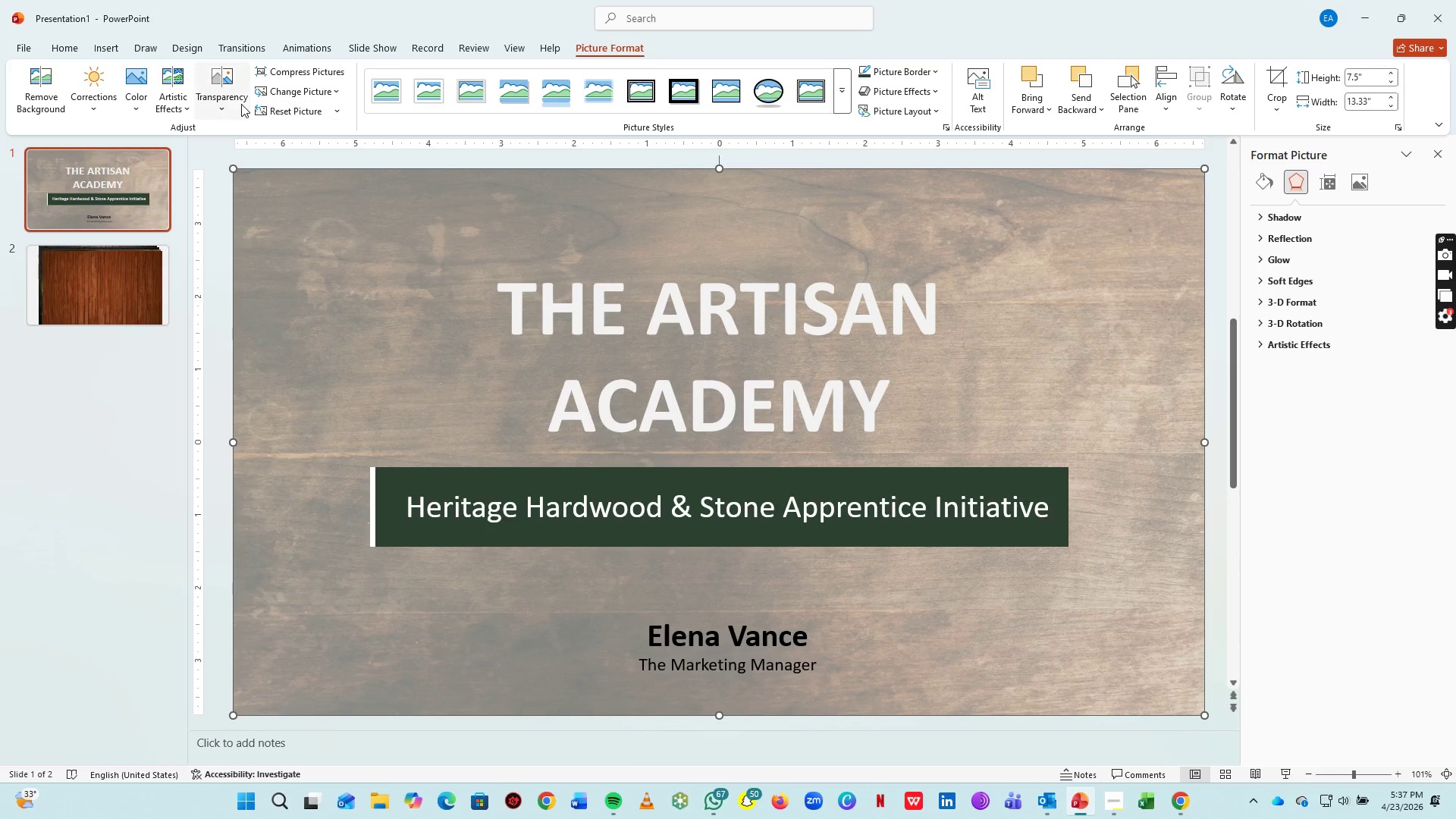 
left_click([237, 98])
 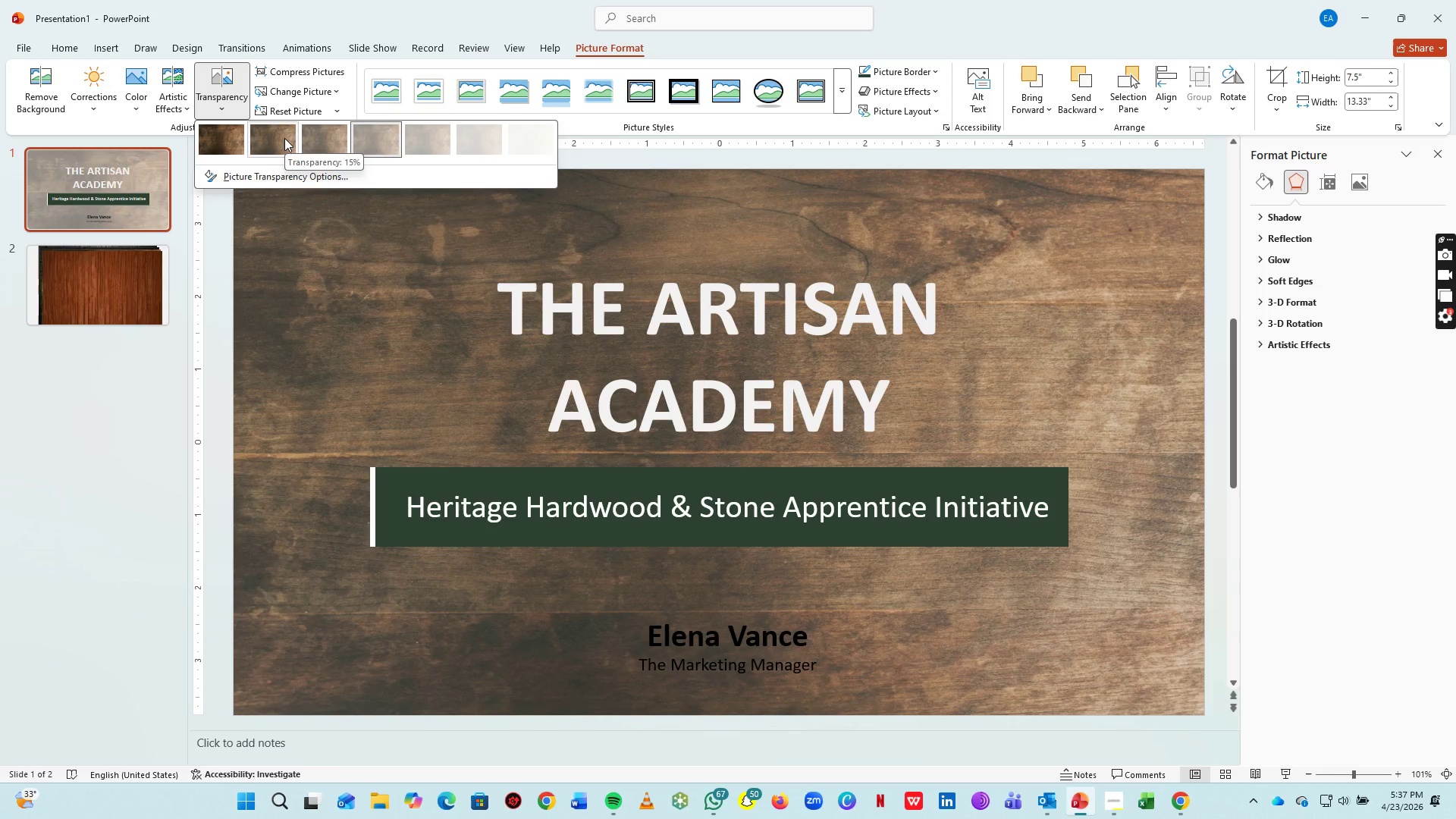 
left_click([275, 140])
 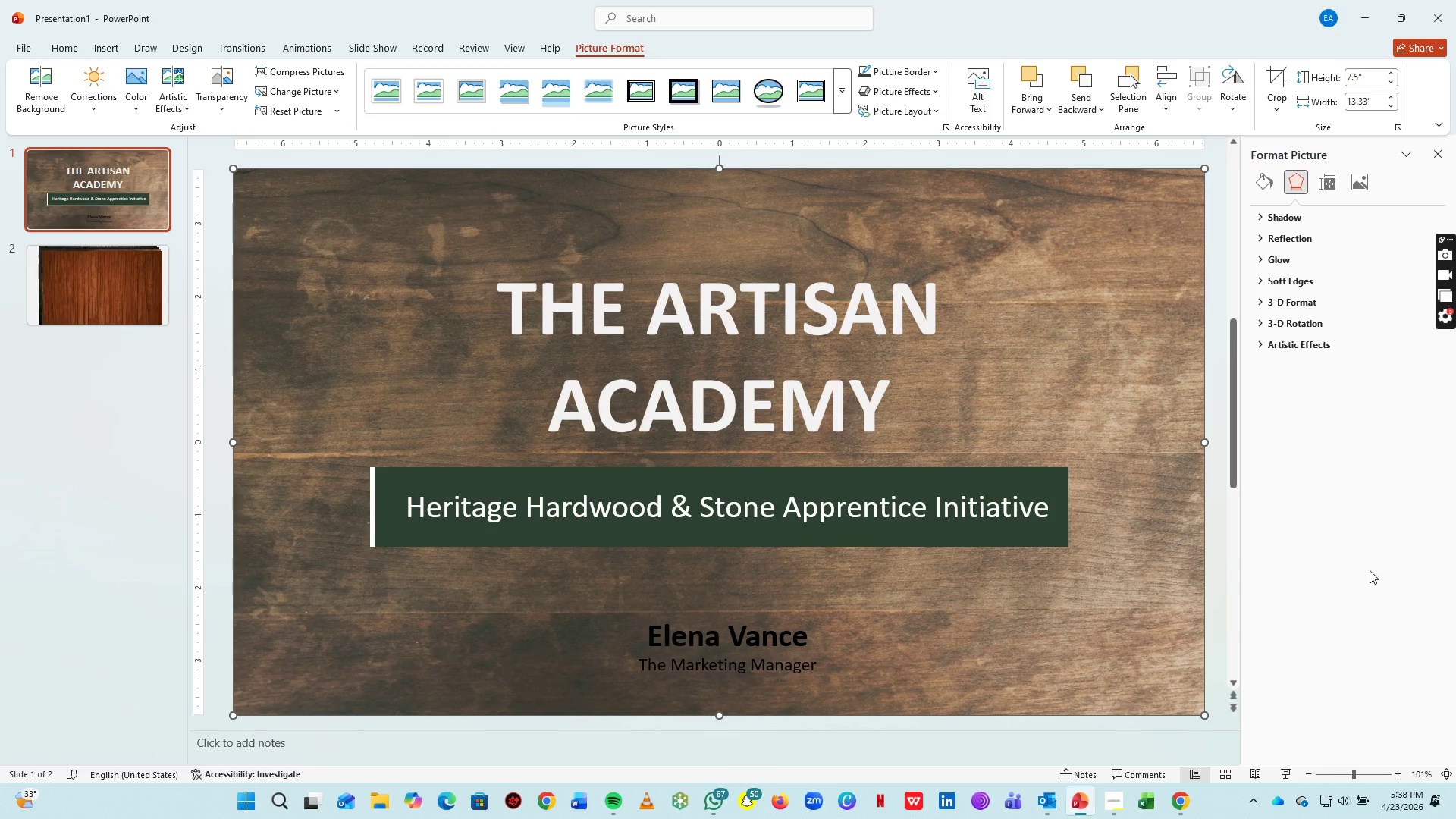 
left_click([1353, 596])
 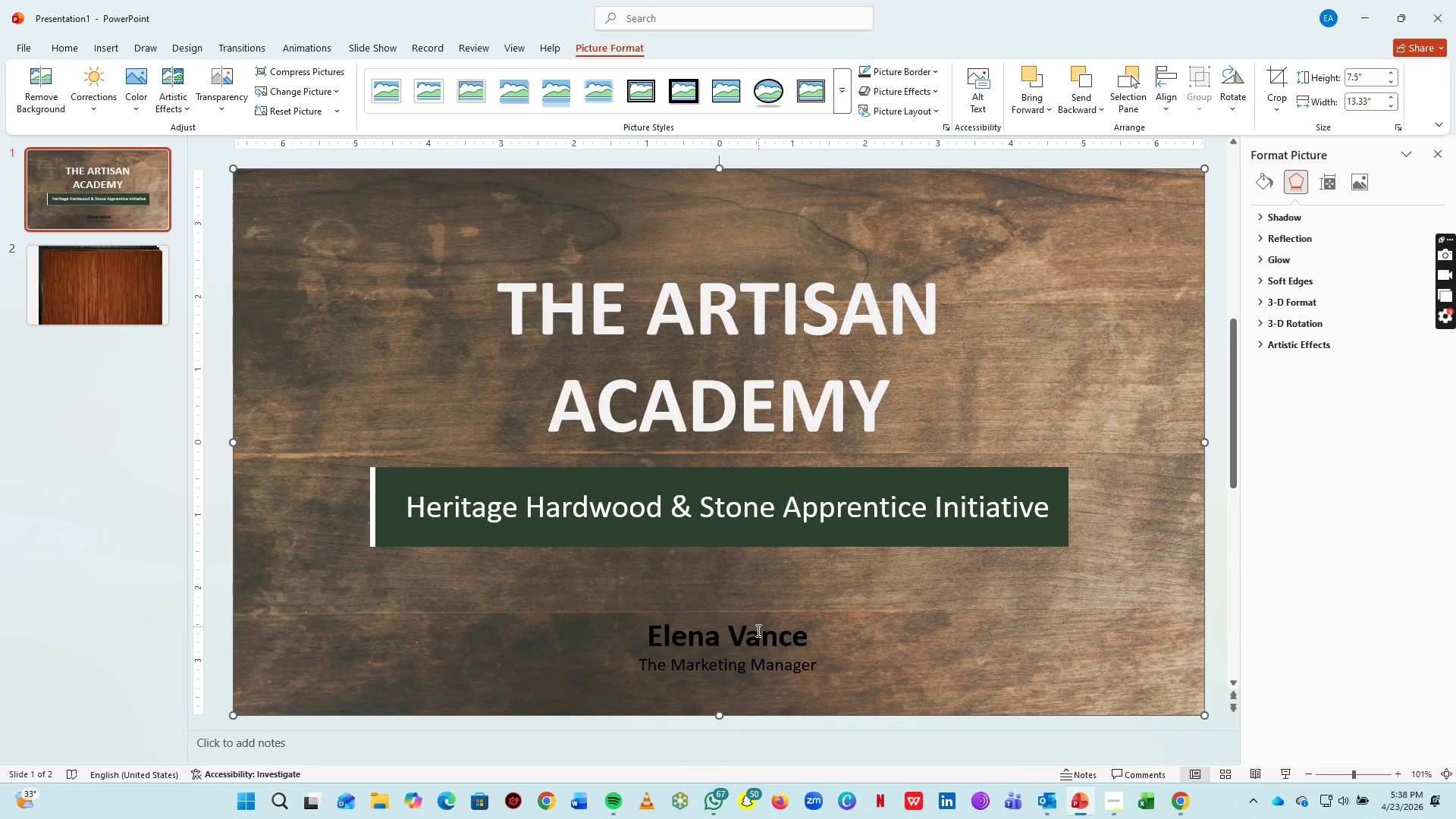 
left_click([757, 636])
 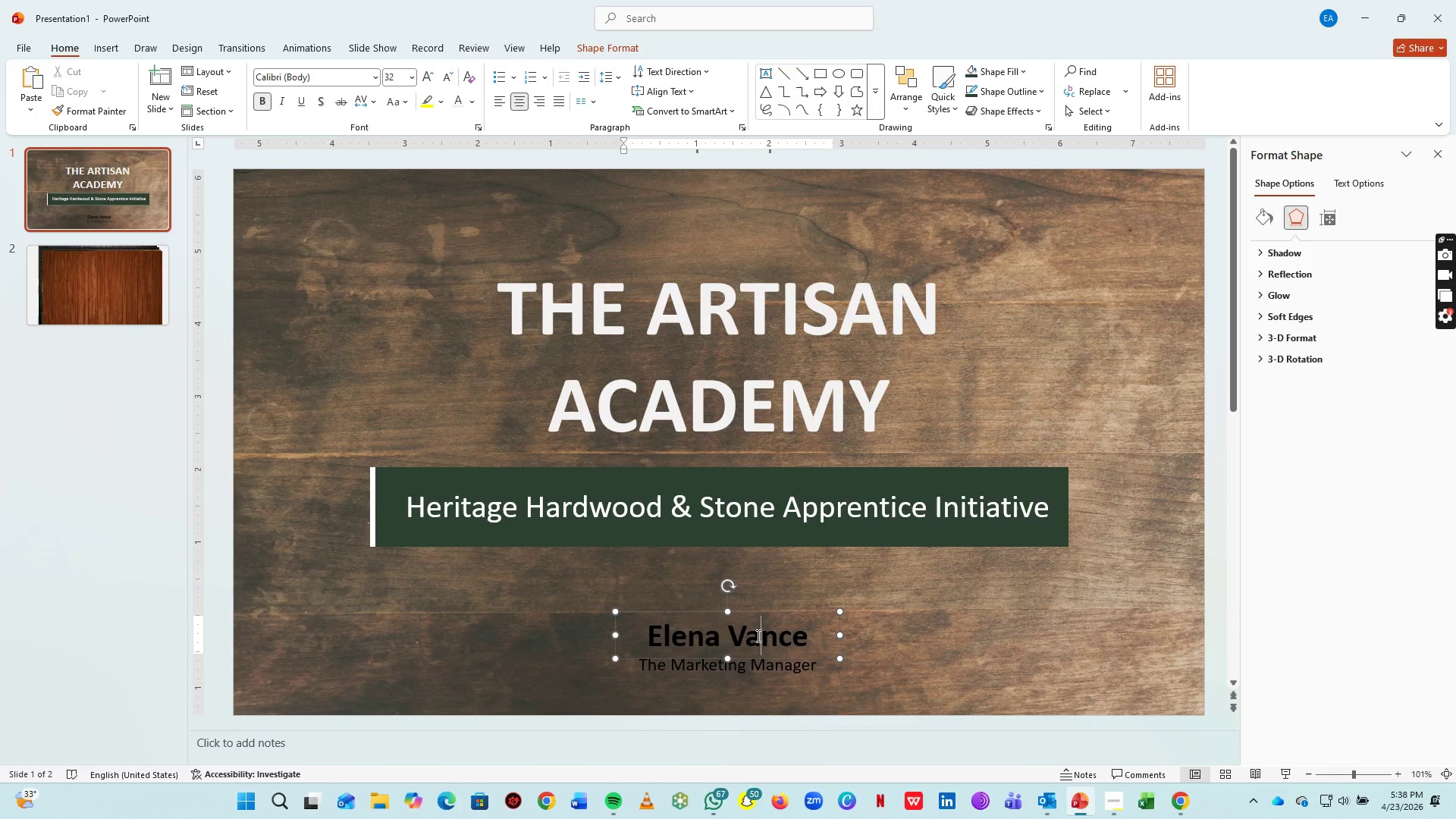 
key(Control+ControlLeft)
 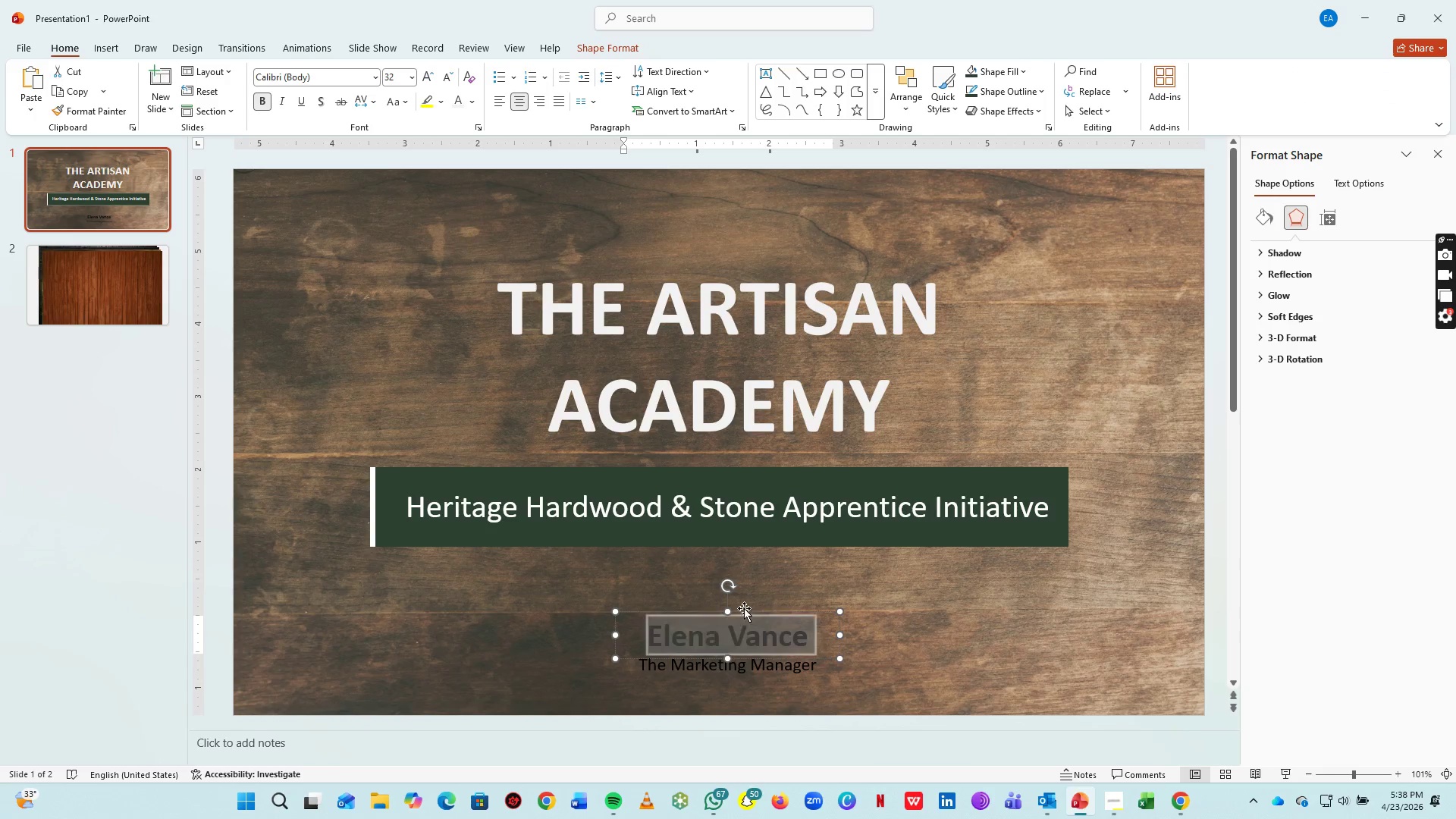 
key(Control+A)
 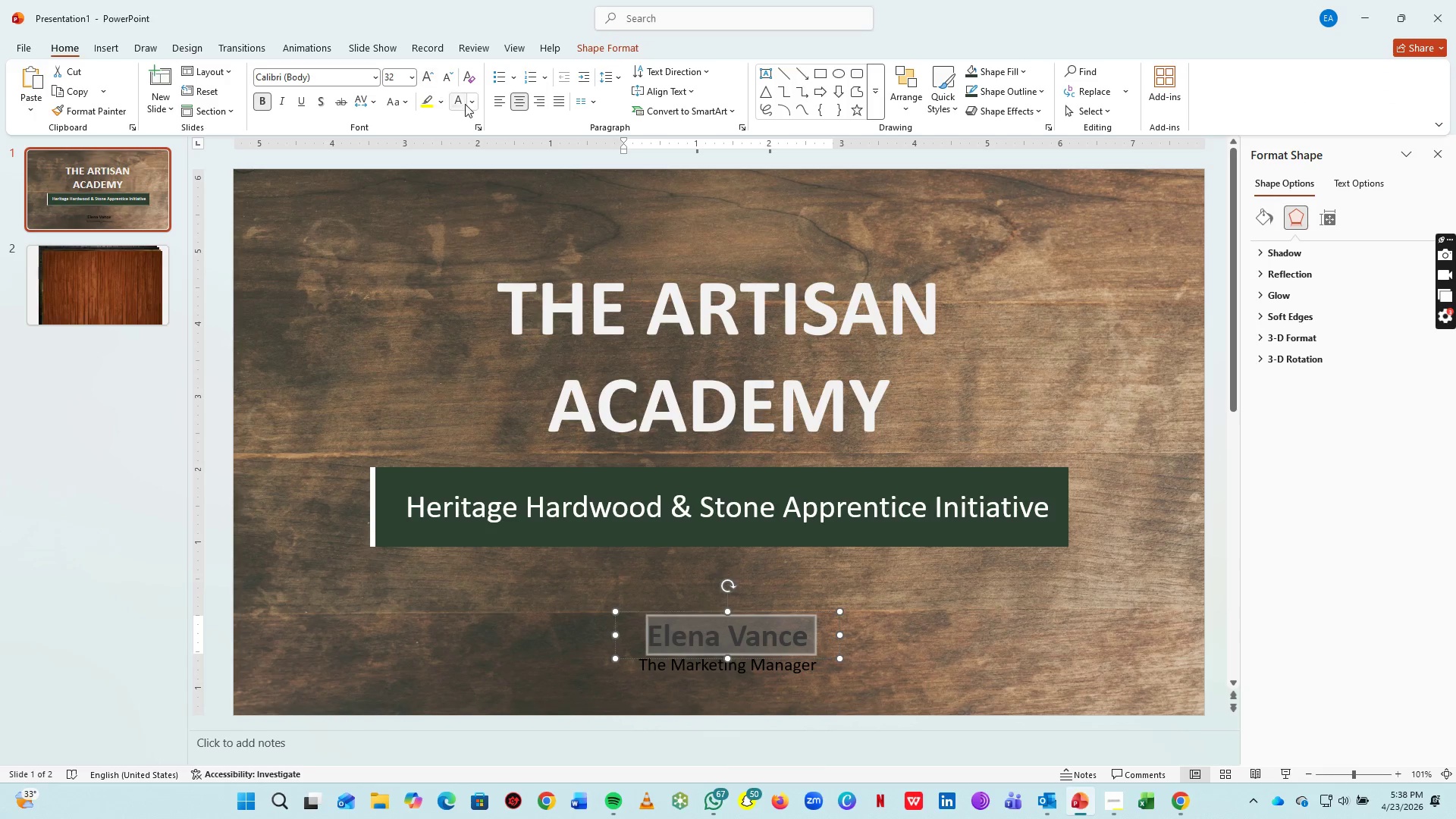 
left_click([465, 104])
 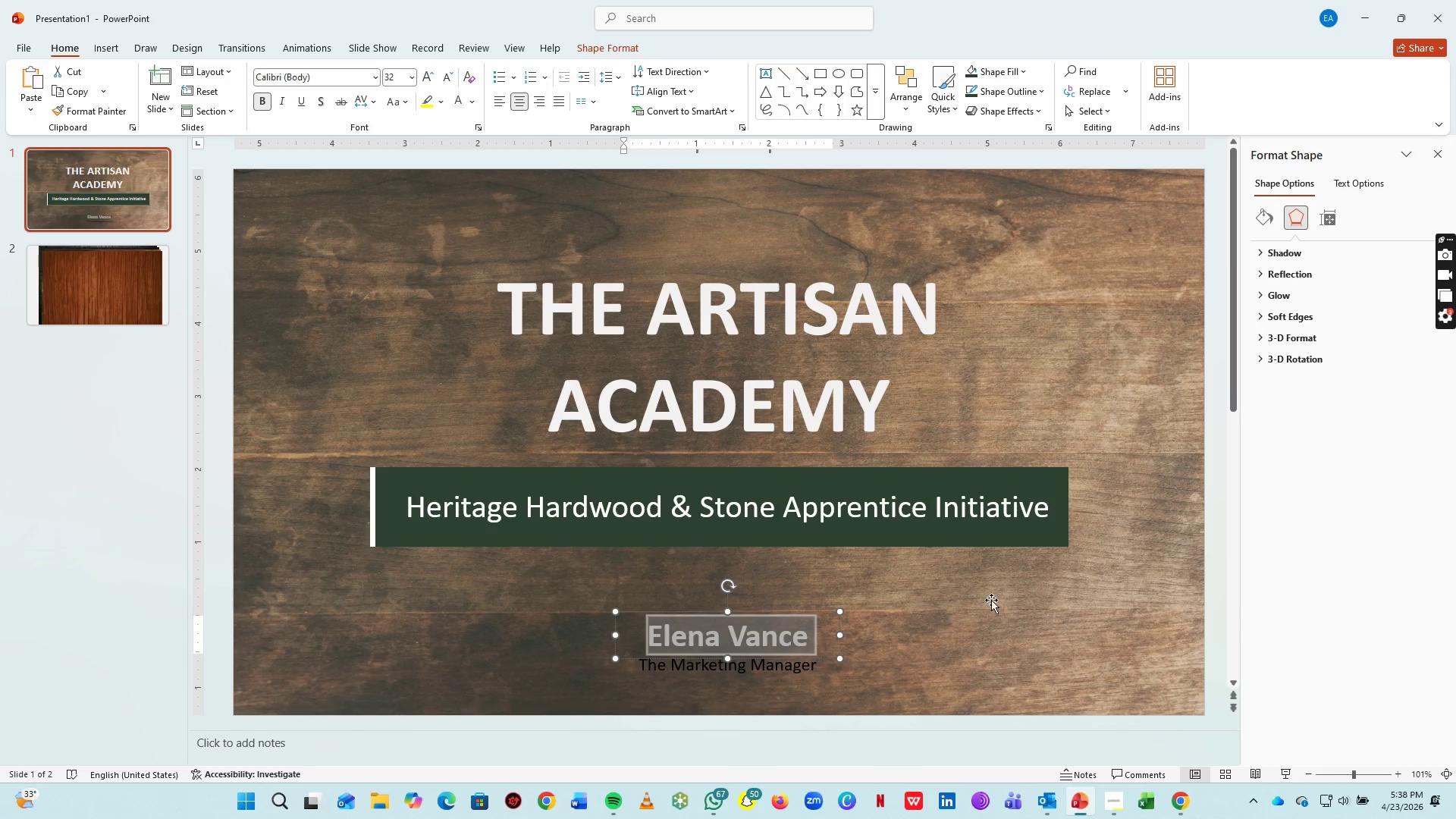 
left_click([993, 601])
 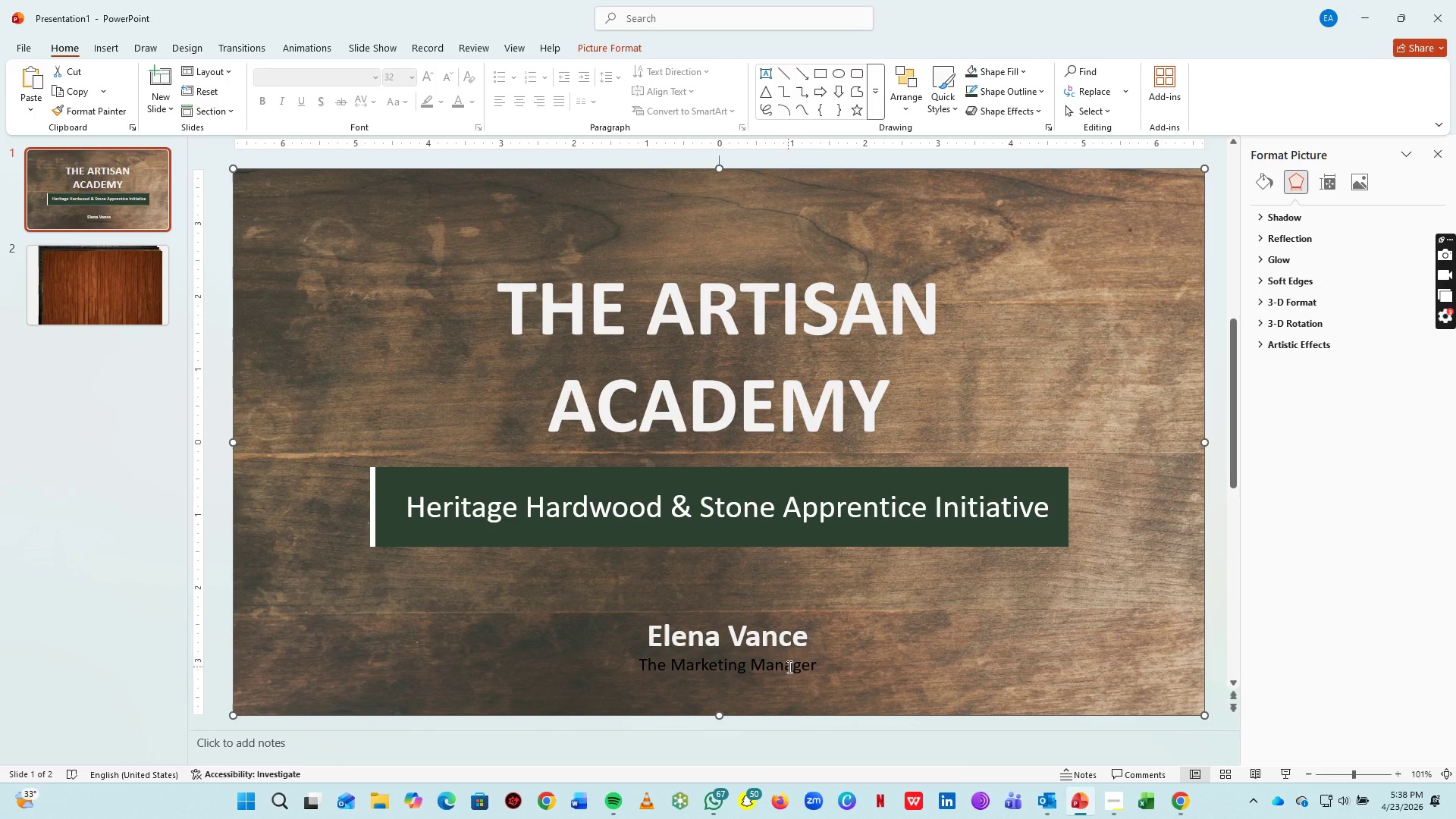 
left_click([788, 667])
 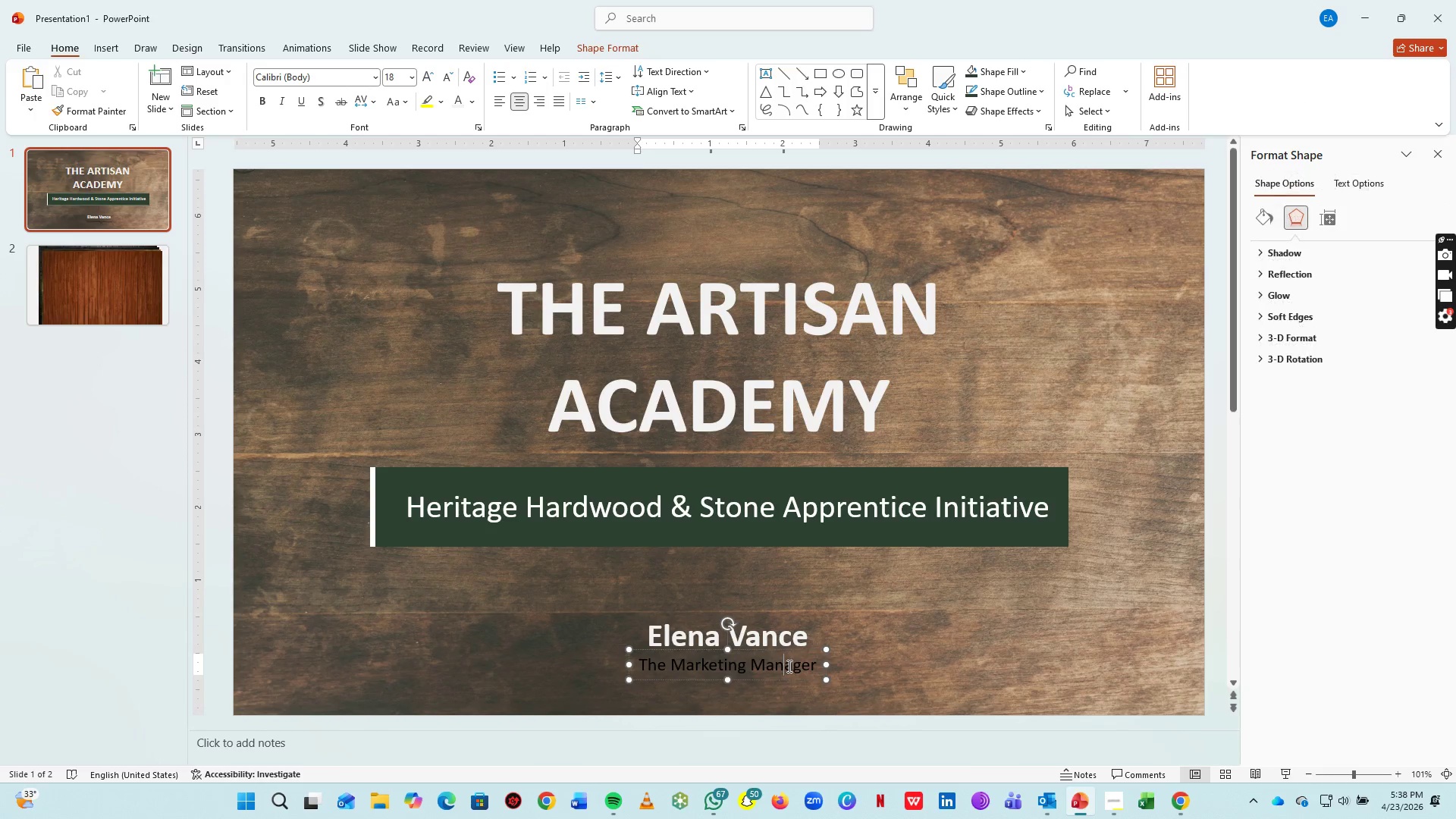 
key(Control+ControlLeft)
 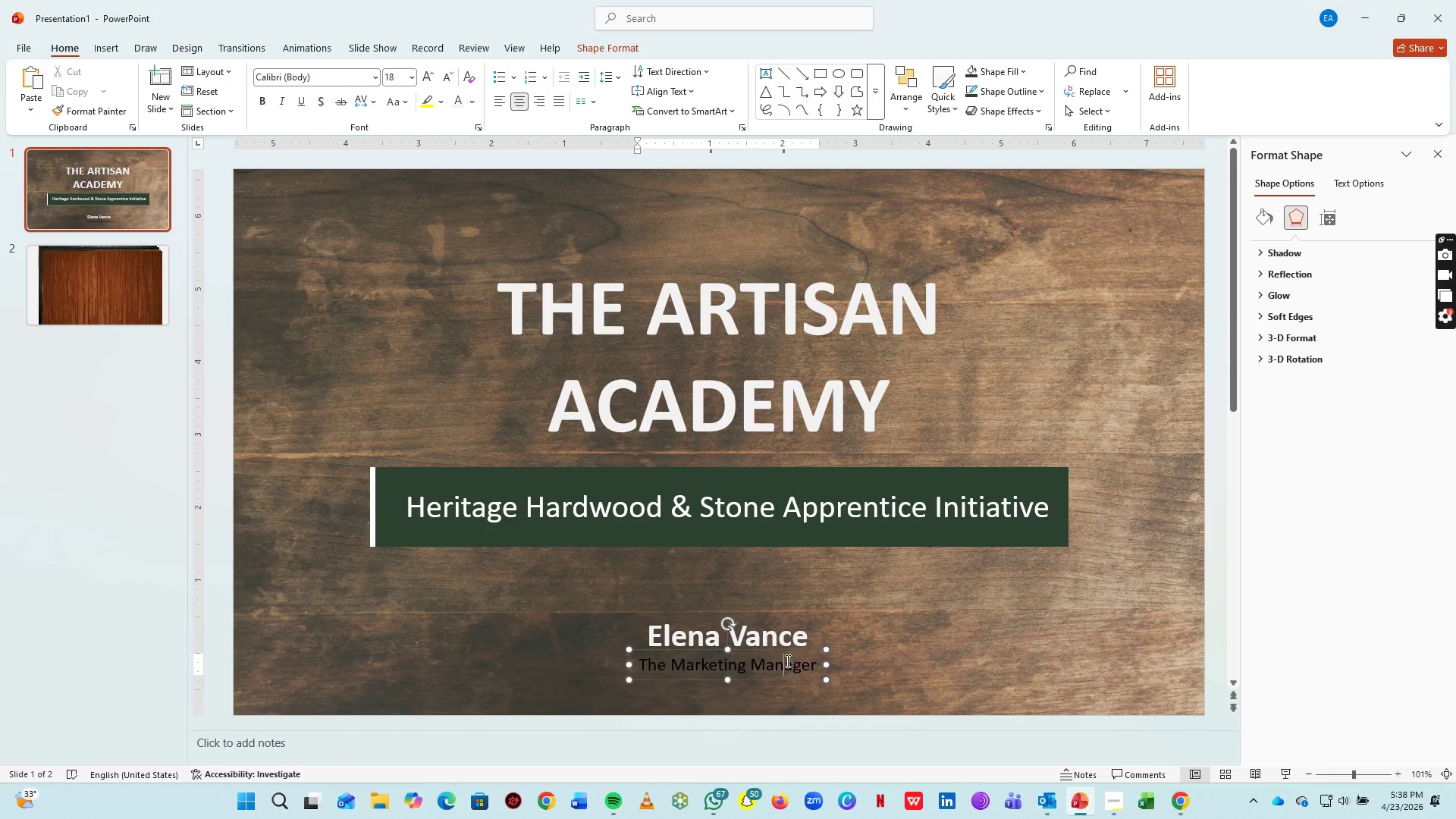 
key(Control+A)
 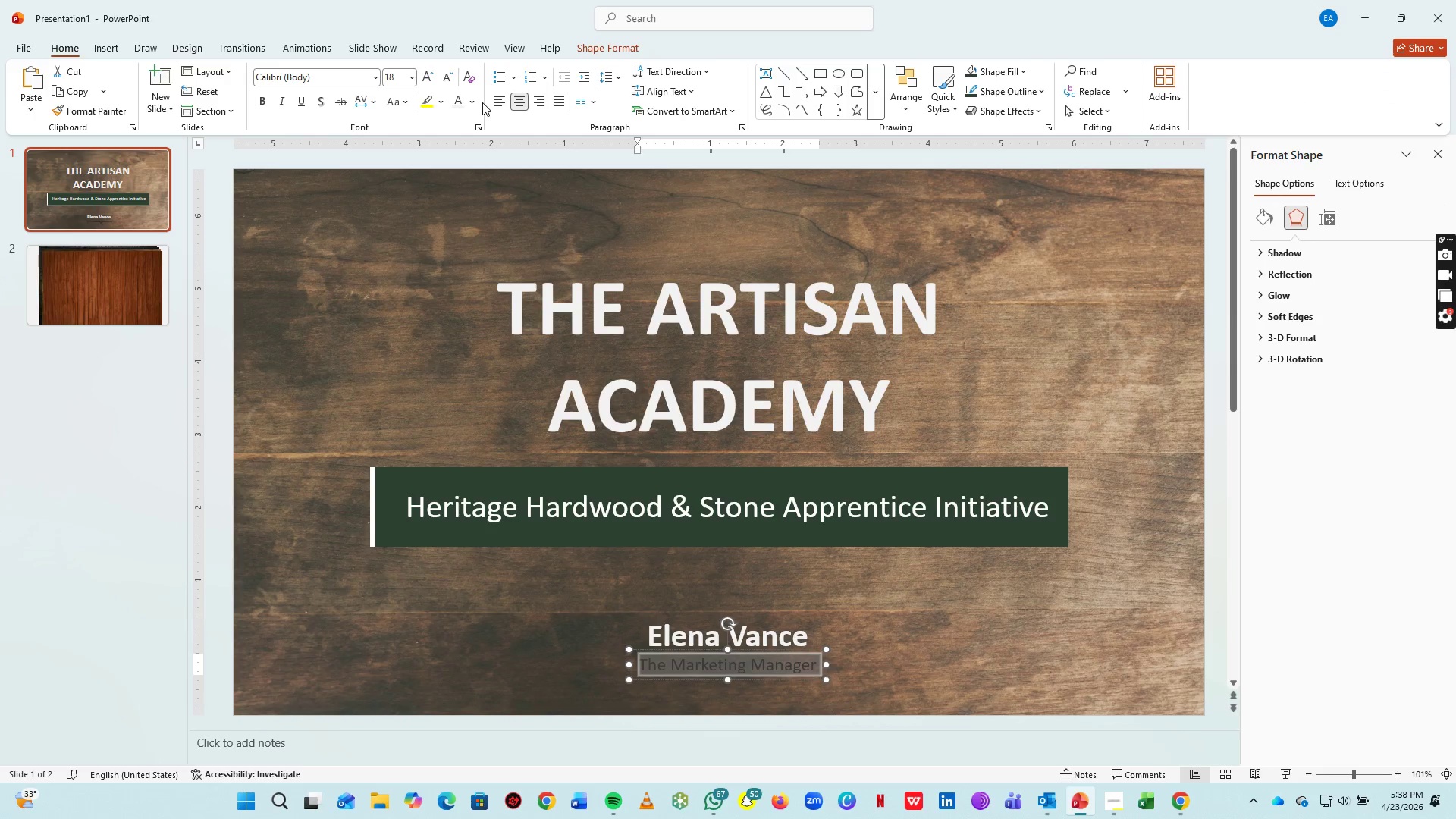 
left_click([479, 100])
 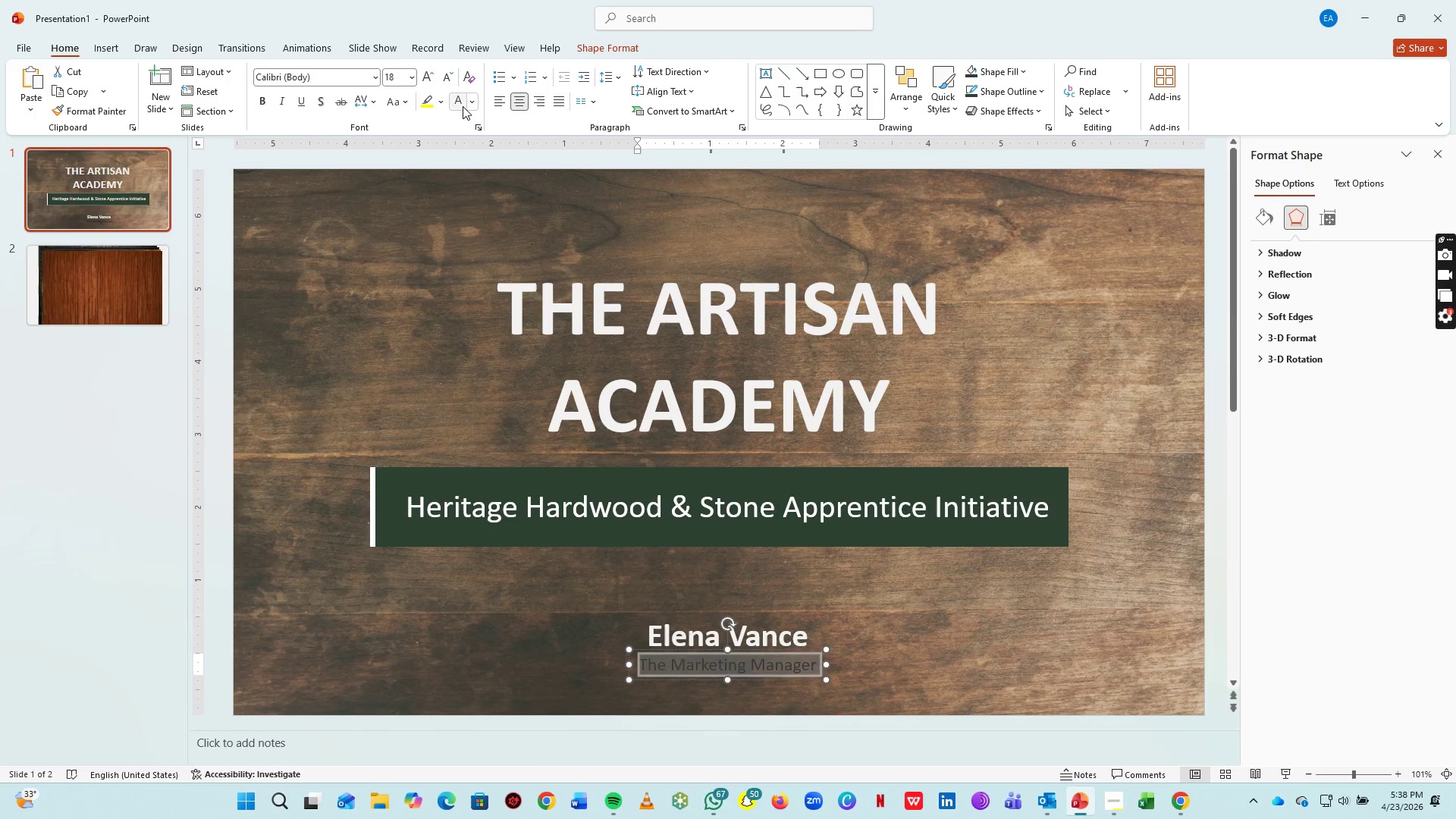 
left_click([472, 106])
 